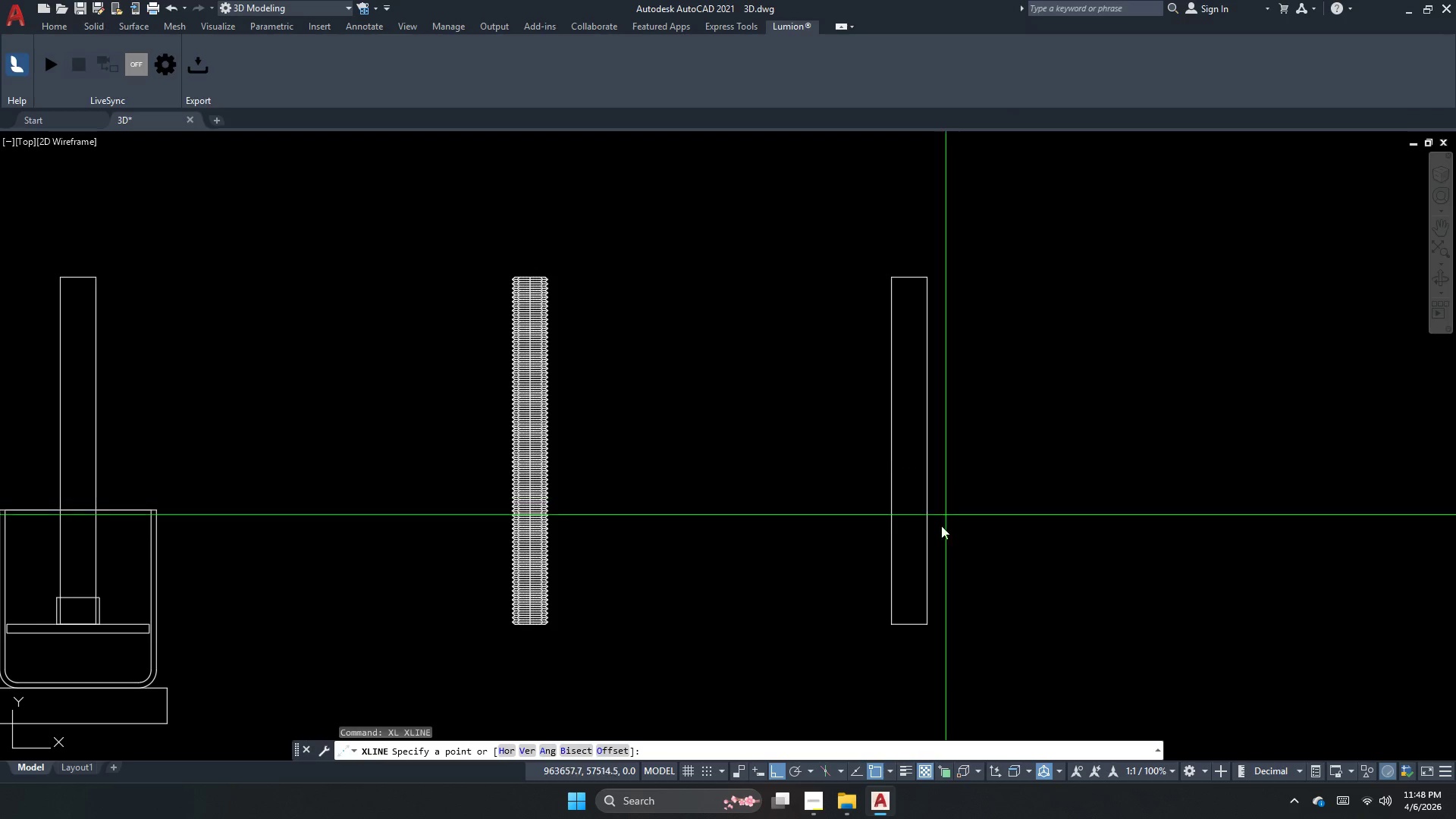 
key(V)
 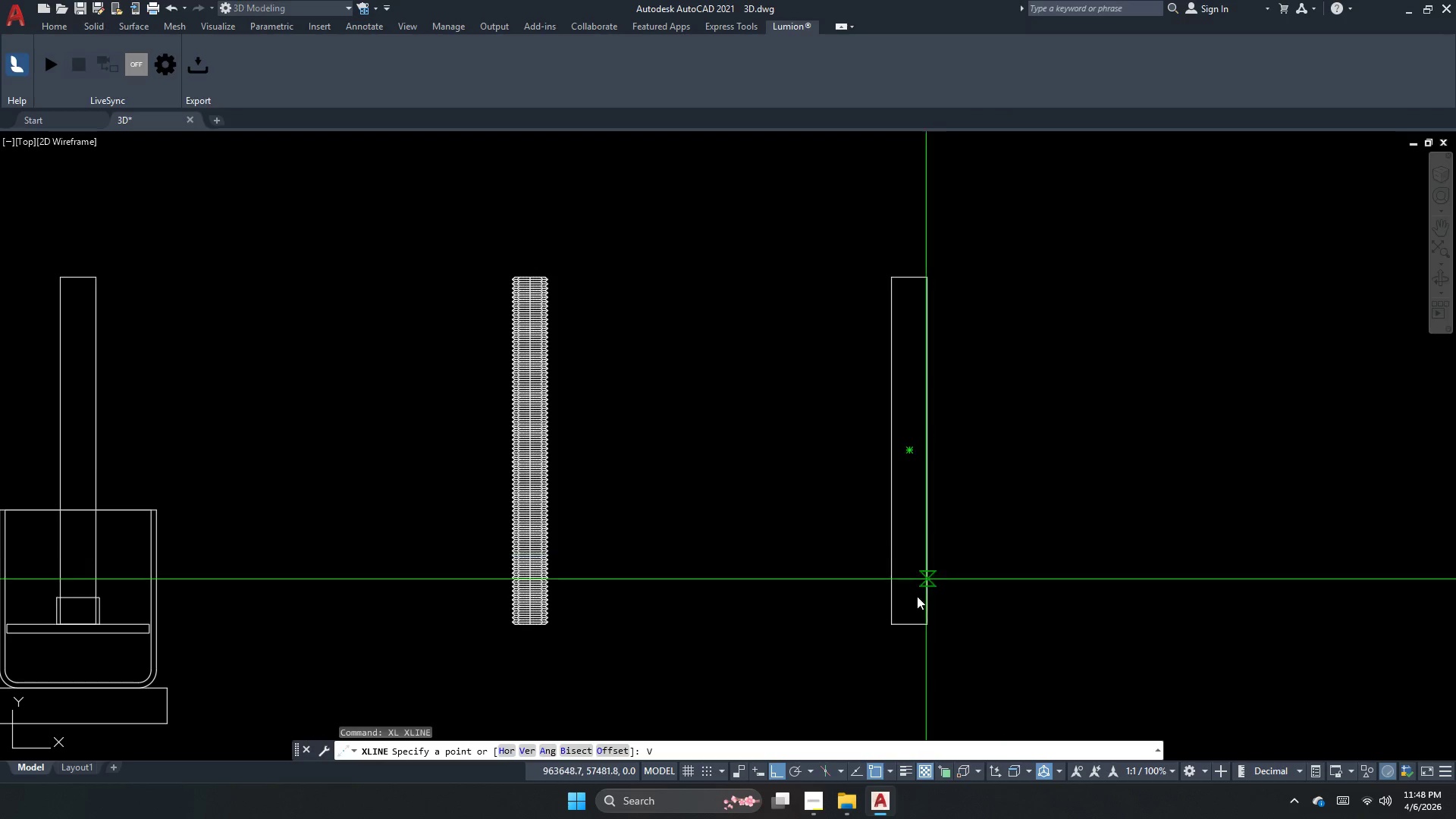 
key(Space)
 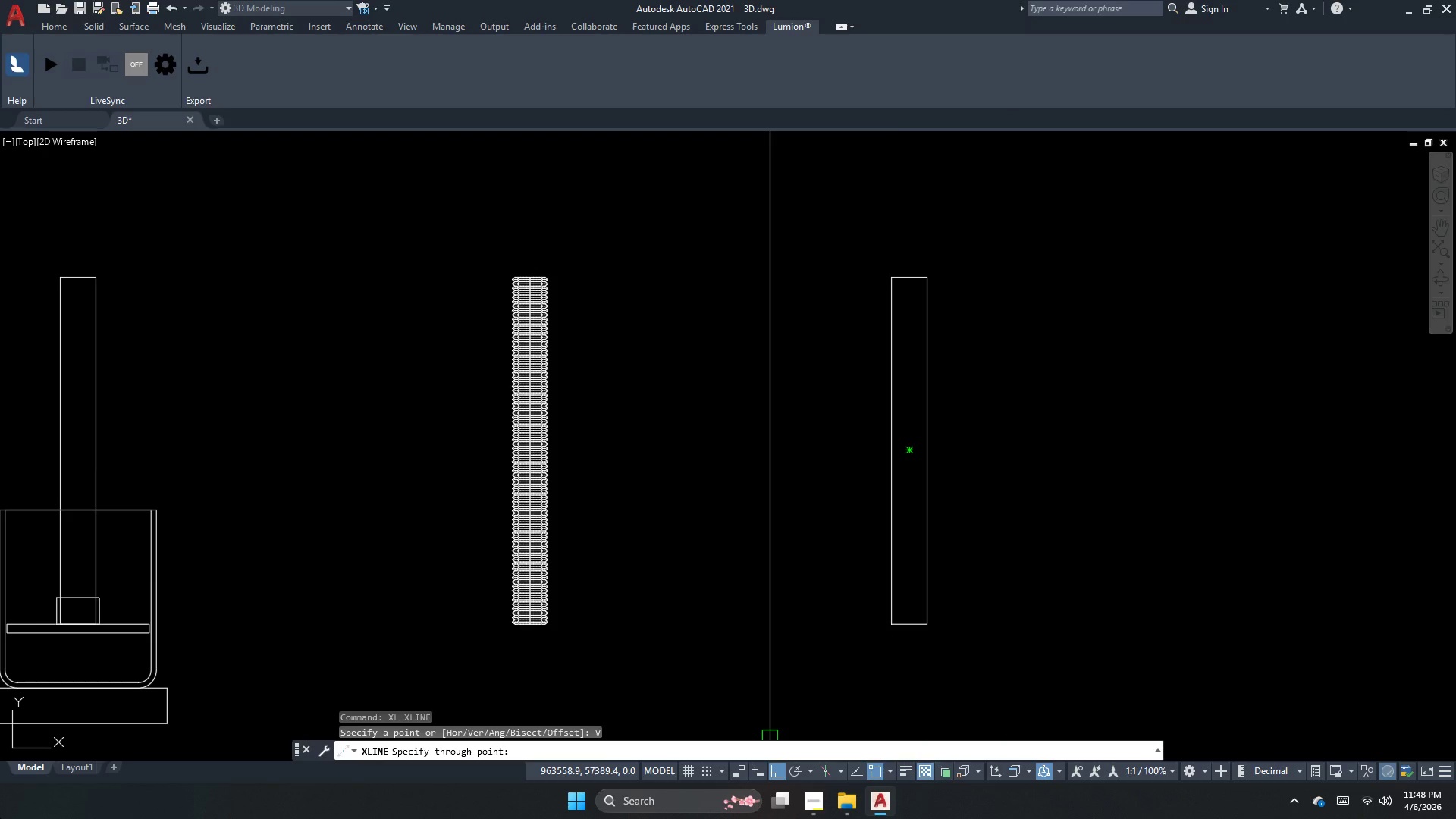 
wait(8.14)
 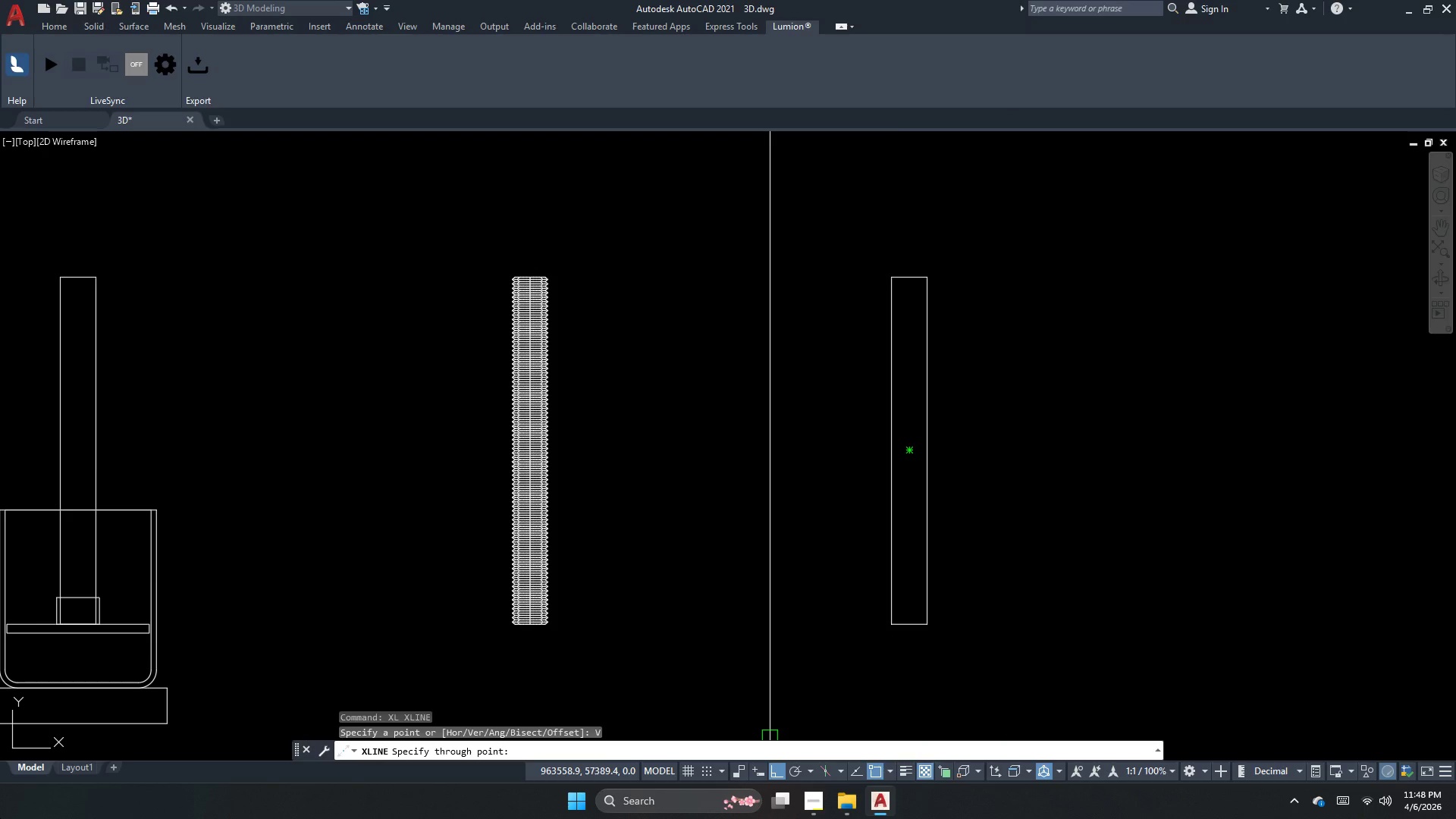 
left_click([906, 632])
 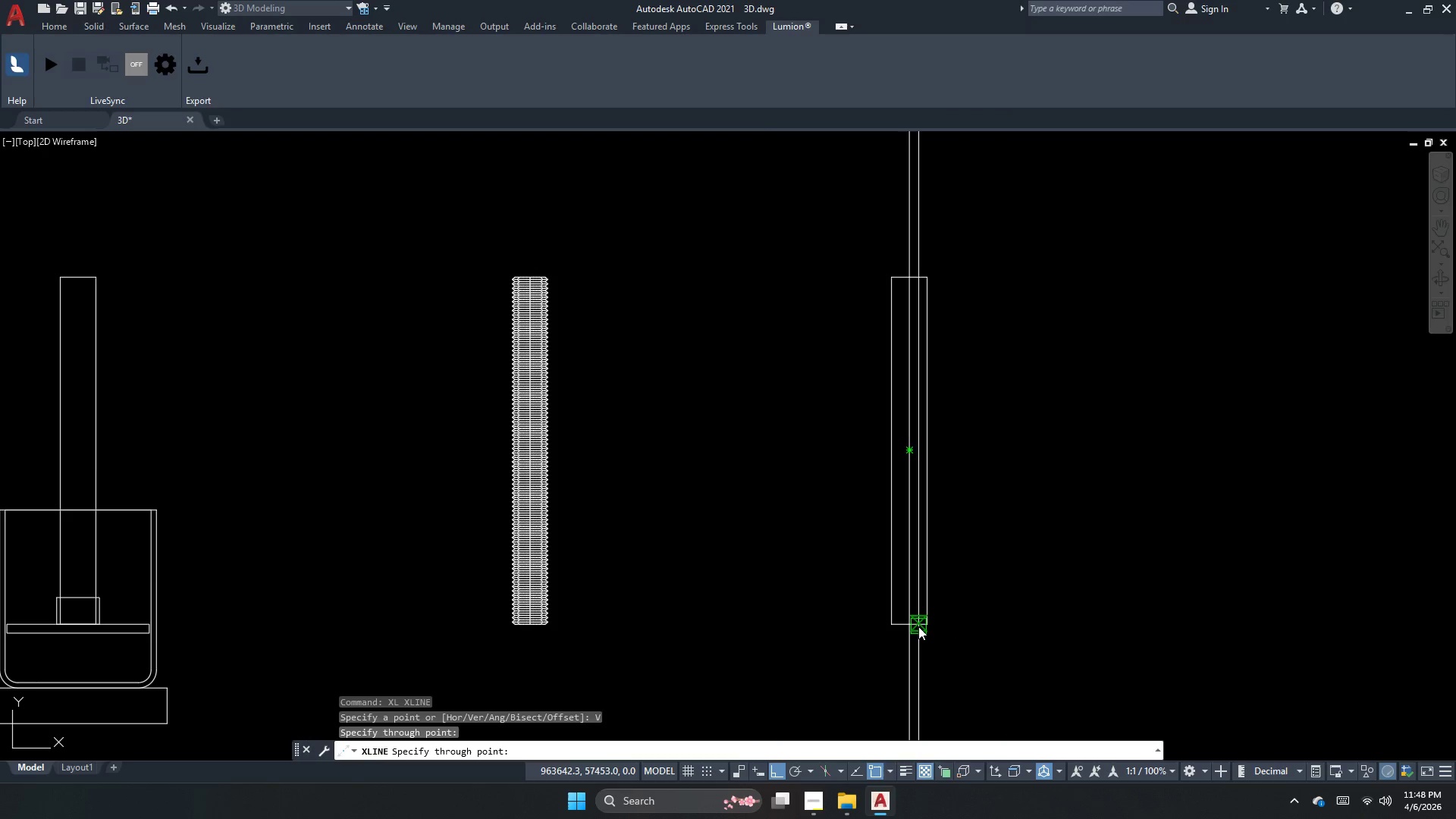 
key(Space)
 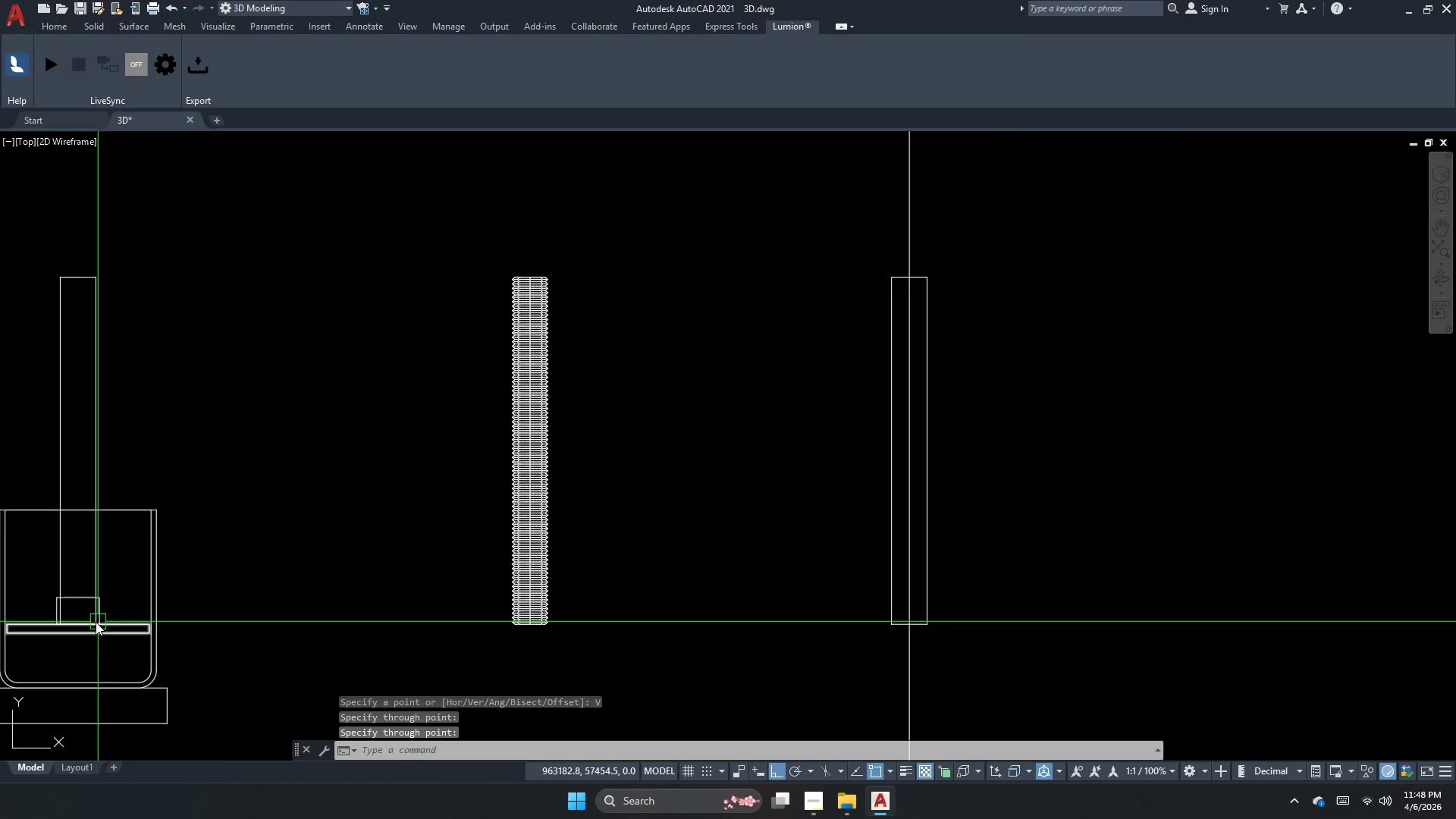 
scroll: coordinate [74, 612], scroll_direction: up, amount: 2.0
 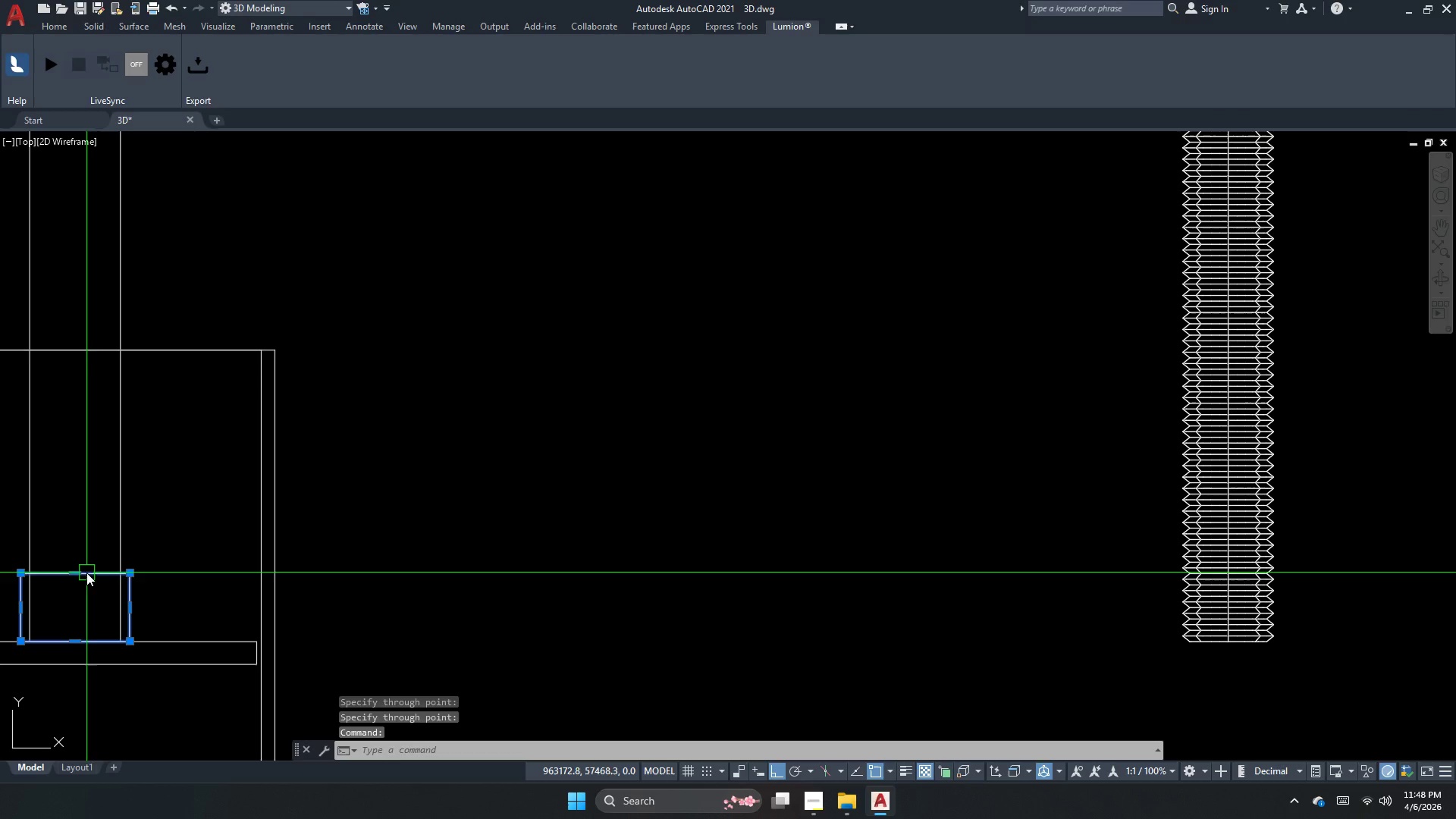 
type(co )
 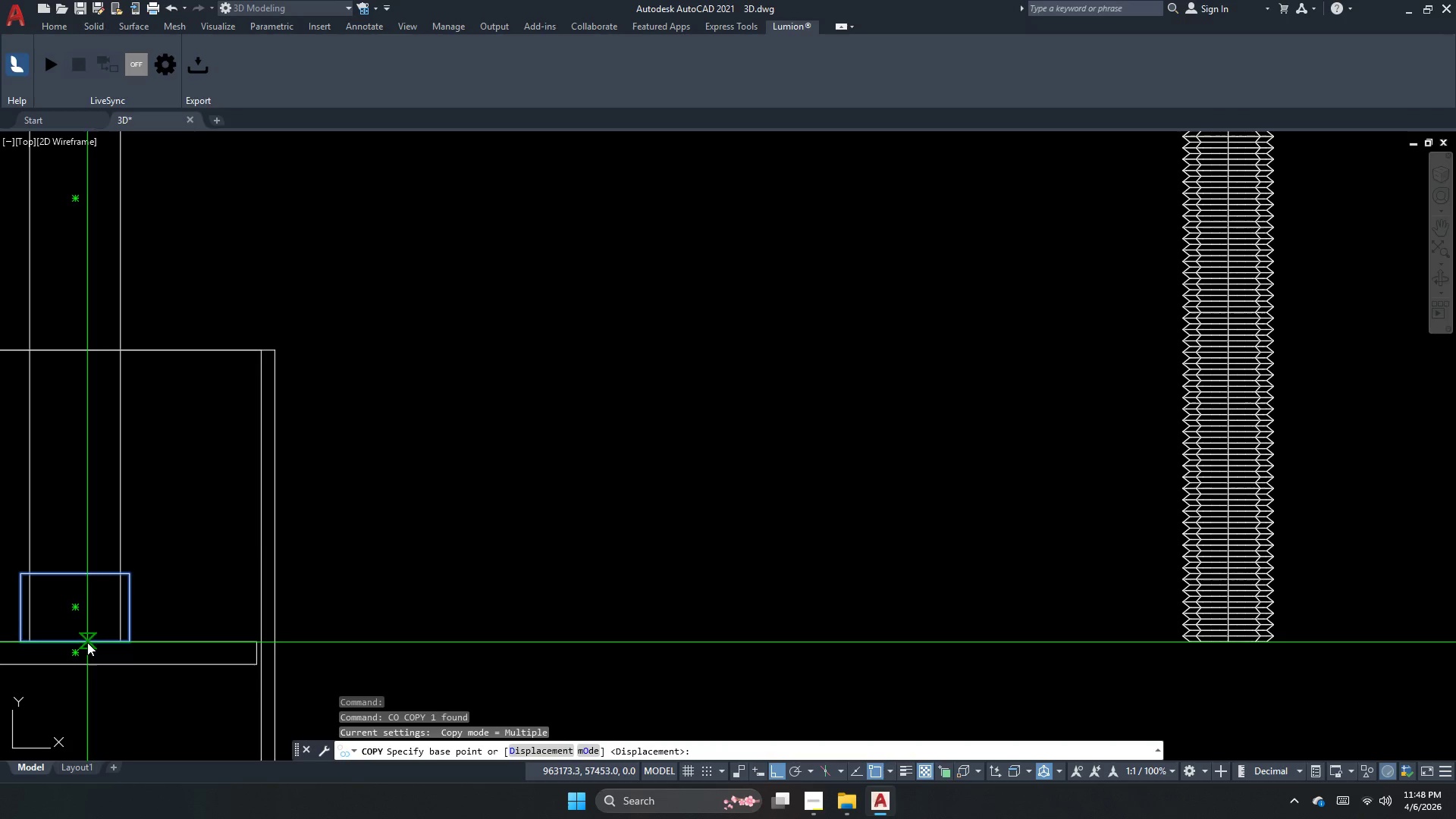 
left_click([81, 642])
 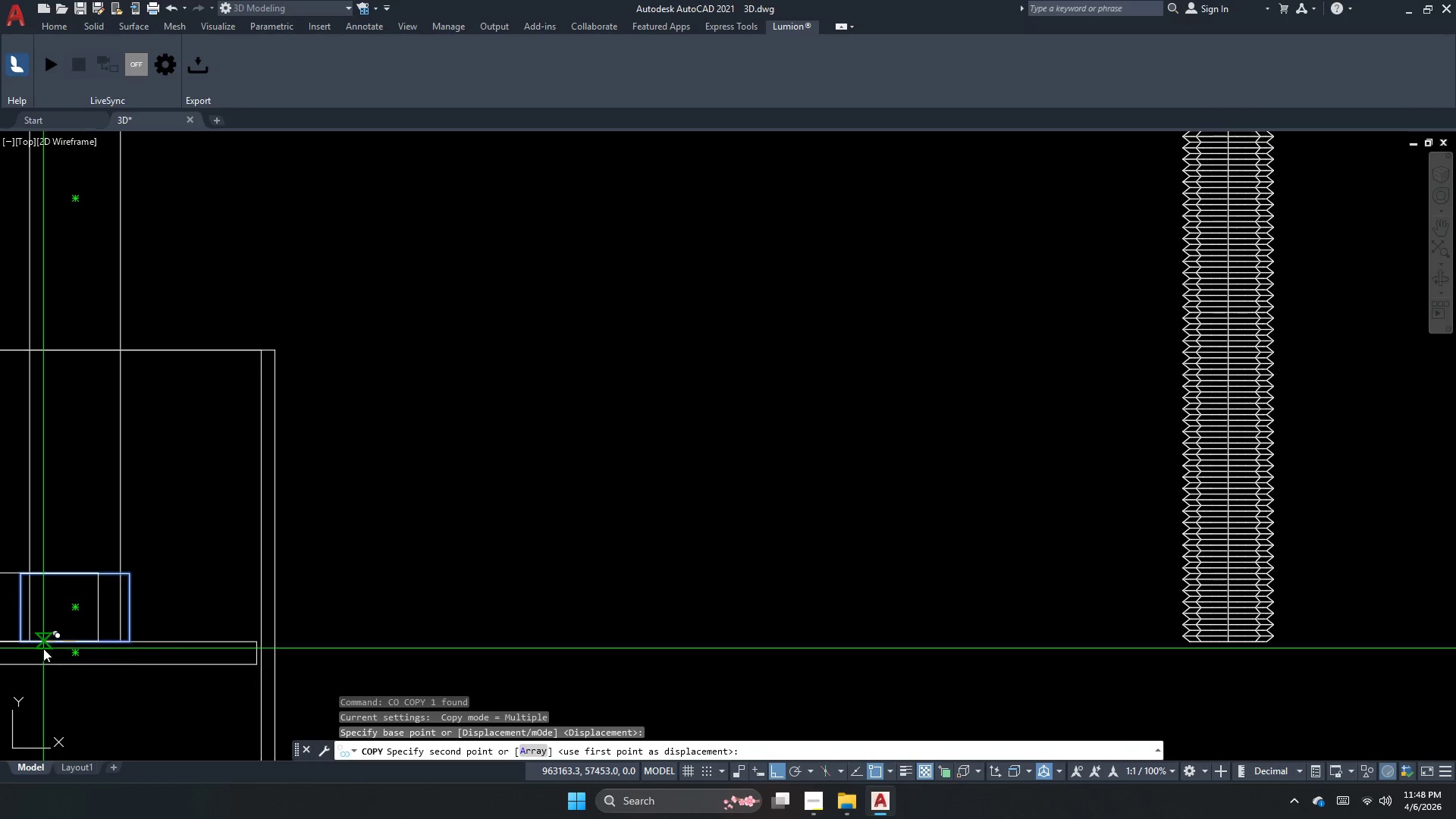 
scroll: coordinate [355, 560], scroll_direction: down, amount: 1.0
 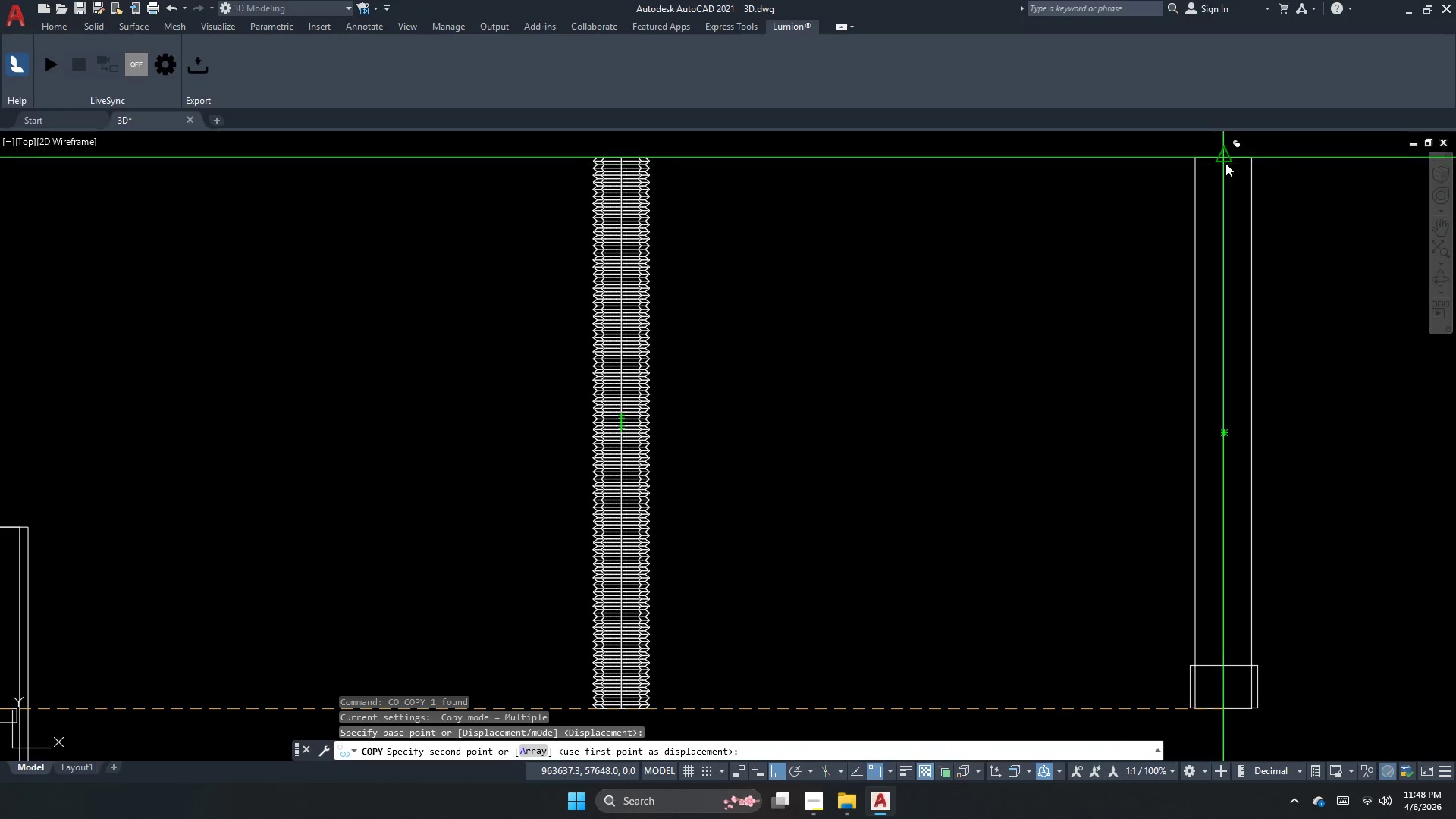 
key(Escape)
 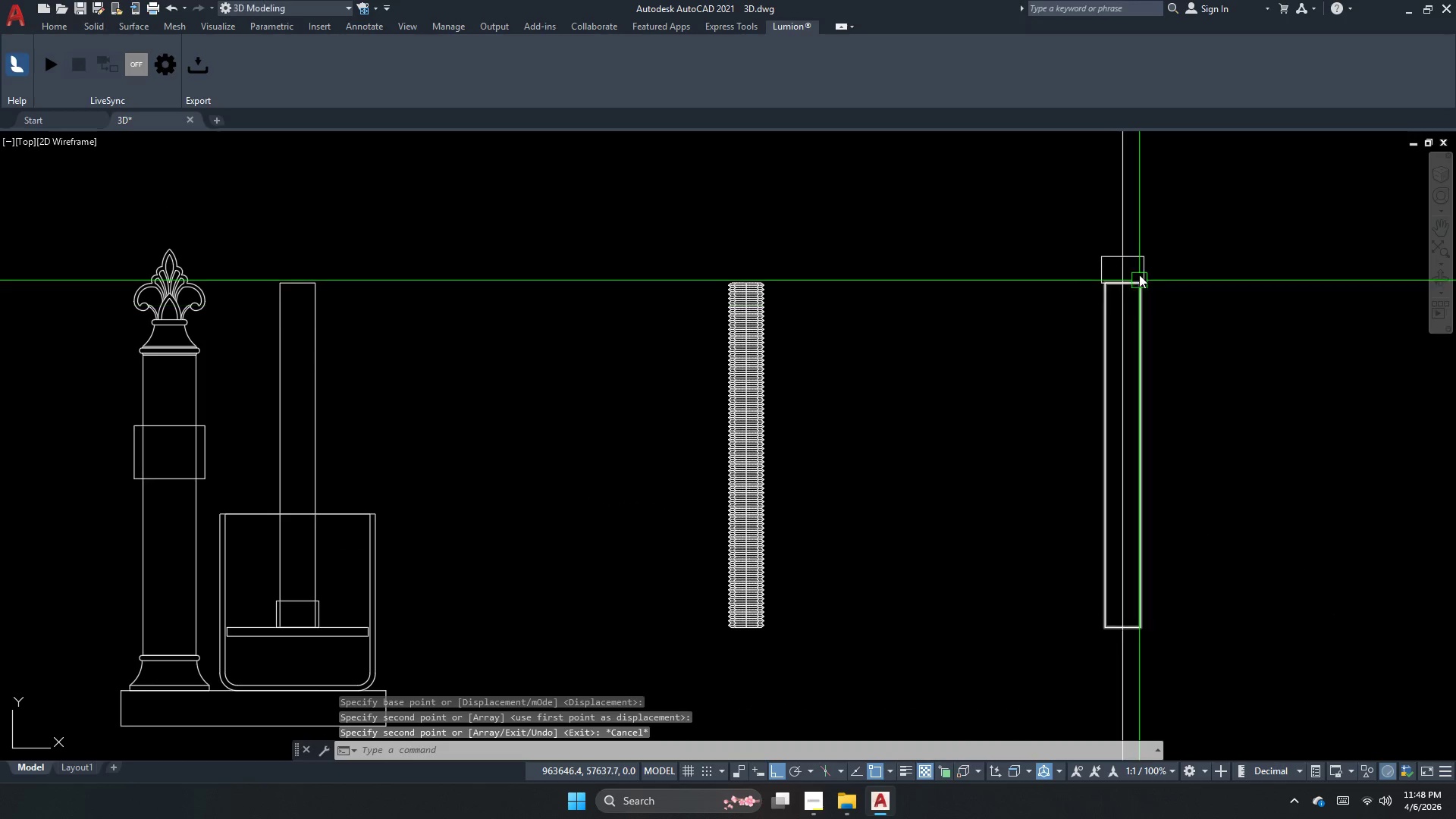 
scroll: coordinate [1250, 158], scroll_direction: down, amount: 1.0
 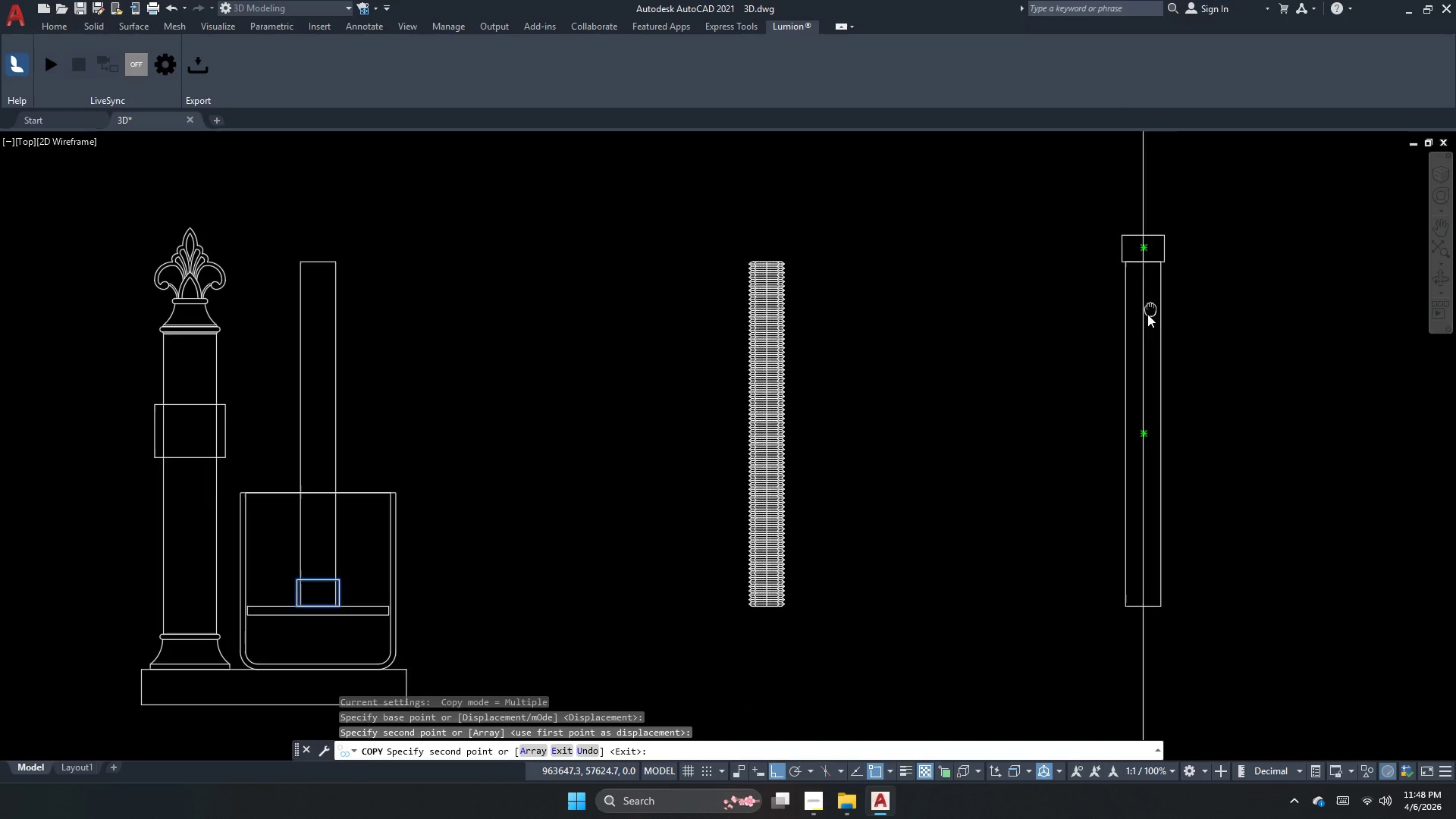 
key(Escape)
 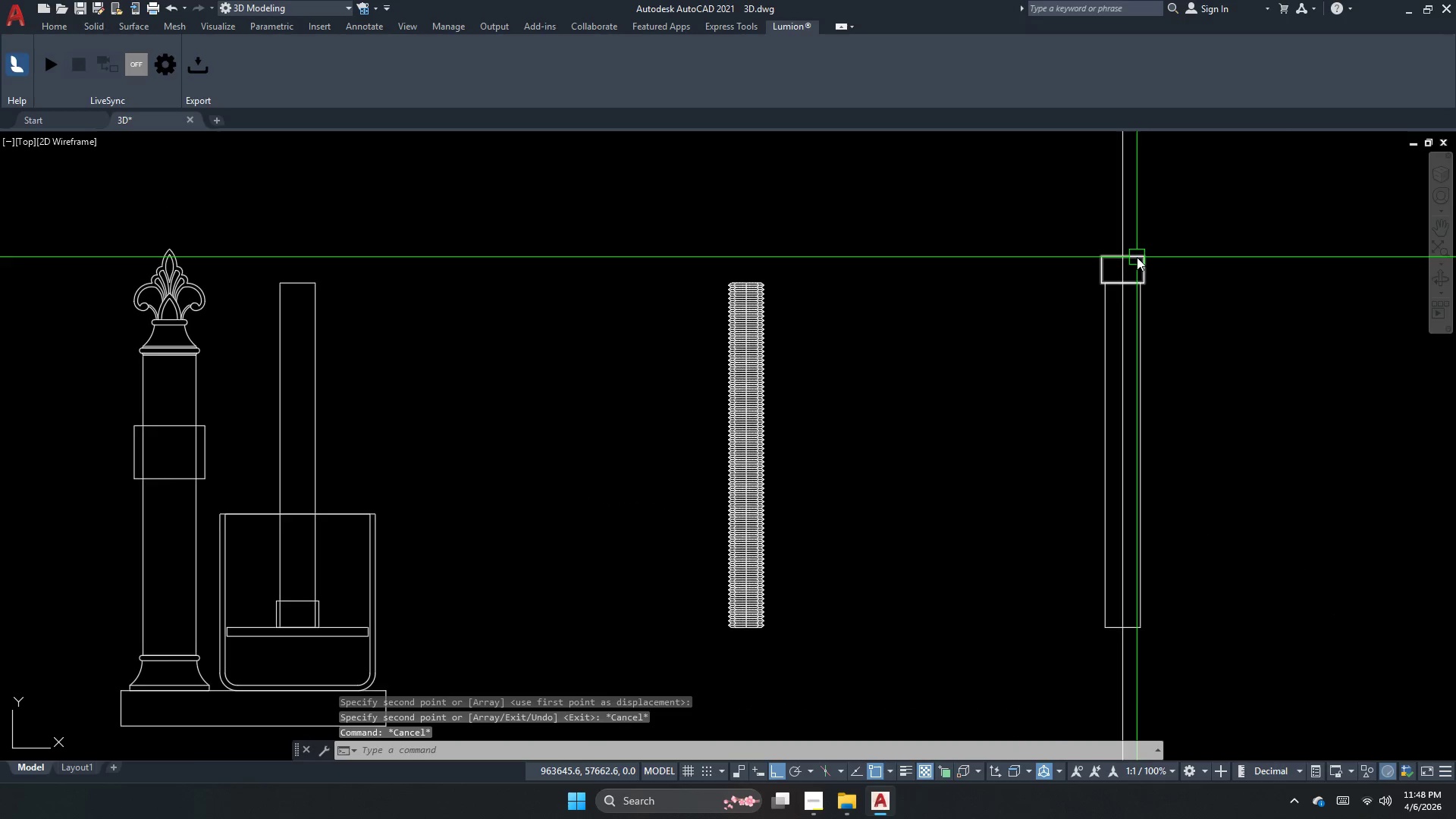 
left_click([1137, 256])
 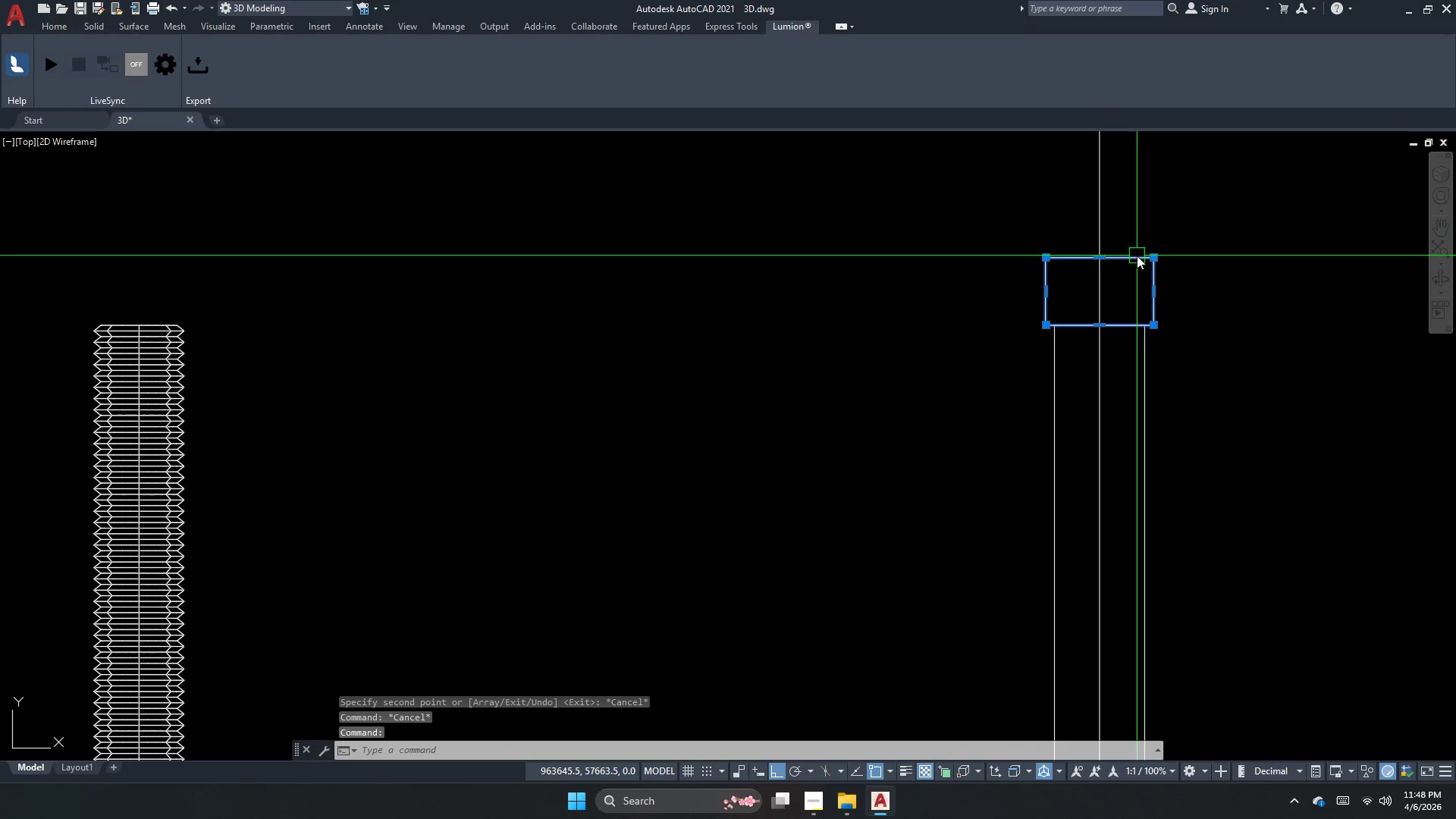 
key(M)
 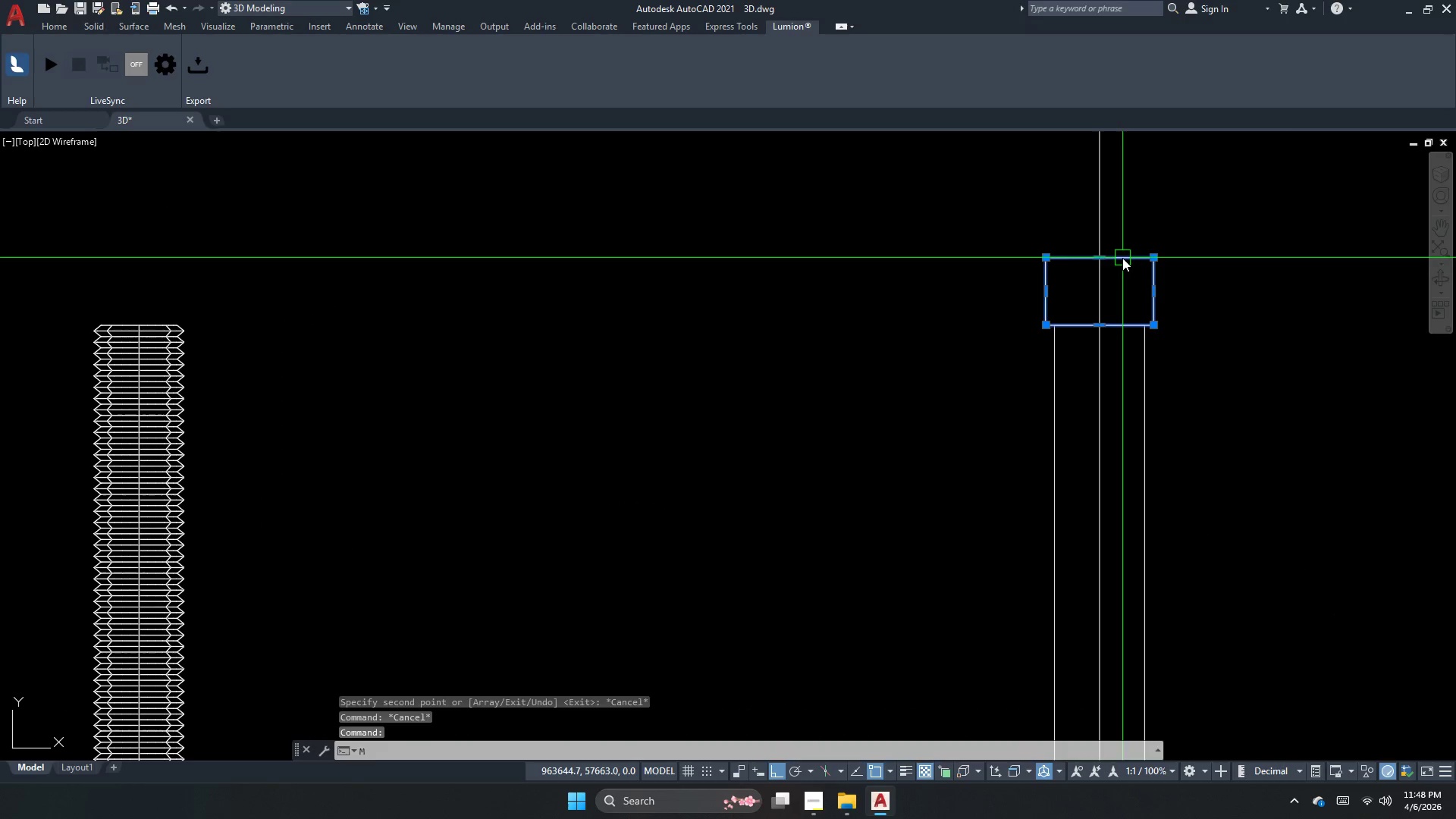 
scroll: coordinate [1137, 256], scroll_direction: up, amount: 2.0
 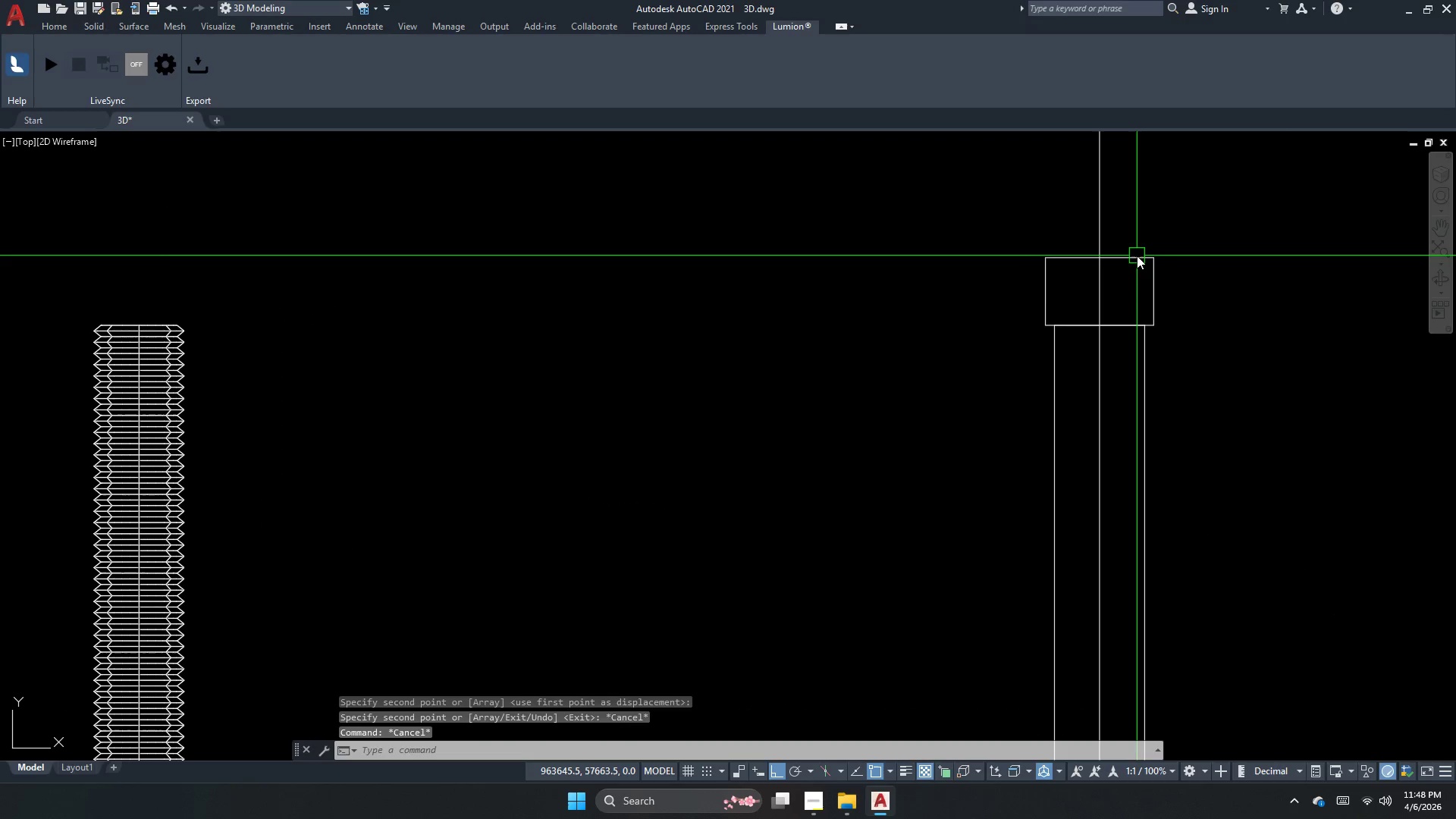 
key(Space)
 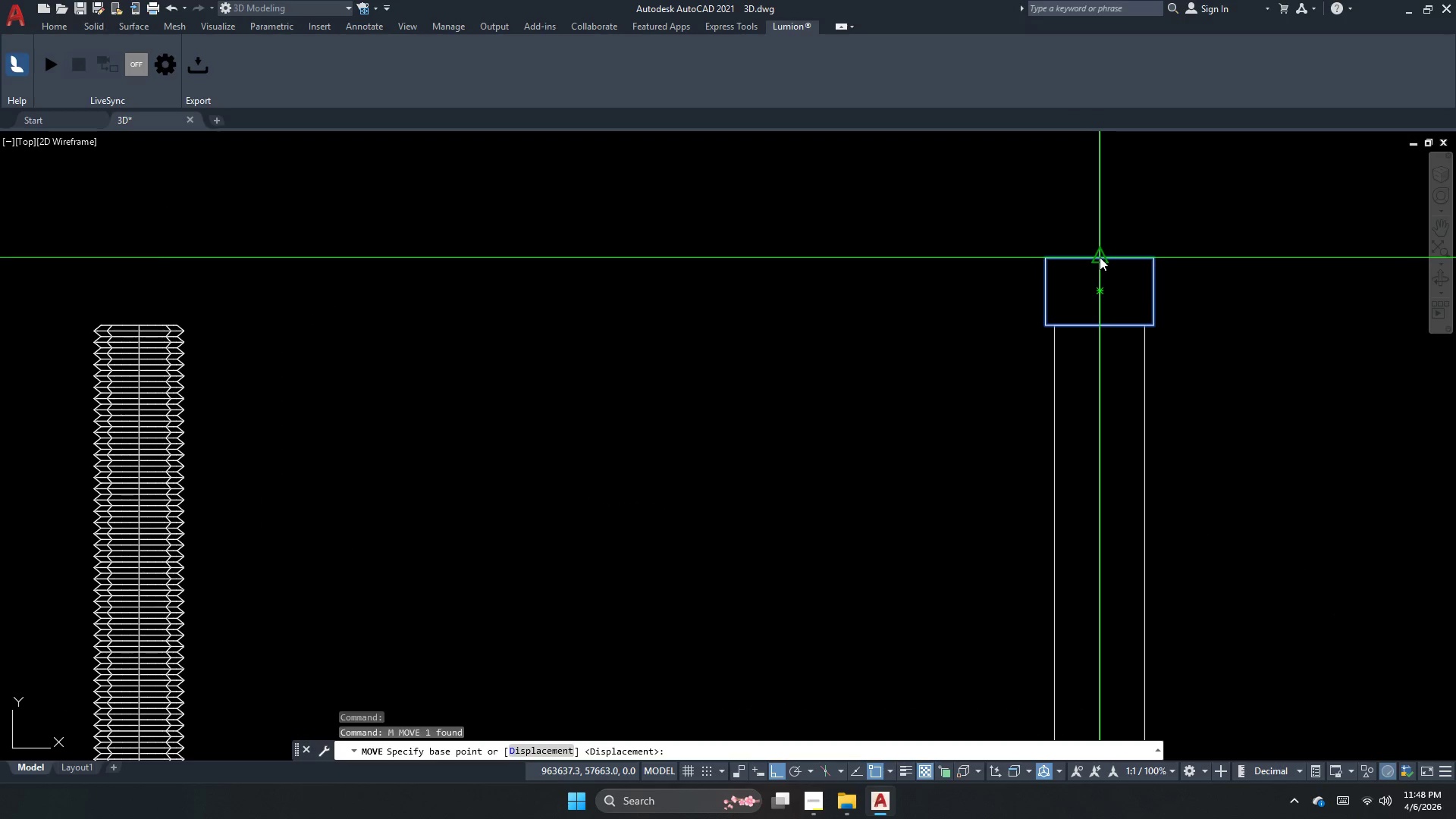 
left_click_drag(start_coordinate=[1098, 257], to_coordinate=[1092, 256])
 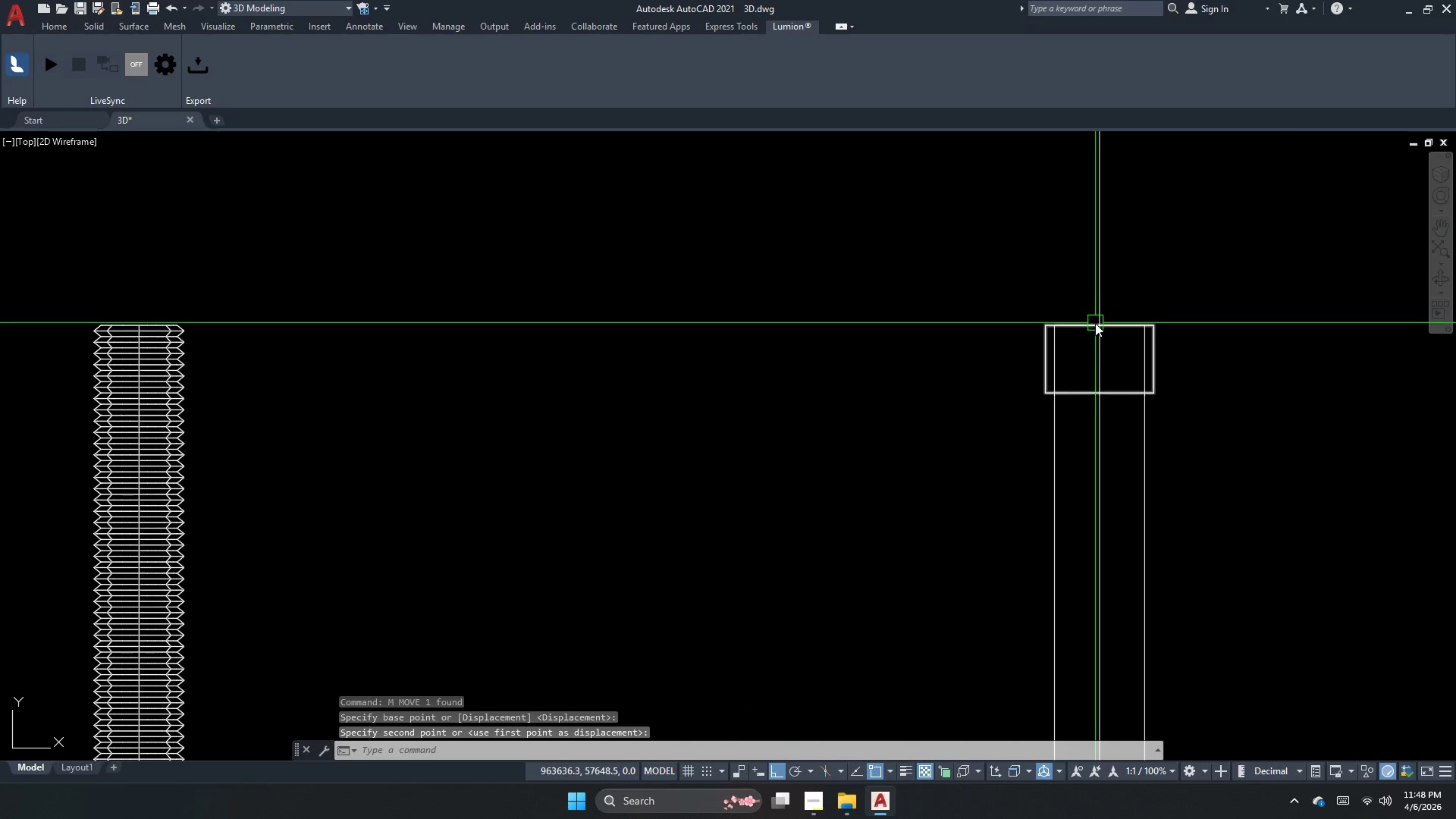 
key(Escape)
 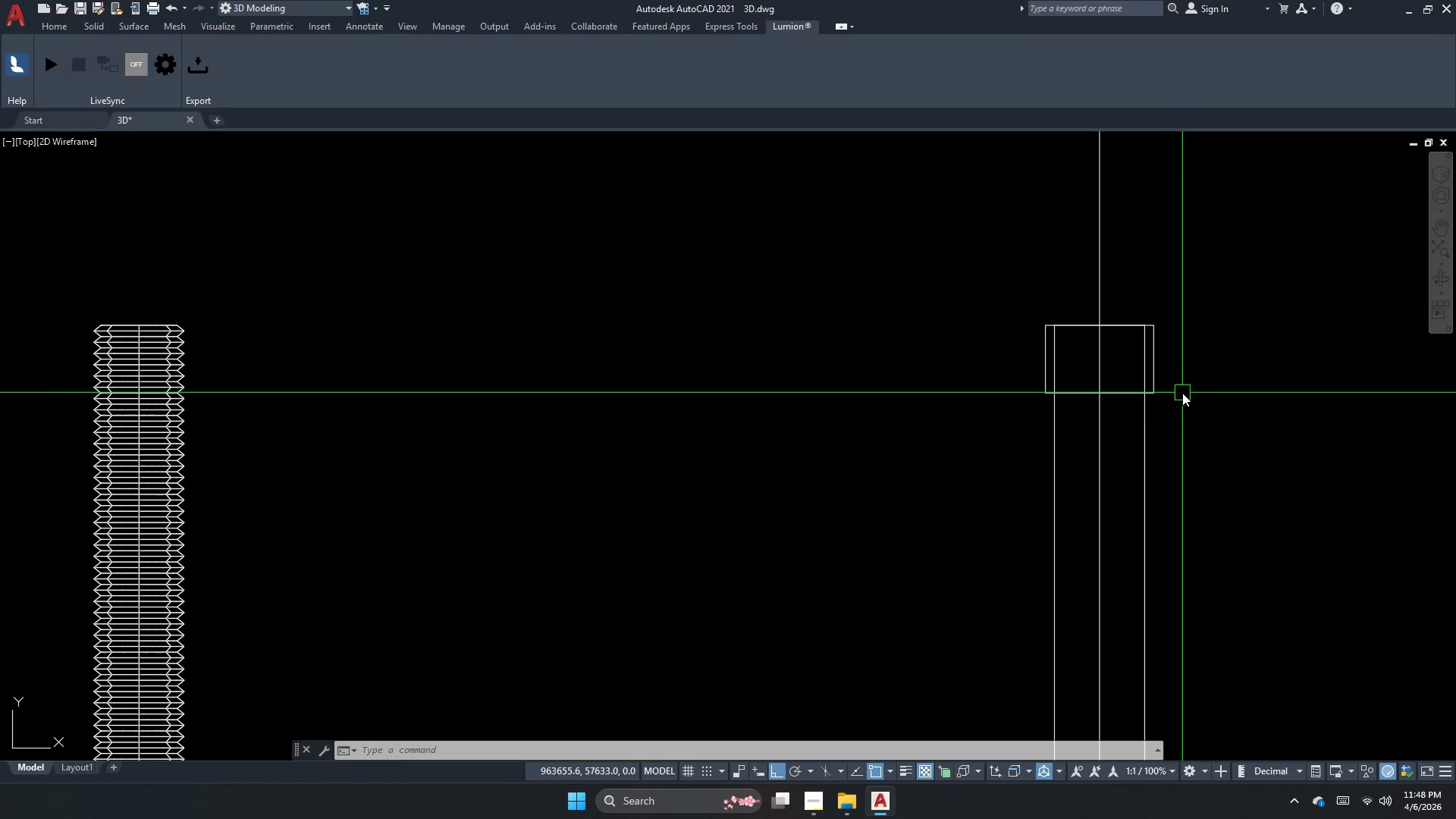 
wait(14.0)
 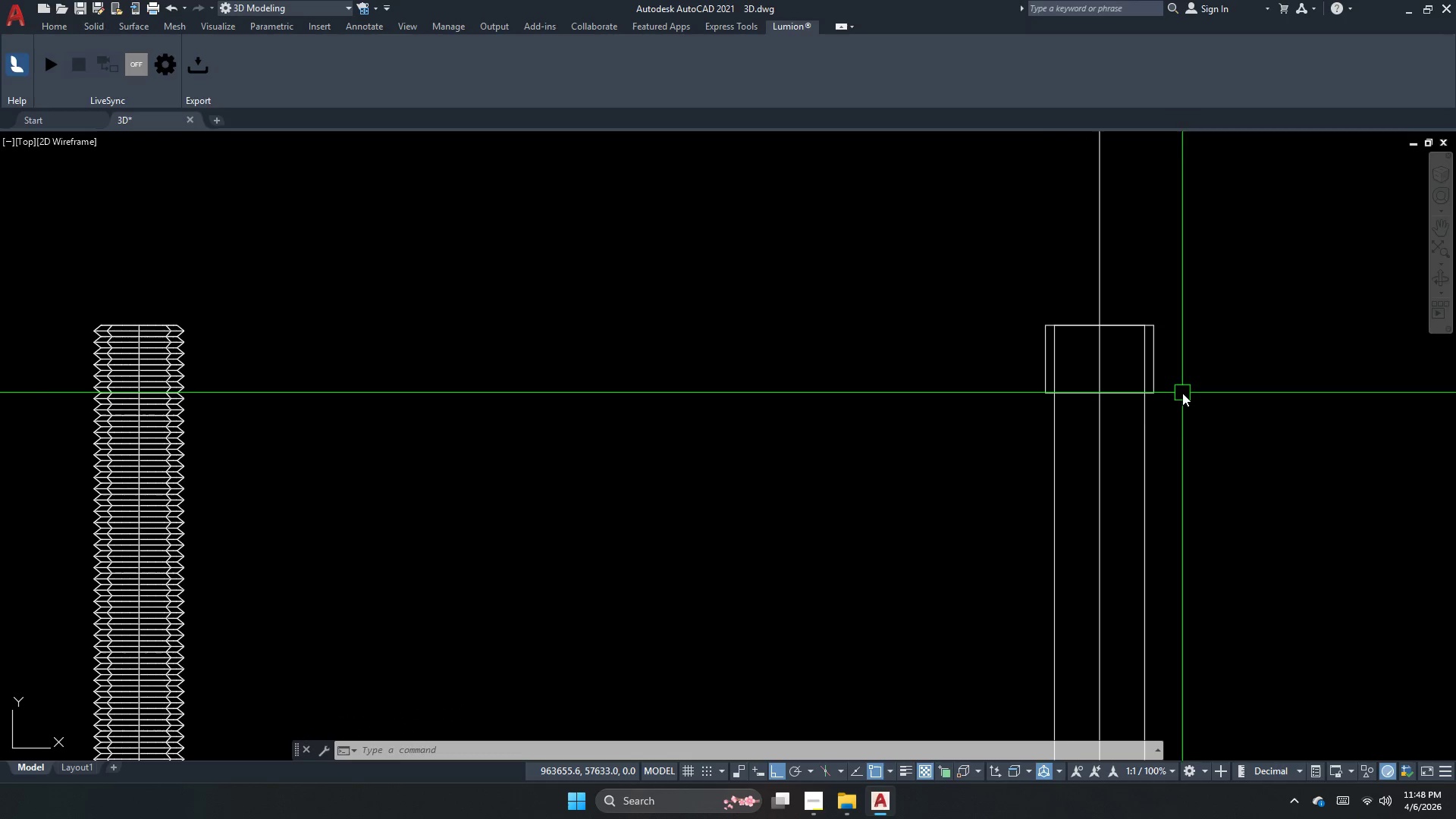 
key(Escape)
 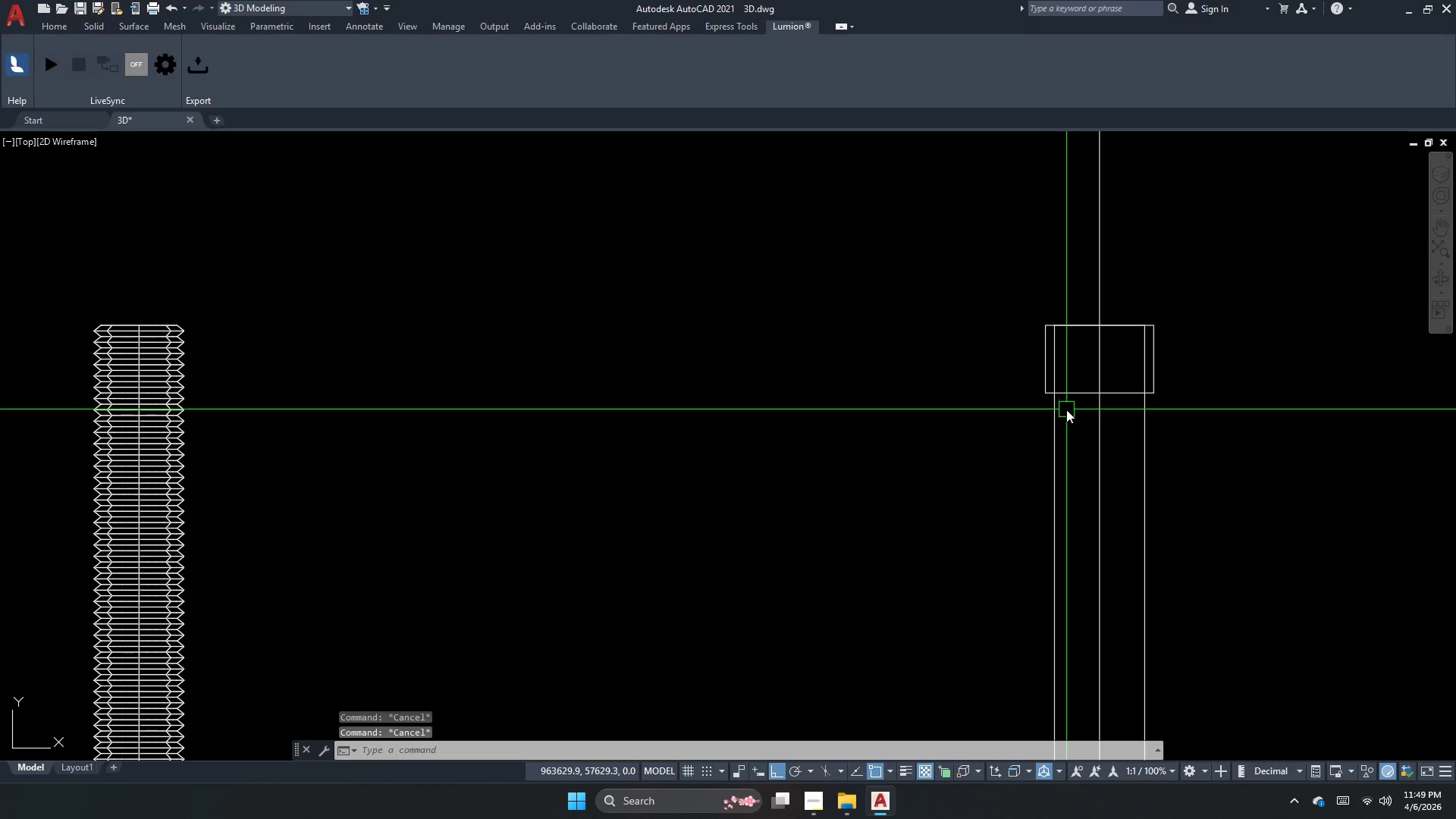 
left_click([1080, 399])
 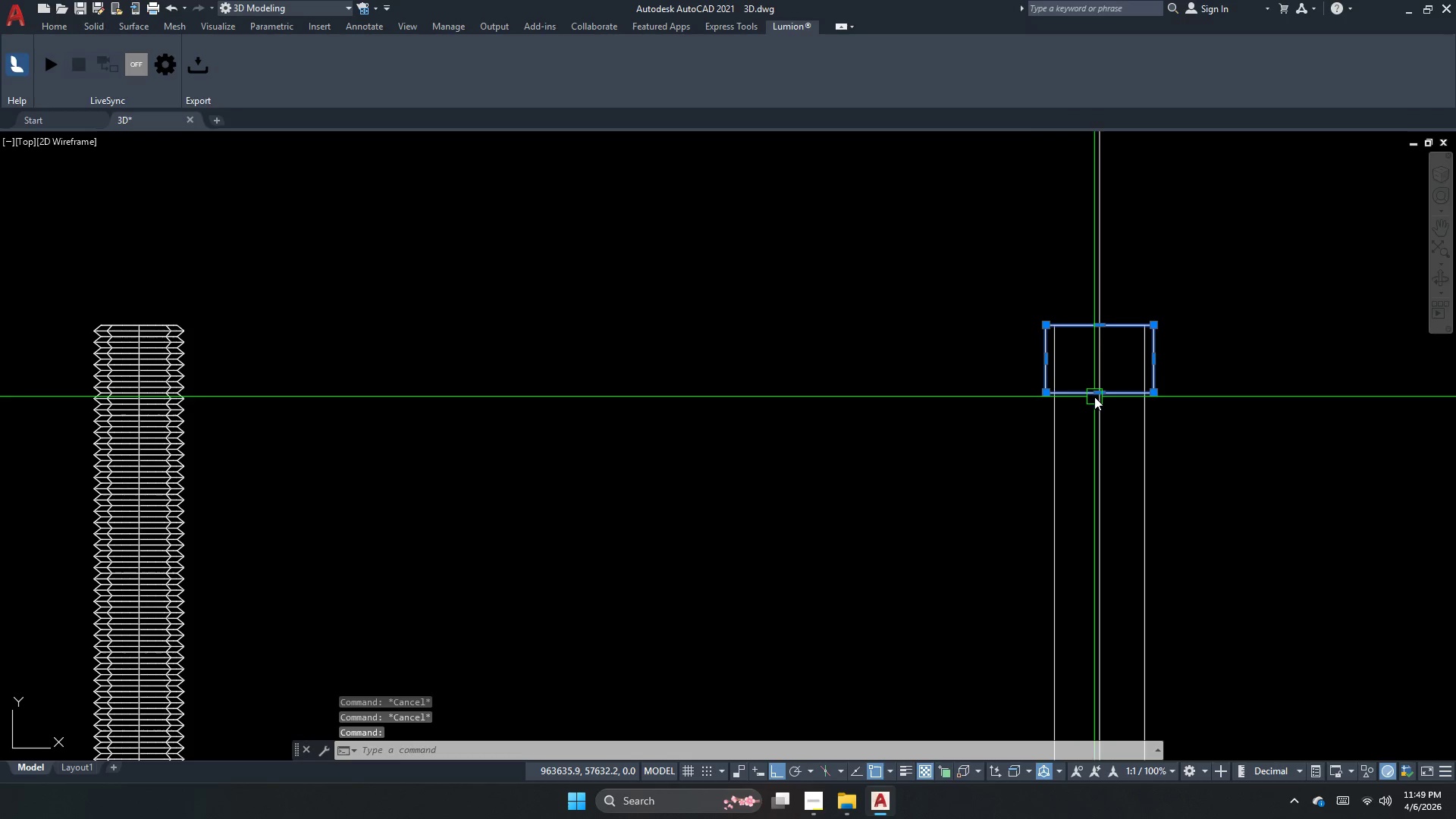 
left_click([1100, 394])
 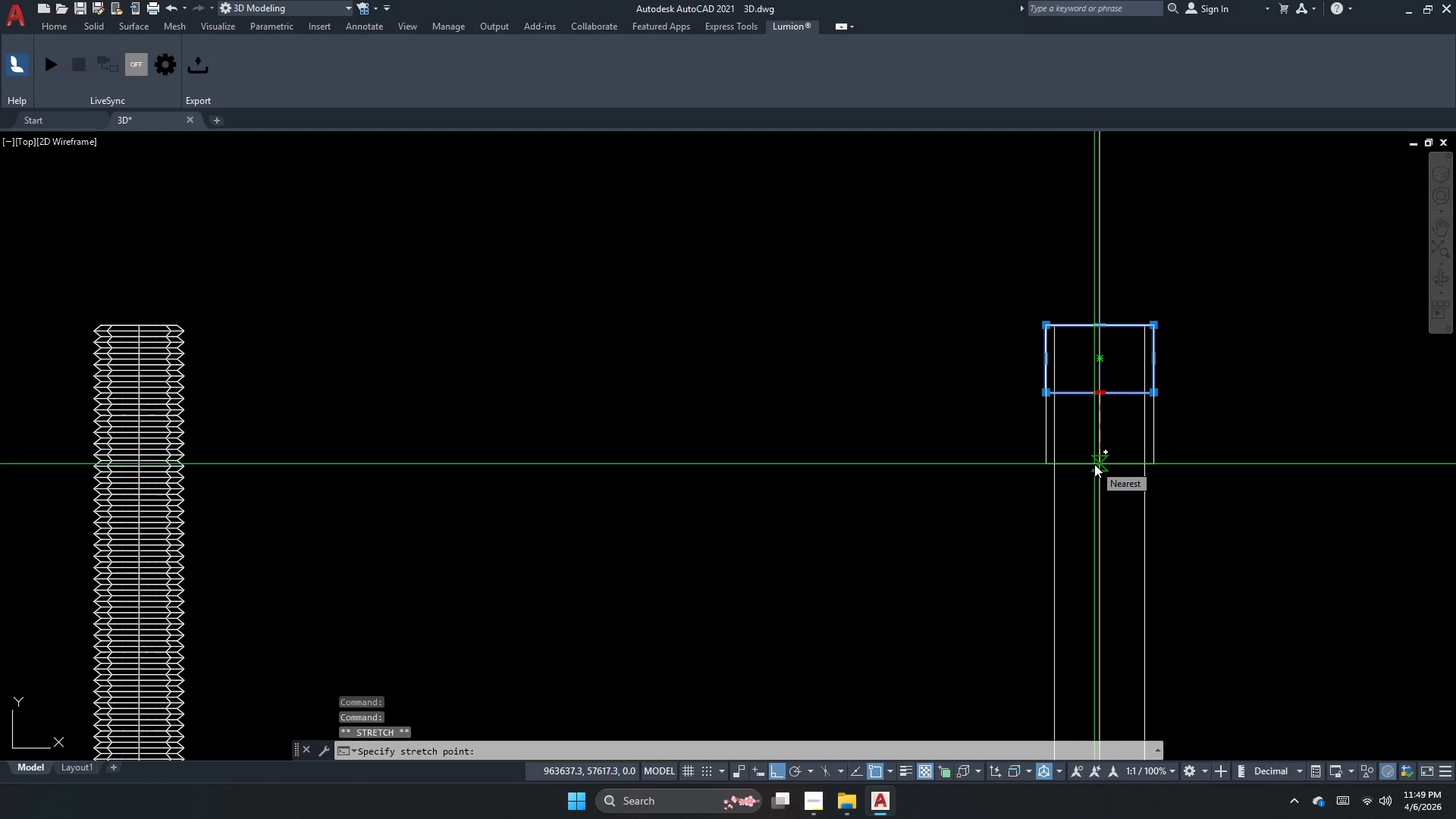 
key(Numpad2)
 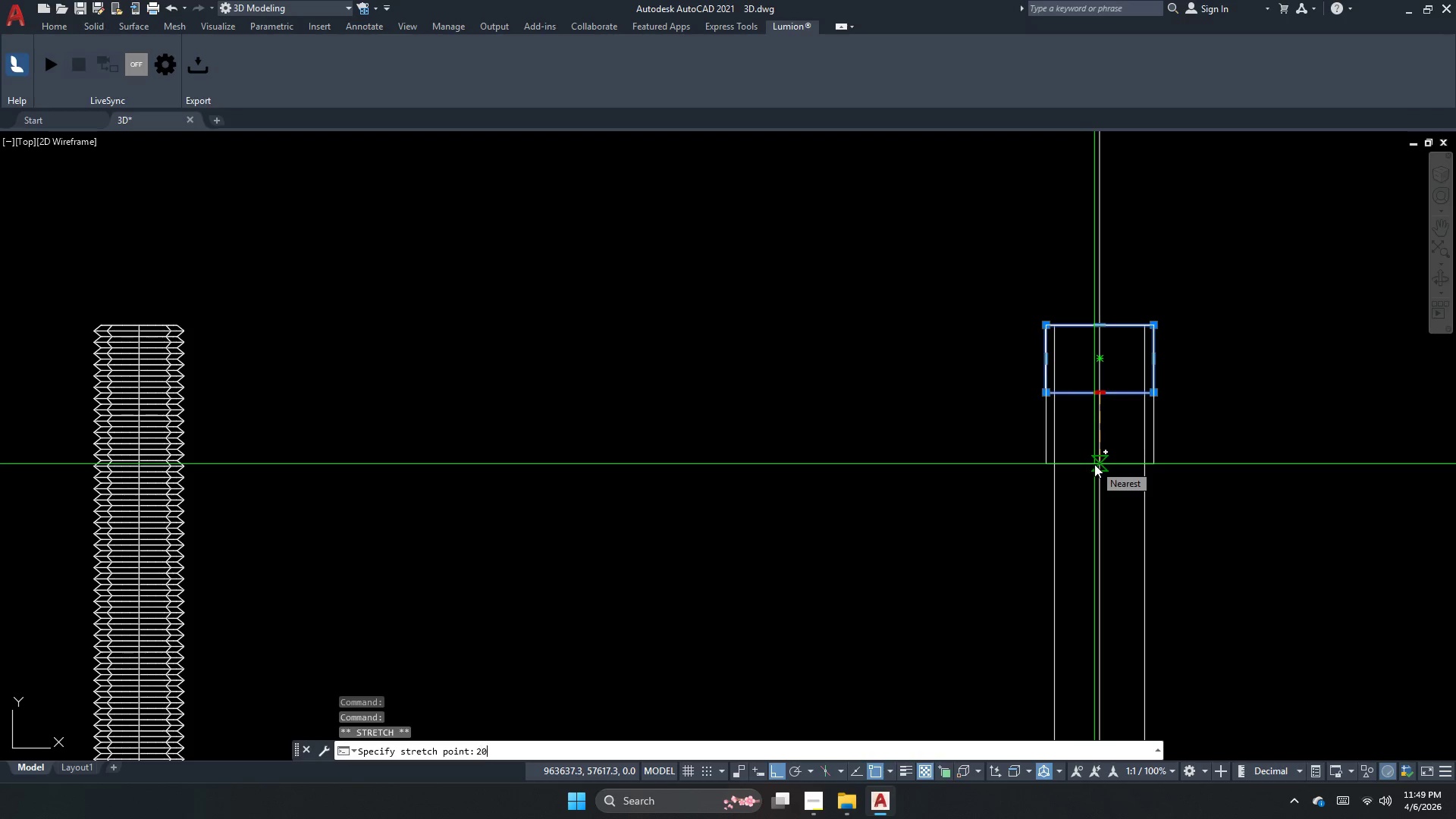 
key(Numpad0)
 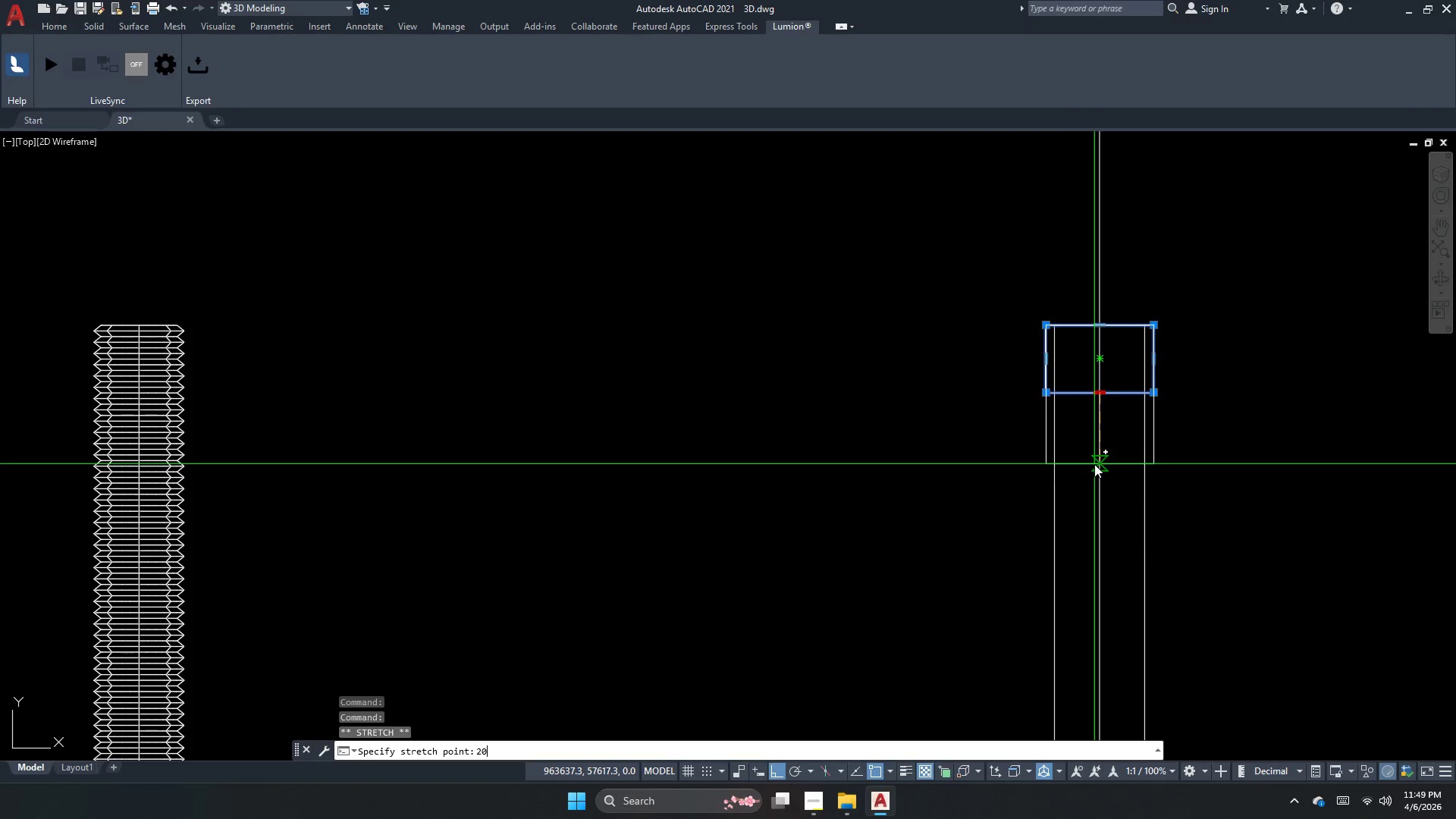 
key(NumpadEnter)
 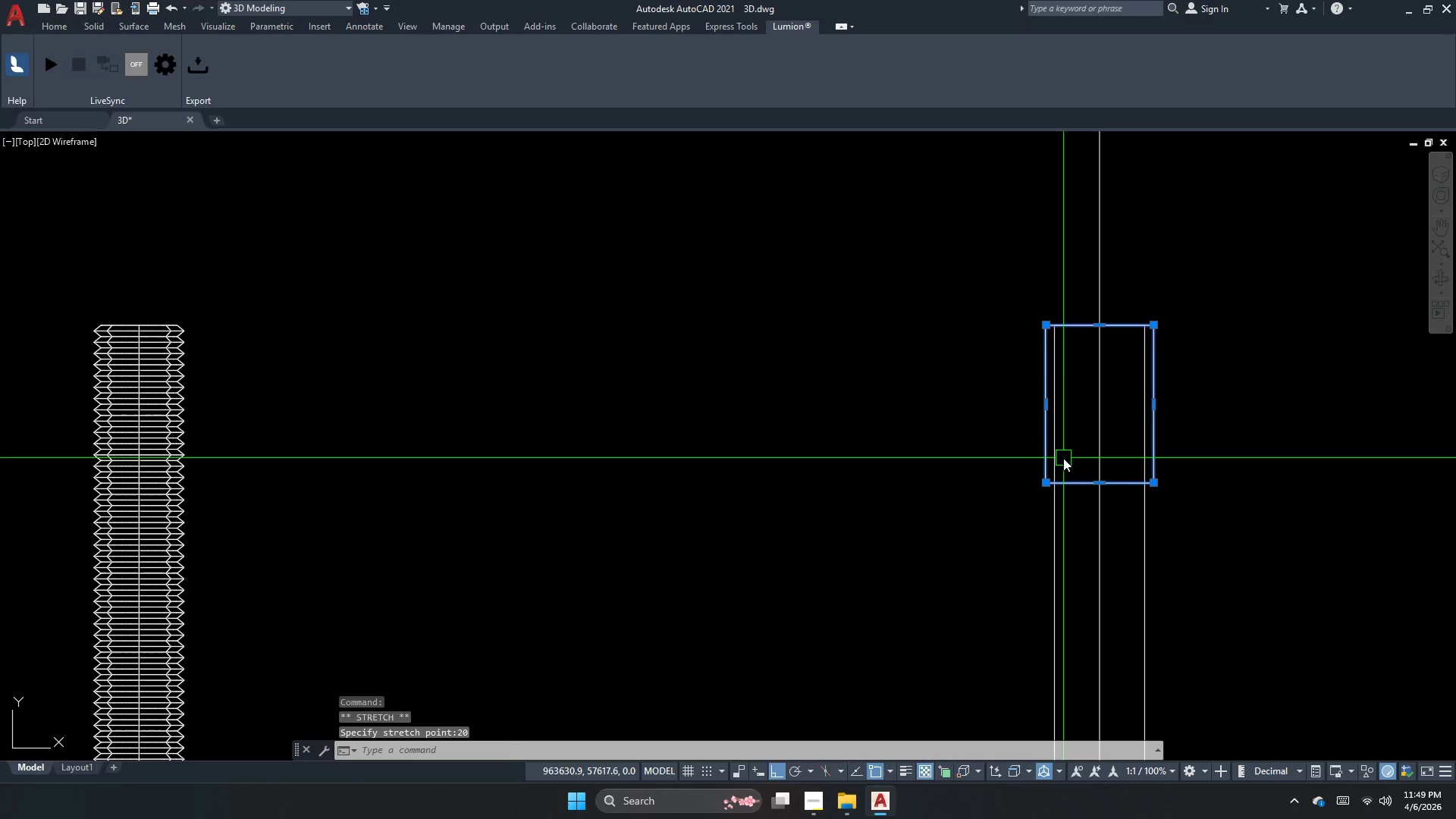 
key(Escape)
 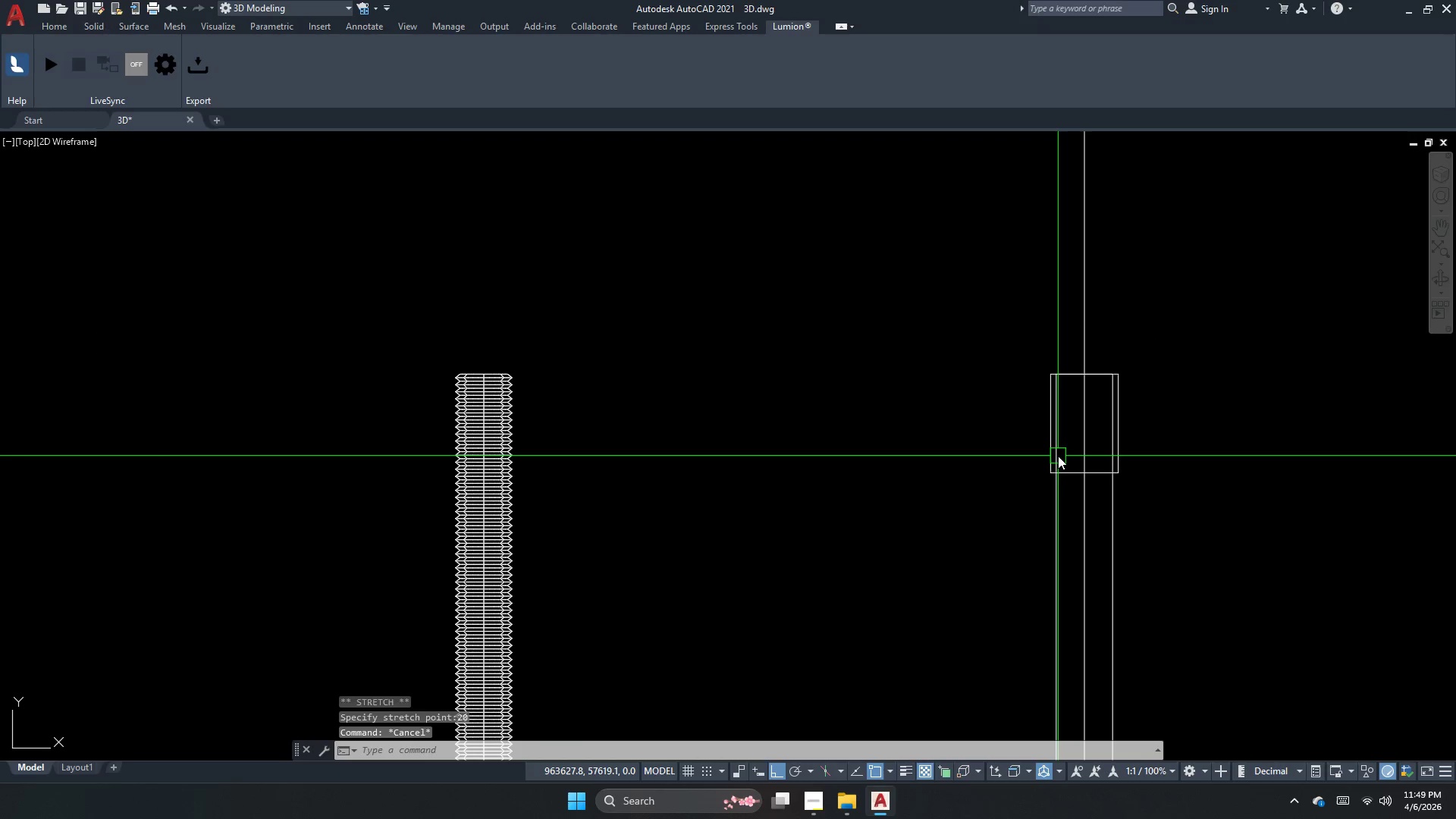 
key(Escape)
 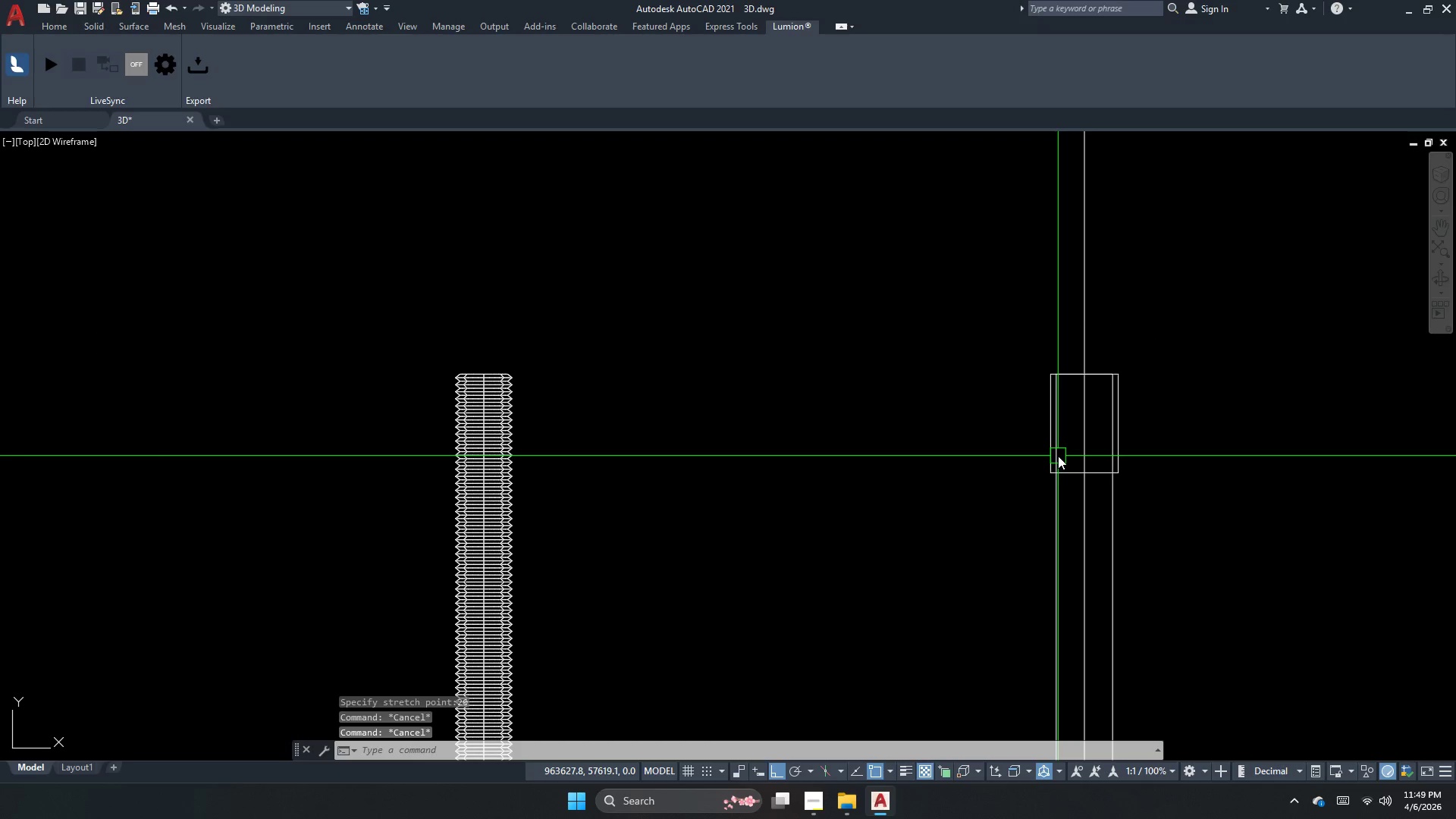 
scroll: coordinate [1059, 456], scroll_direction: down, amount: 1.0
 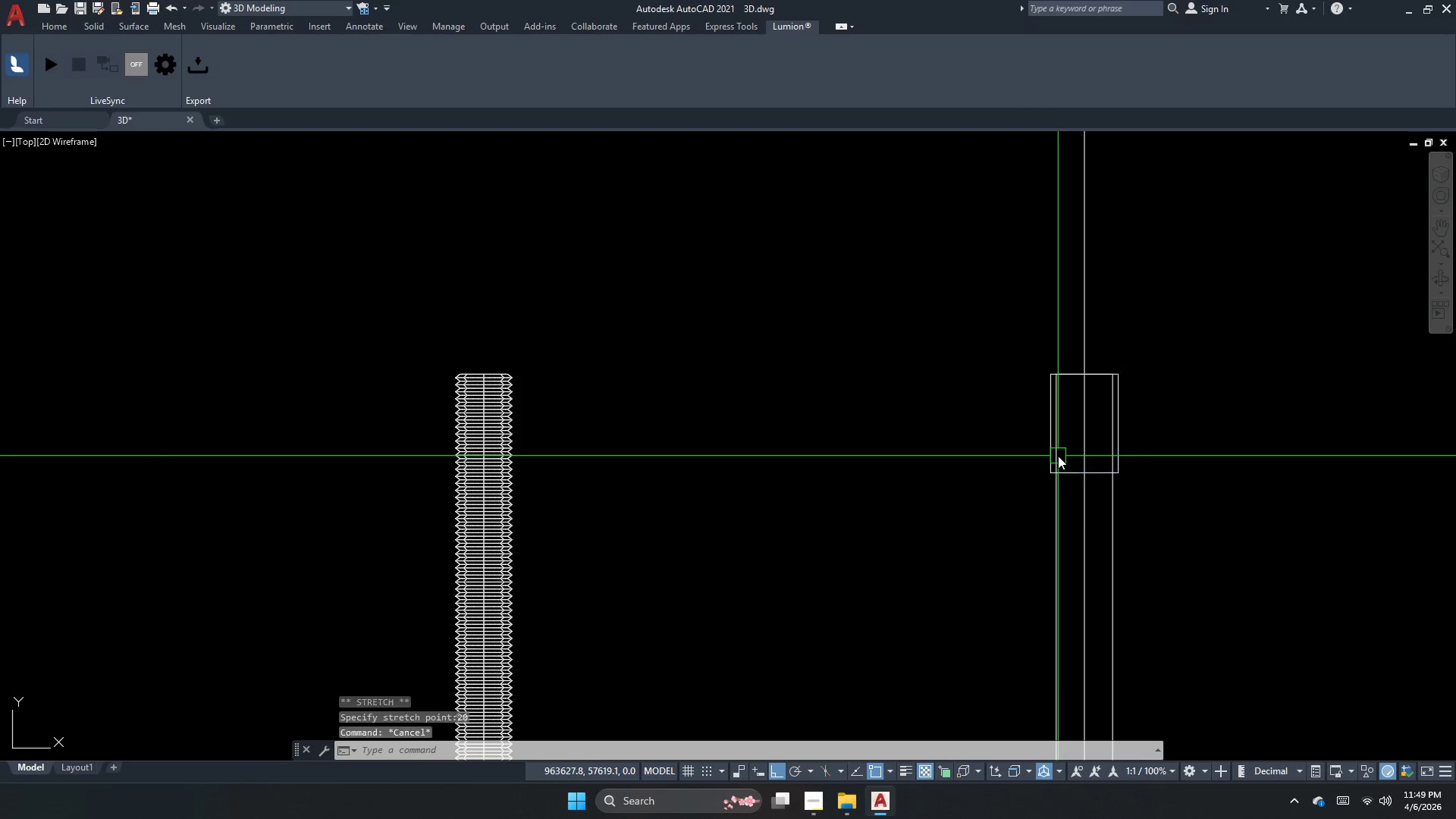 
key(Escape)
type(dli )
 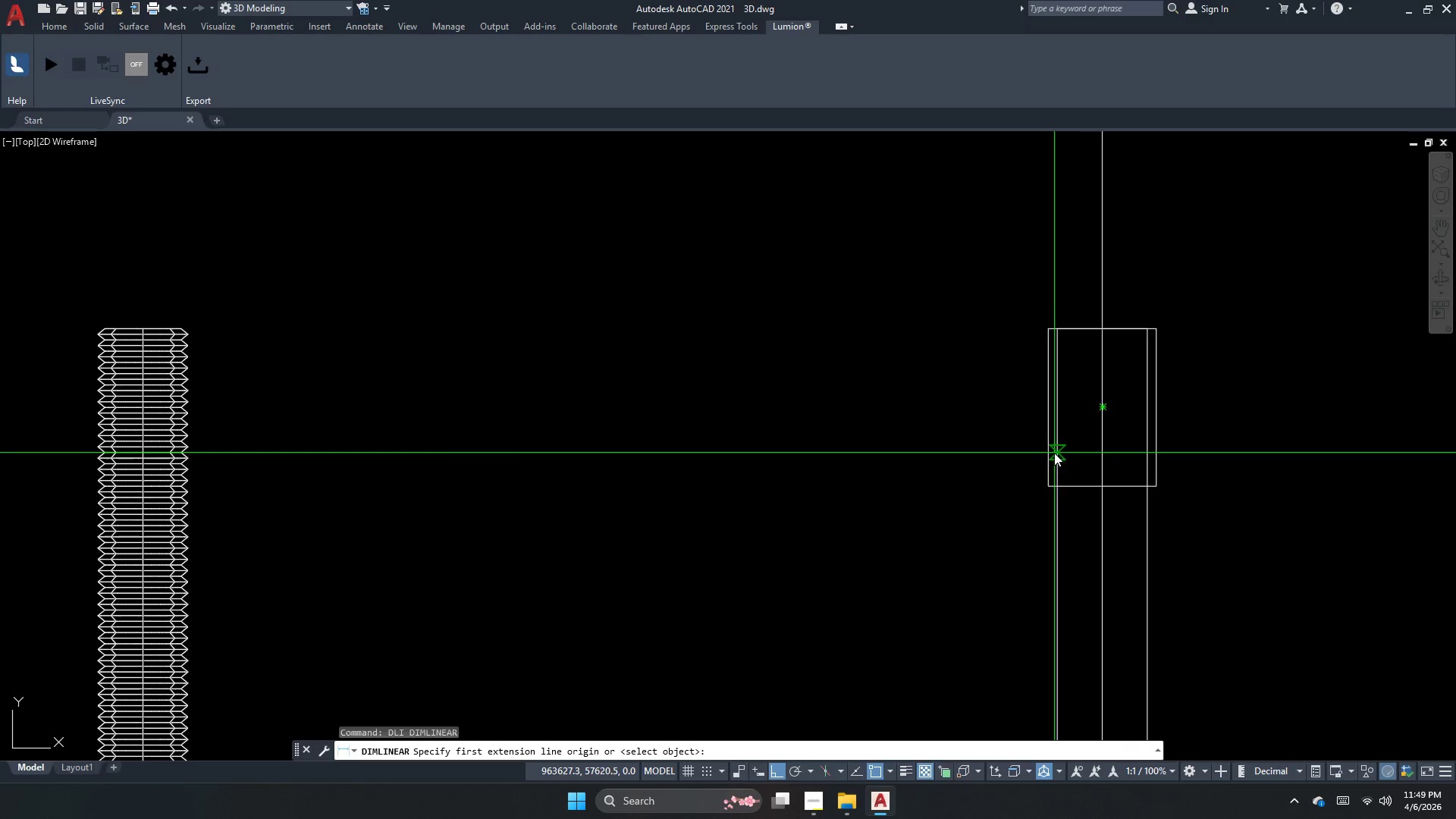 
key(Space)
 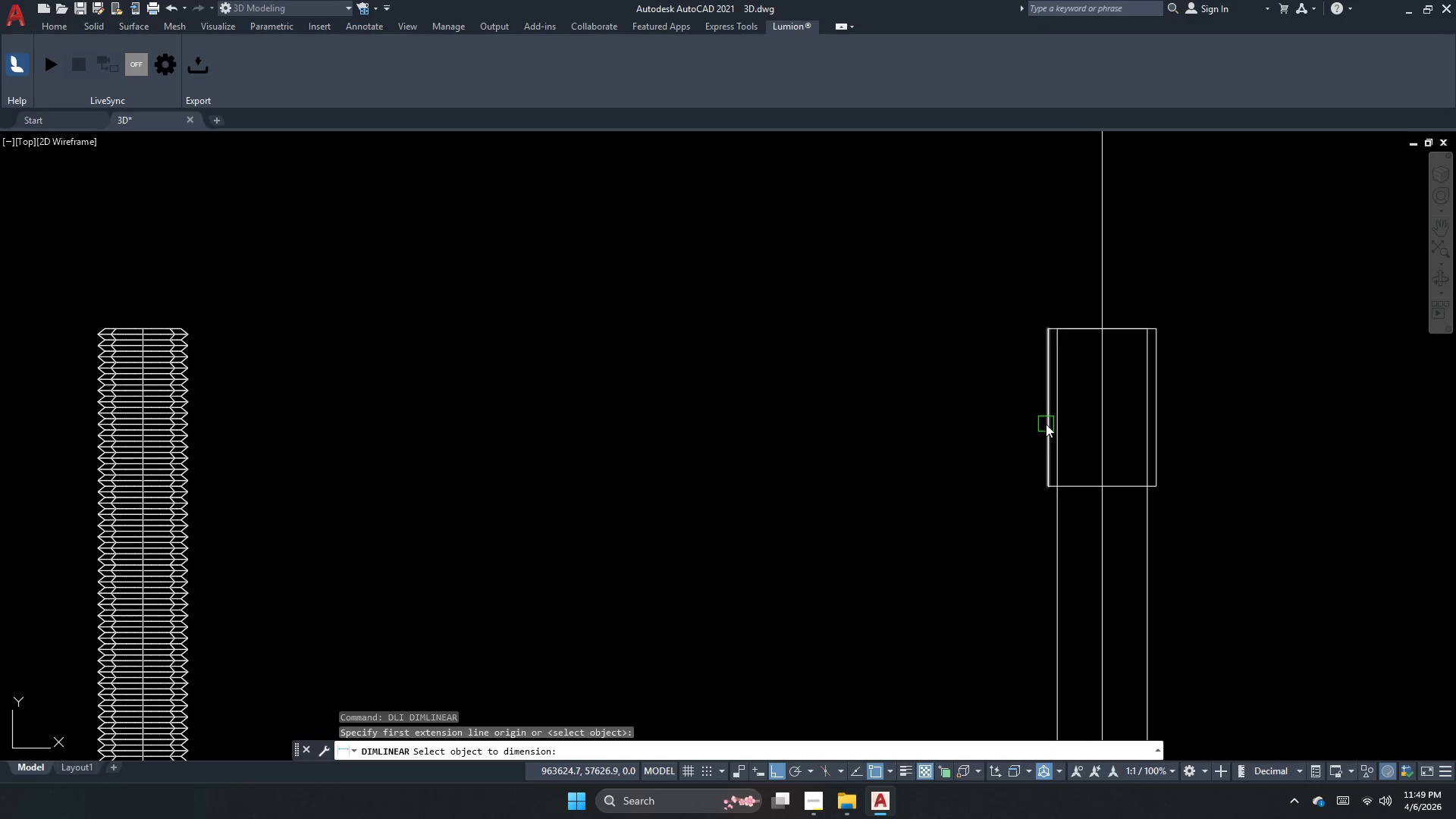 
scroll: coordinate [1054, 453], scroll_direction: up, amount: 1.0
 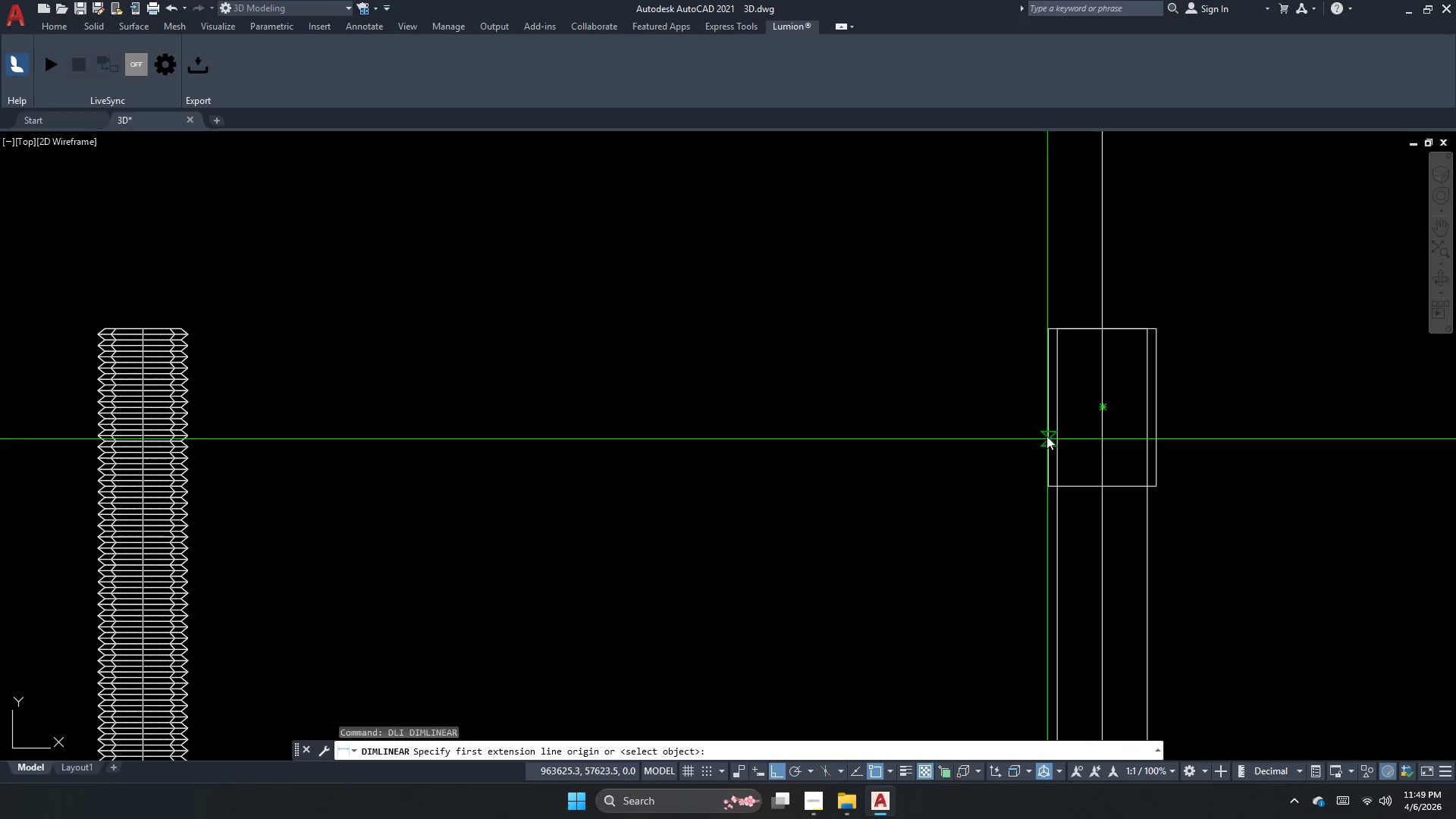 
left_click_drag(start_coordinate=[1046, 423], to_coordinate=[1025, 425])
 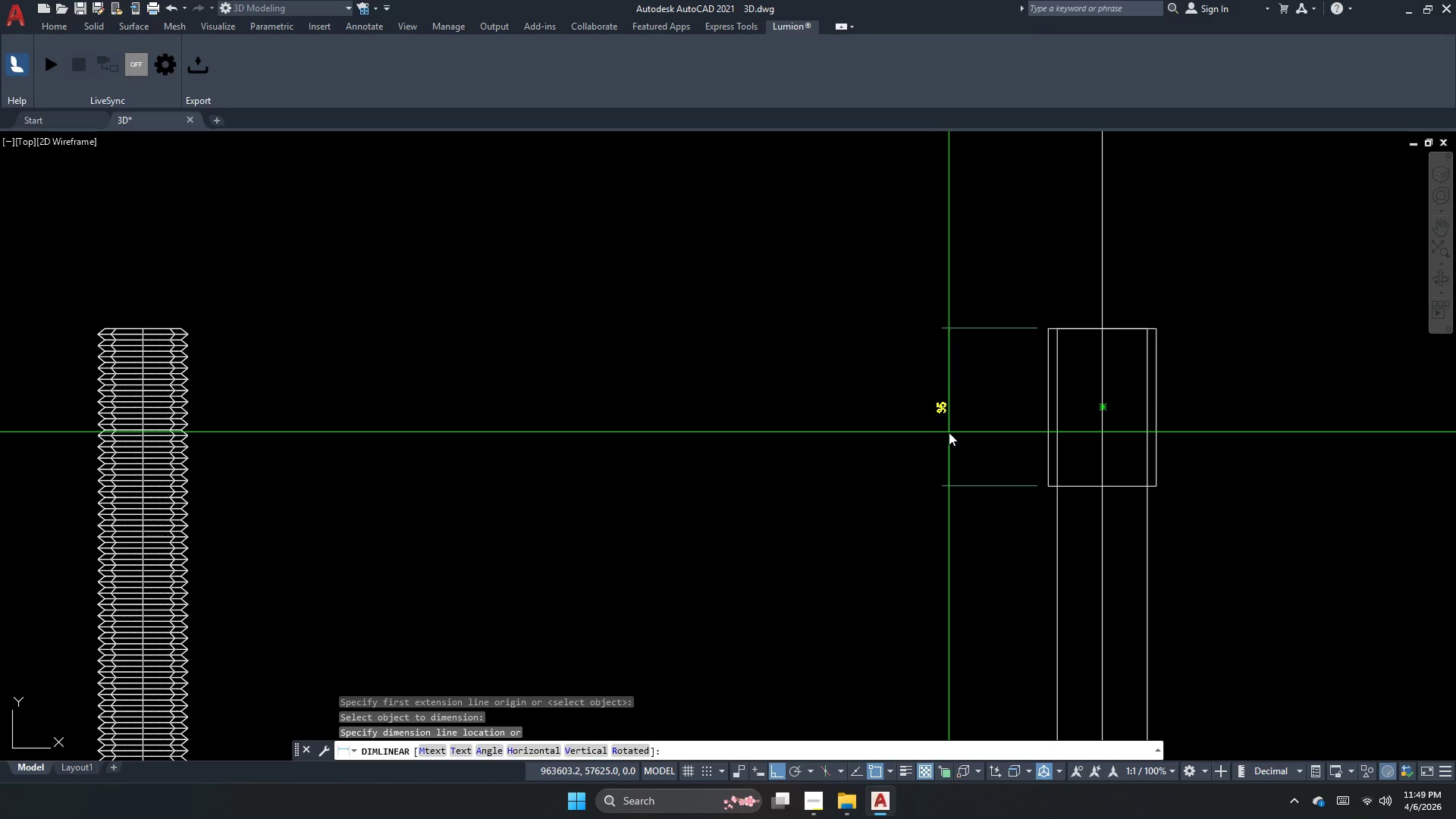 
left_click([951, 435])
 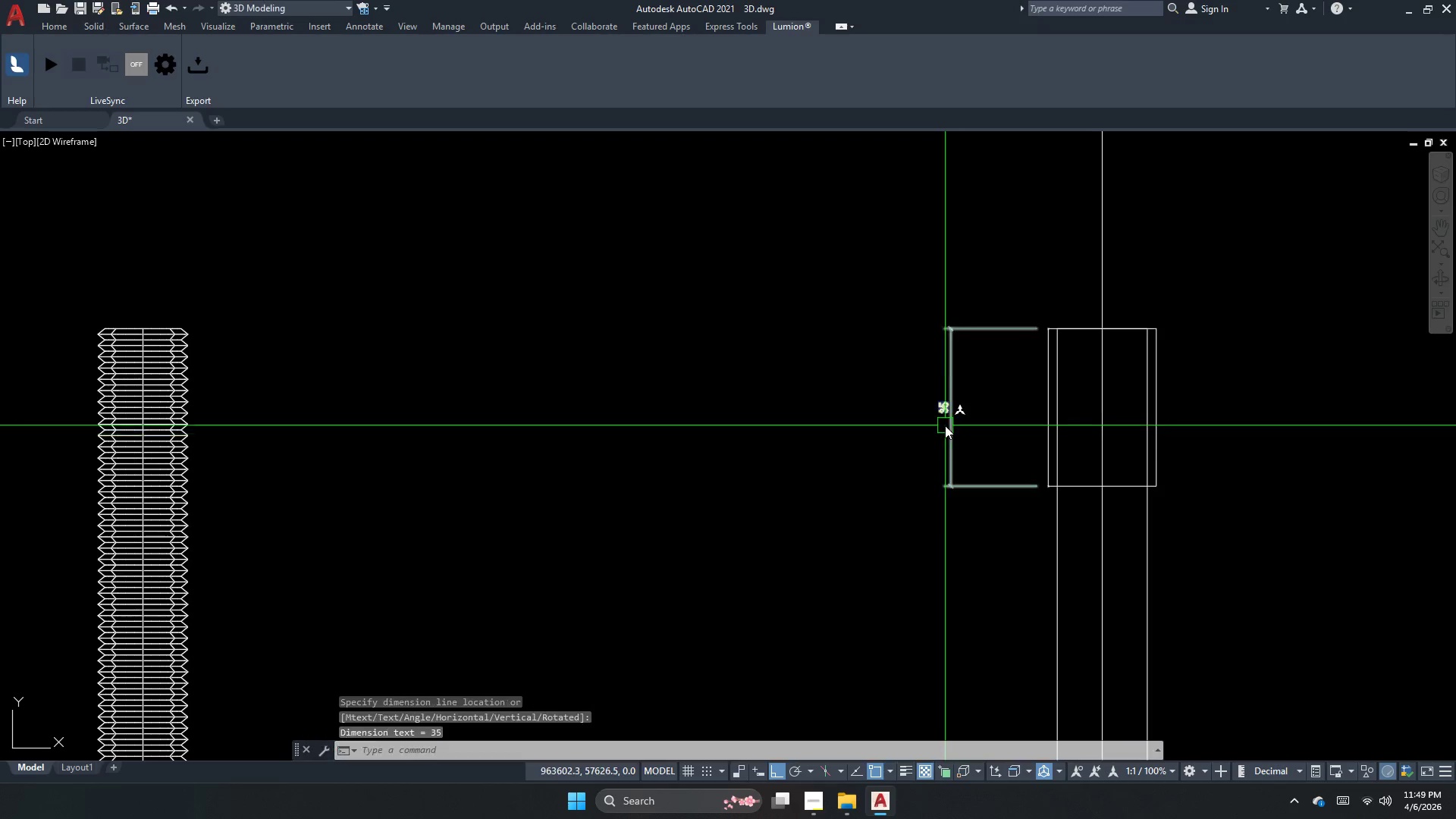 
key(Escape)
 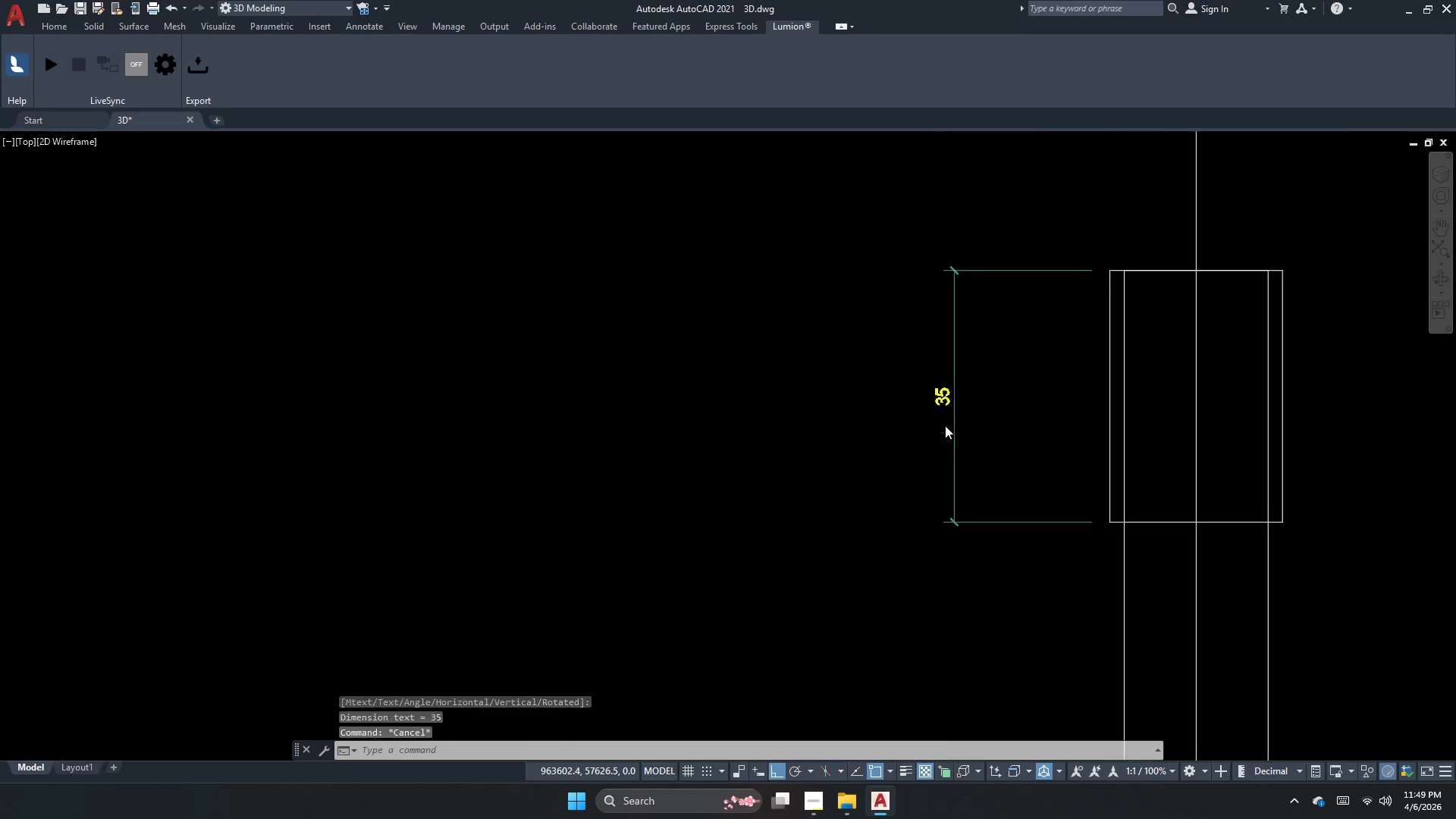 
key(S)
 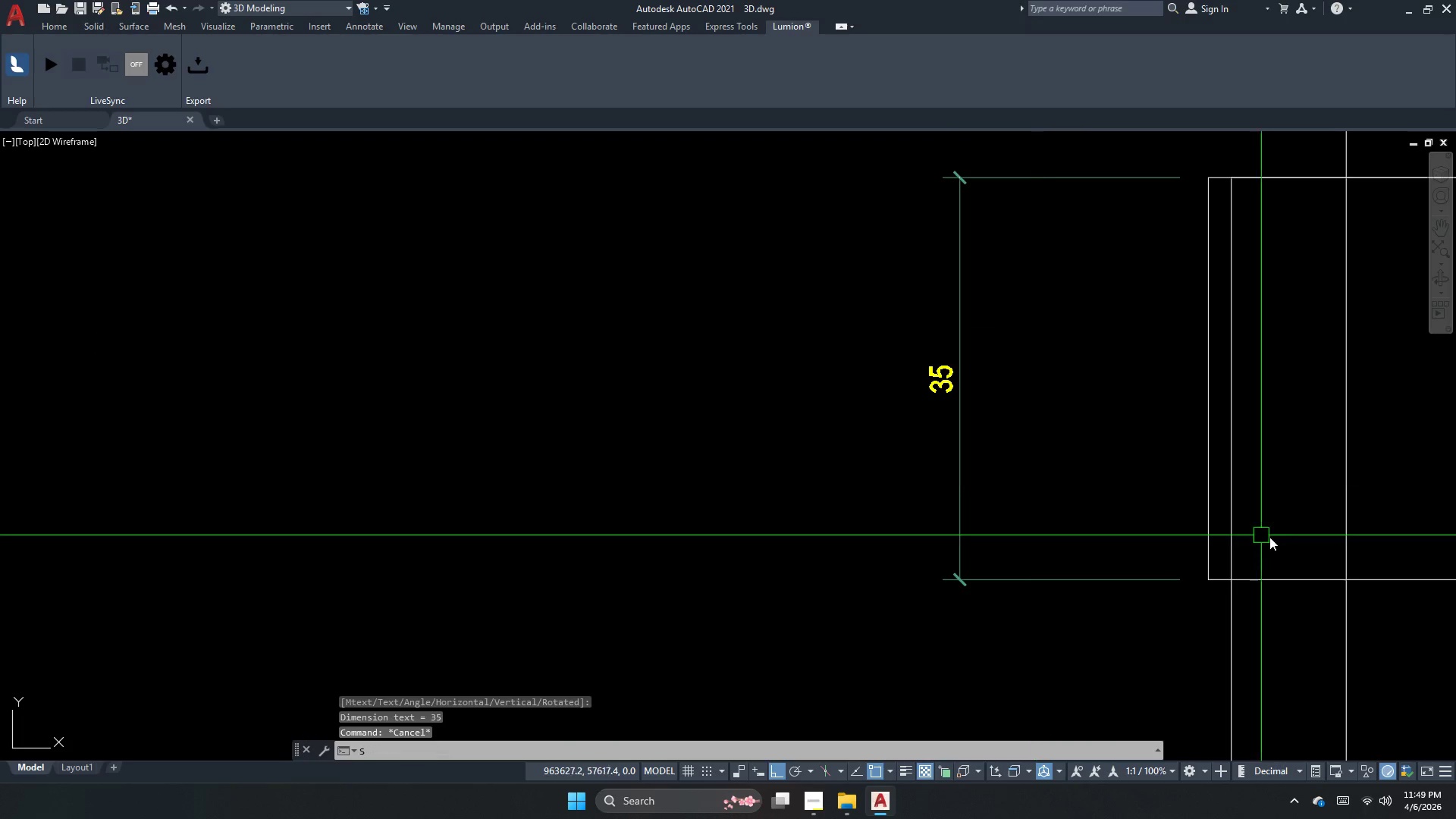 
key(Space)
 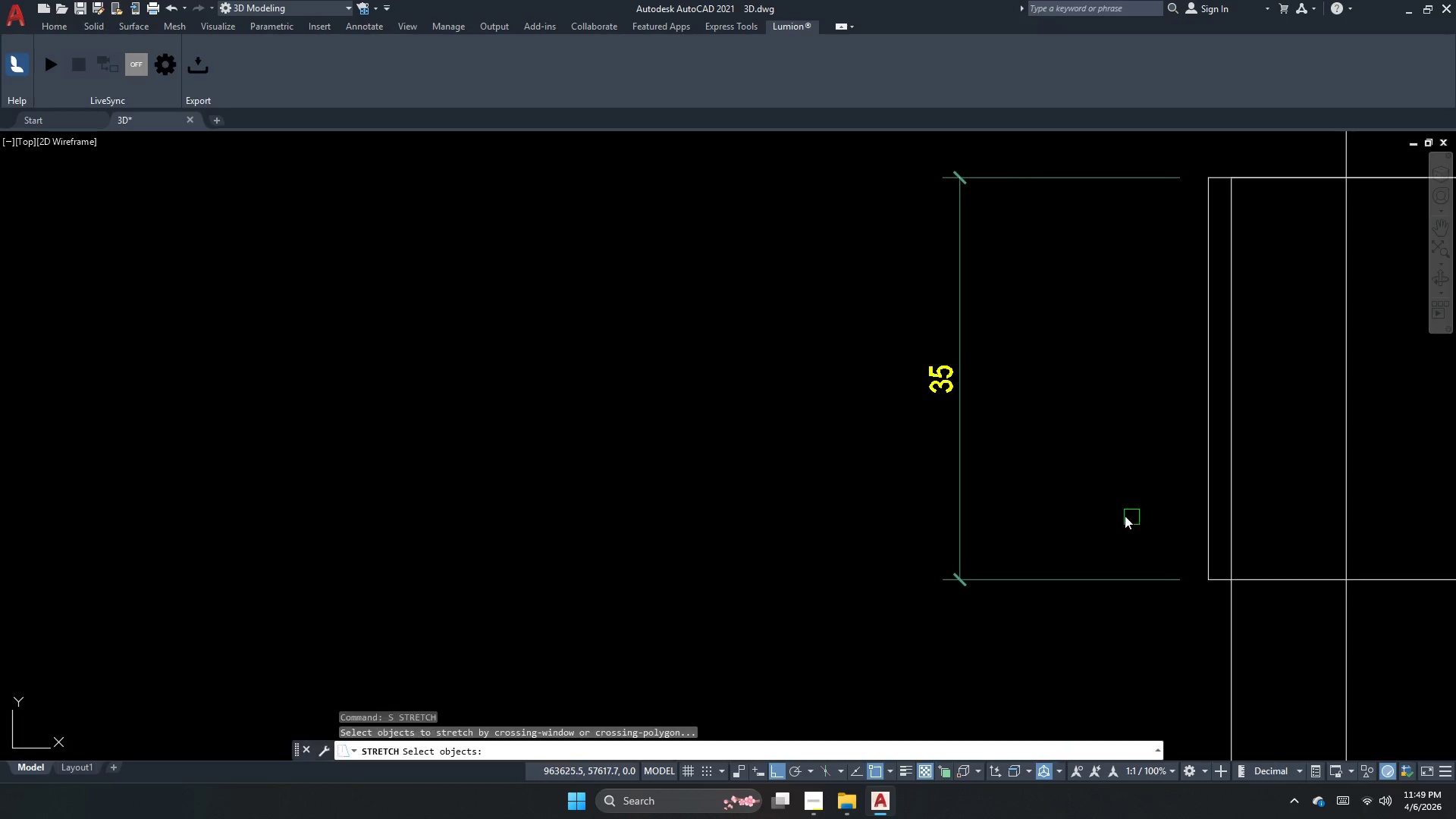 
scroll: coordinate [945, 425], scroll_direction: up, amount: 2.0
 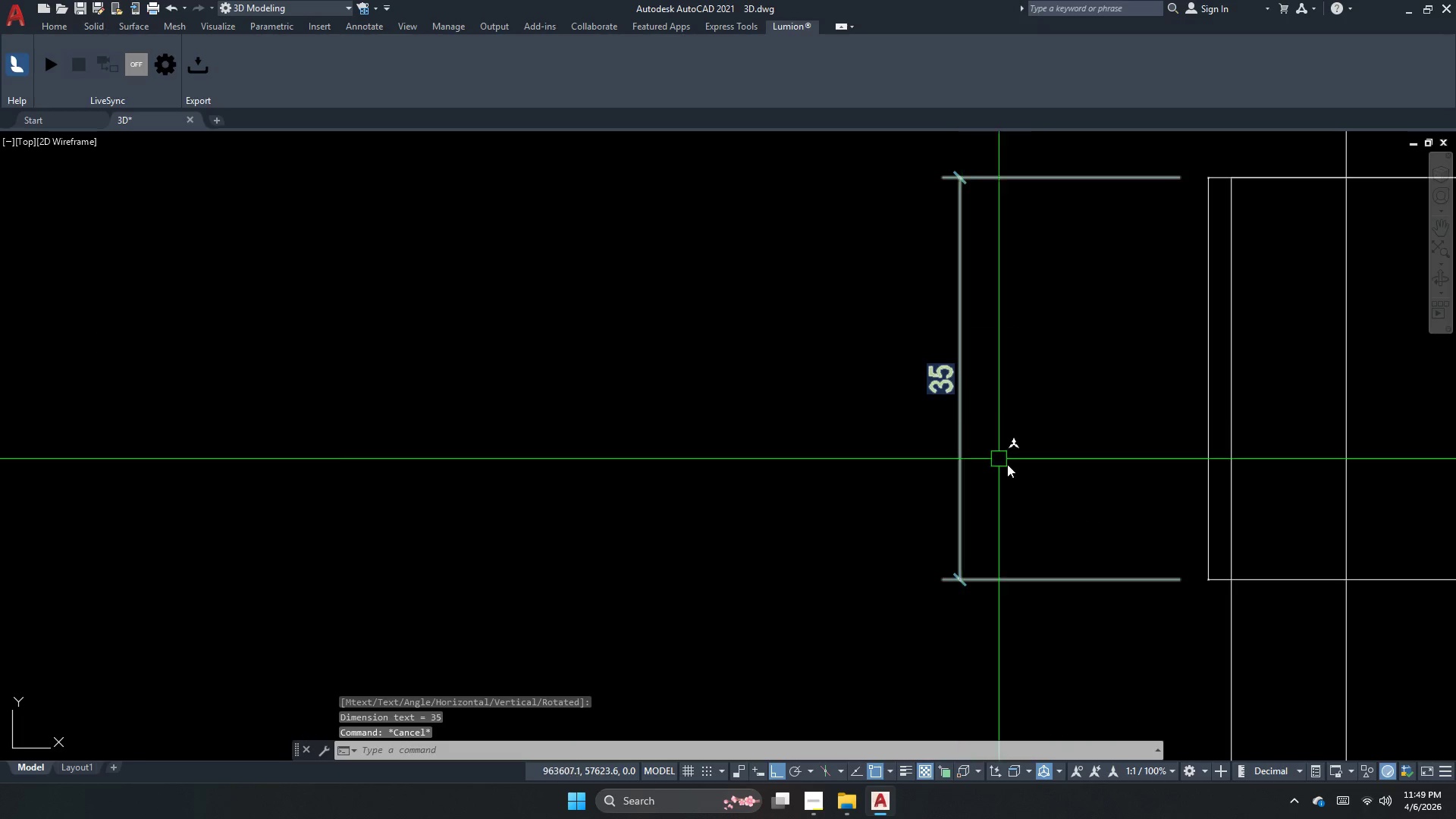 
scroll: coordinate [1072, 510], scroll_direction: down, amount: 1.0
 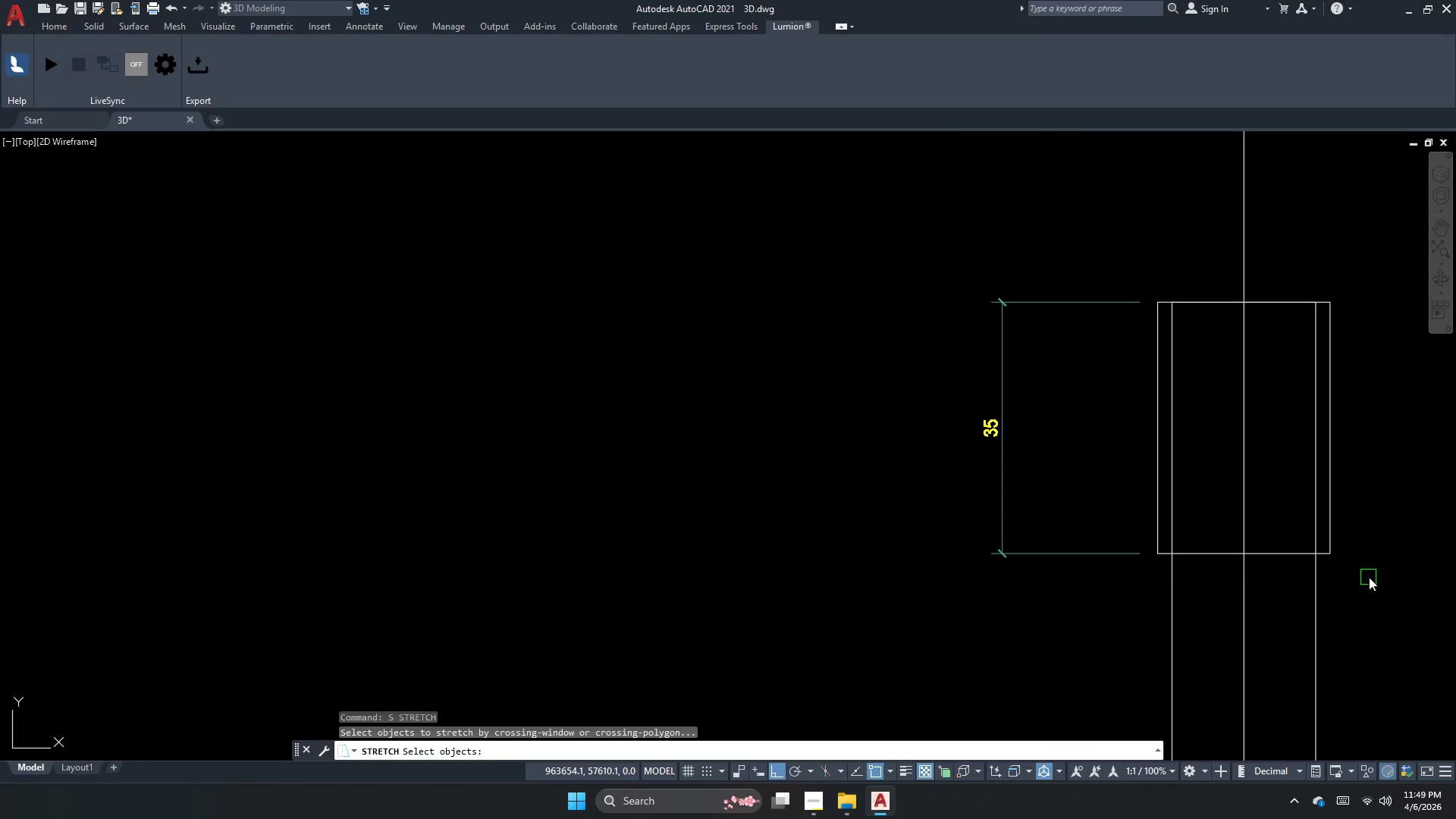 
left_click_drag(start_coordinate=[1372, 580], to_coordinate=[1347, 568])
 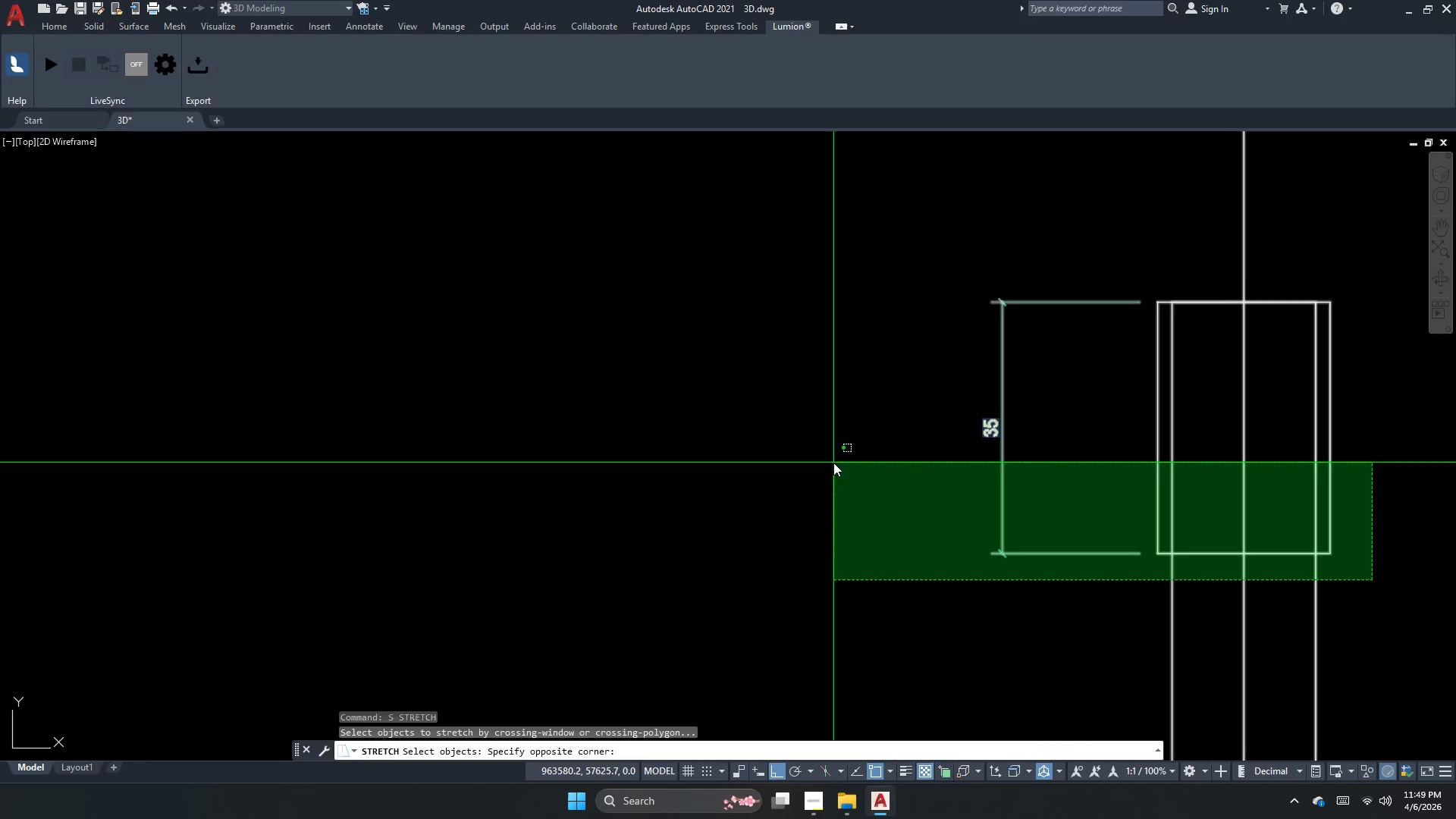 
left_click_drag(start_coordinate=[830, 463], to_coordinate=[836, 467])
 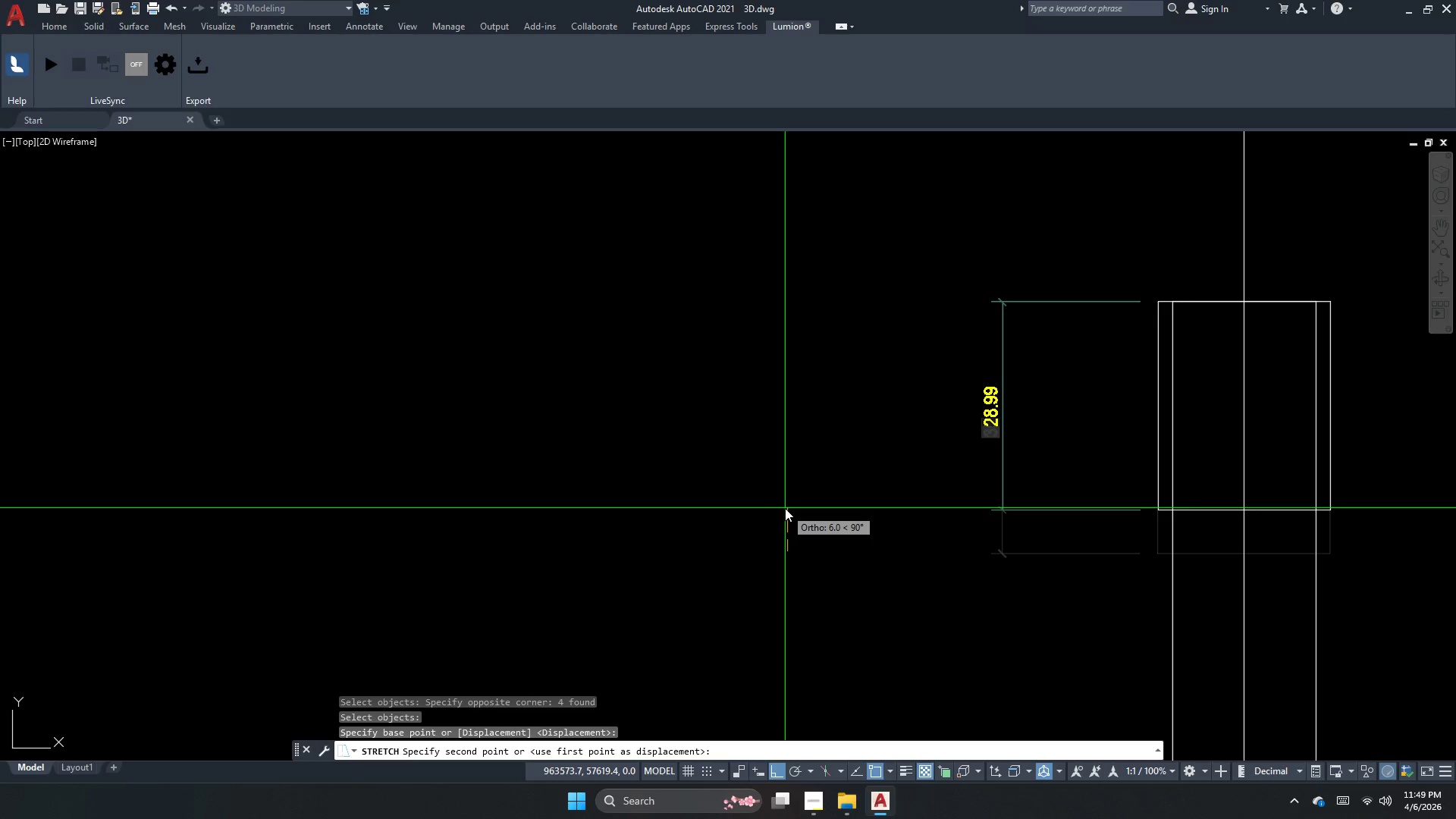 
key(Space)
 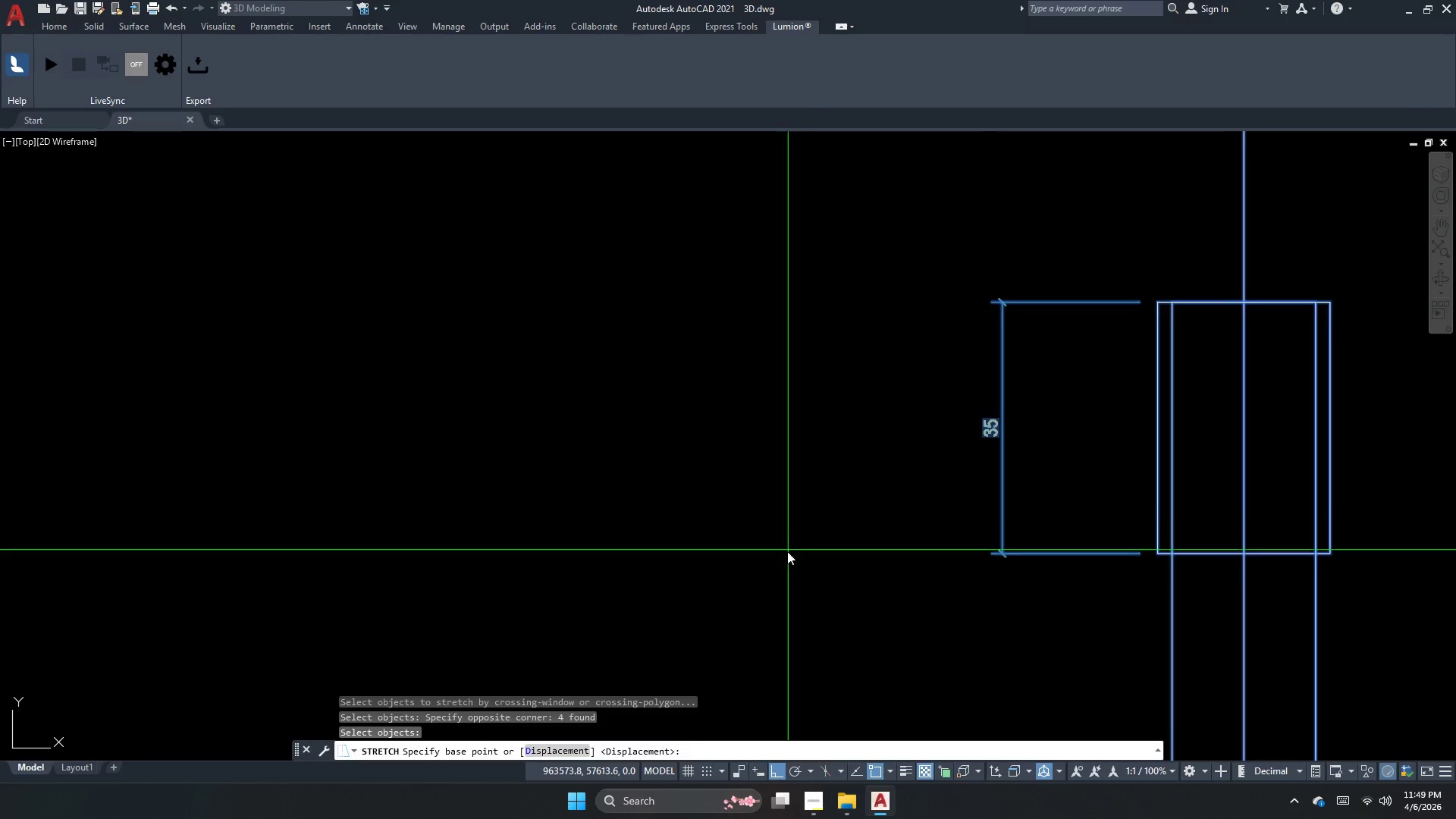 
left_click_drag(start_coordinate=[787, 551], to_coordinate=[785, 532])
 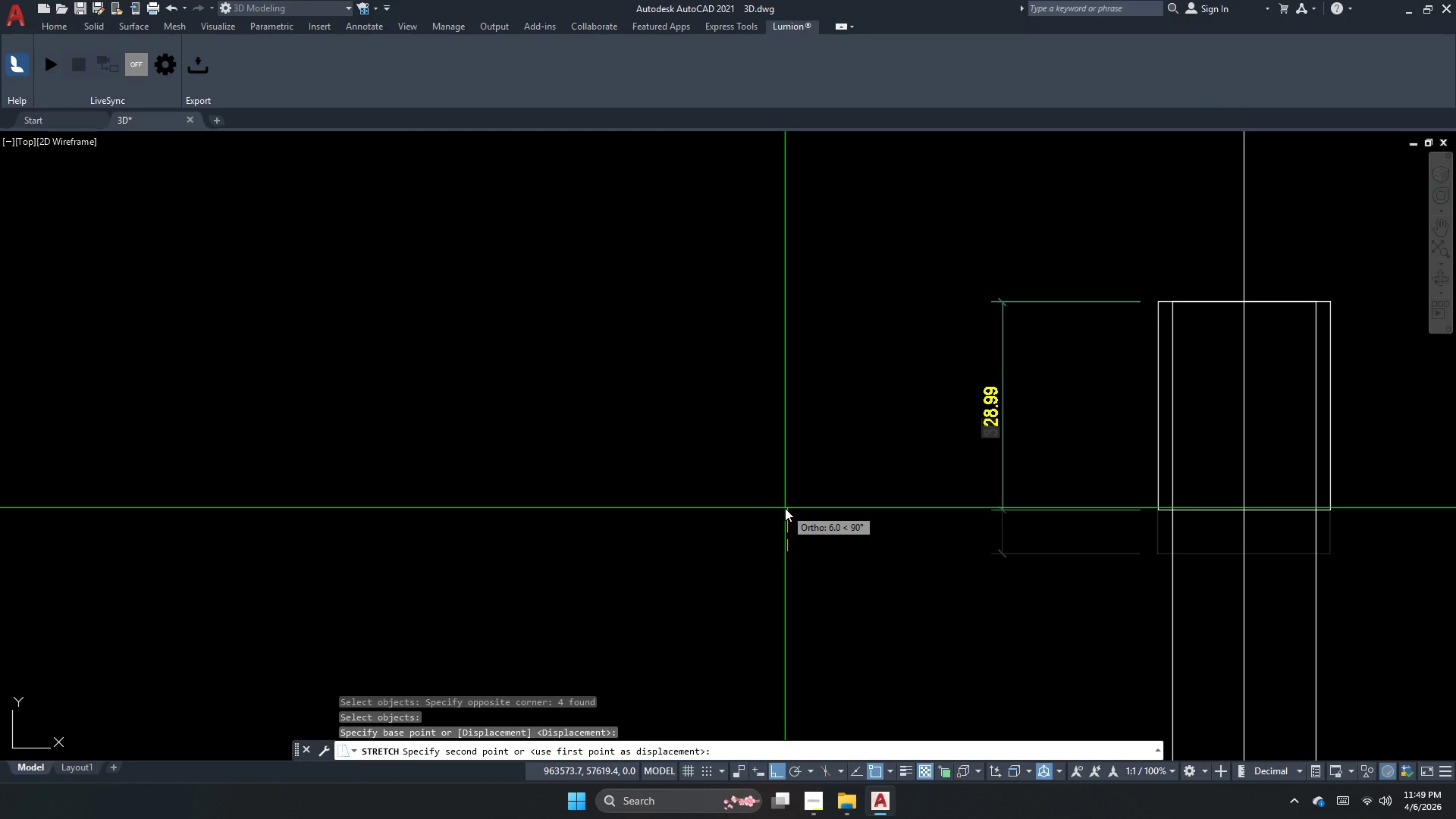 
key(Numpad5)
 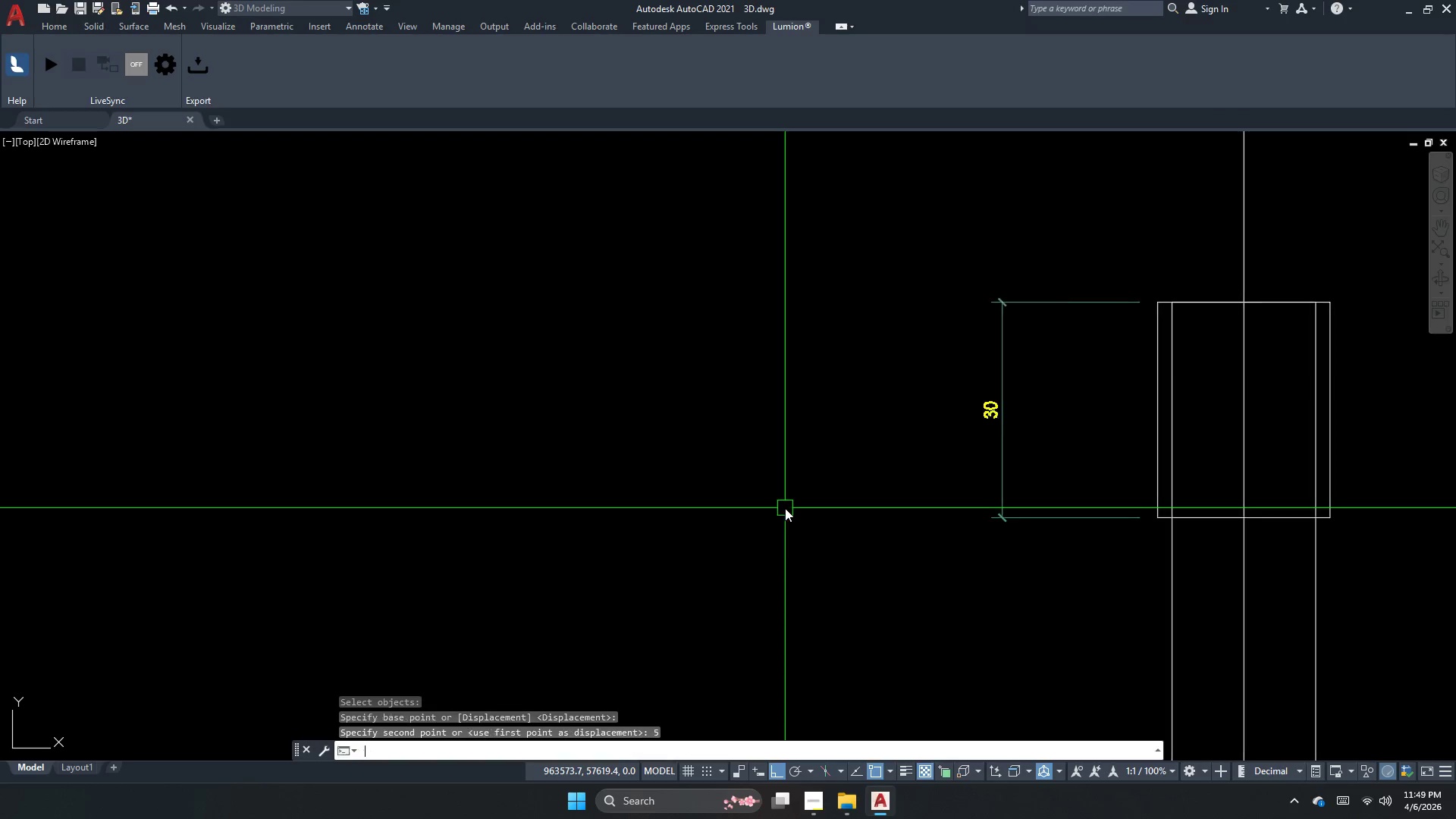 
key(NumpadEnter)
 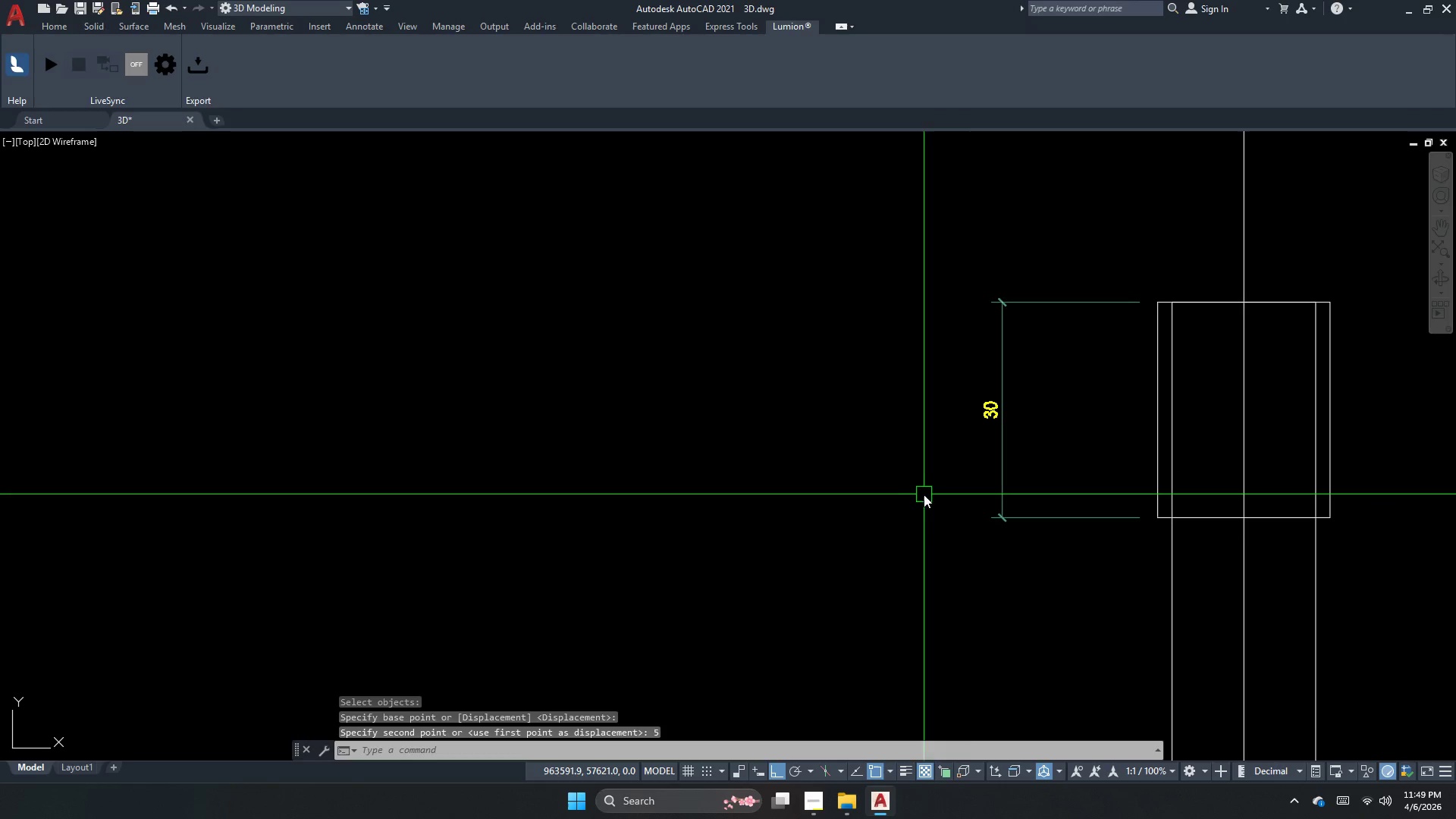 
left_click([999, 455])
 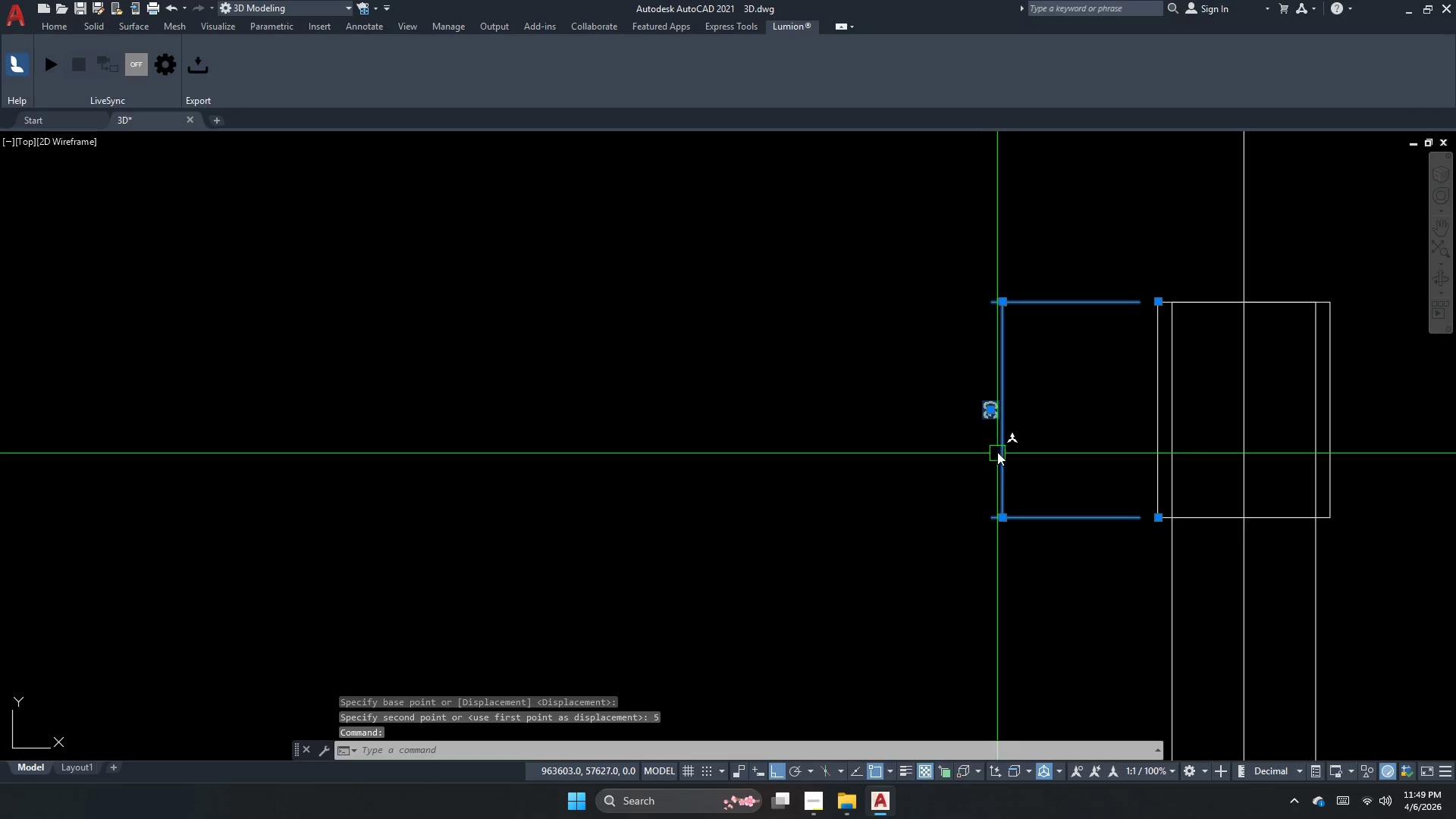 
type(e )
key(Escape)
type(rec )
 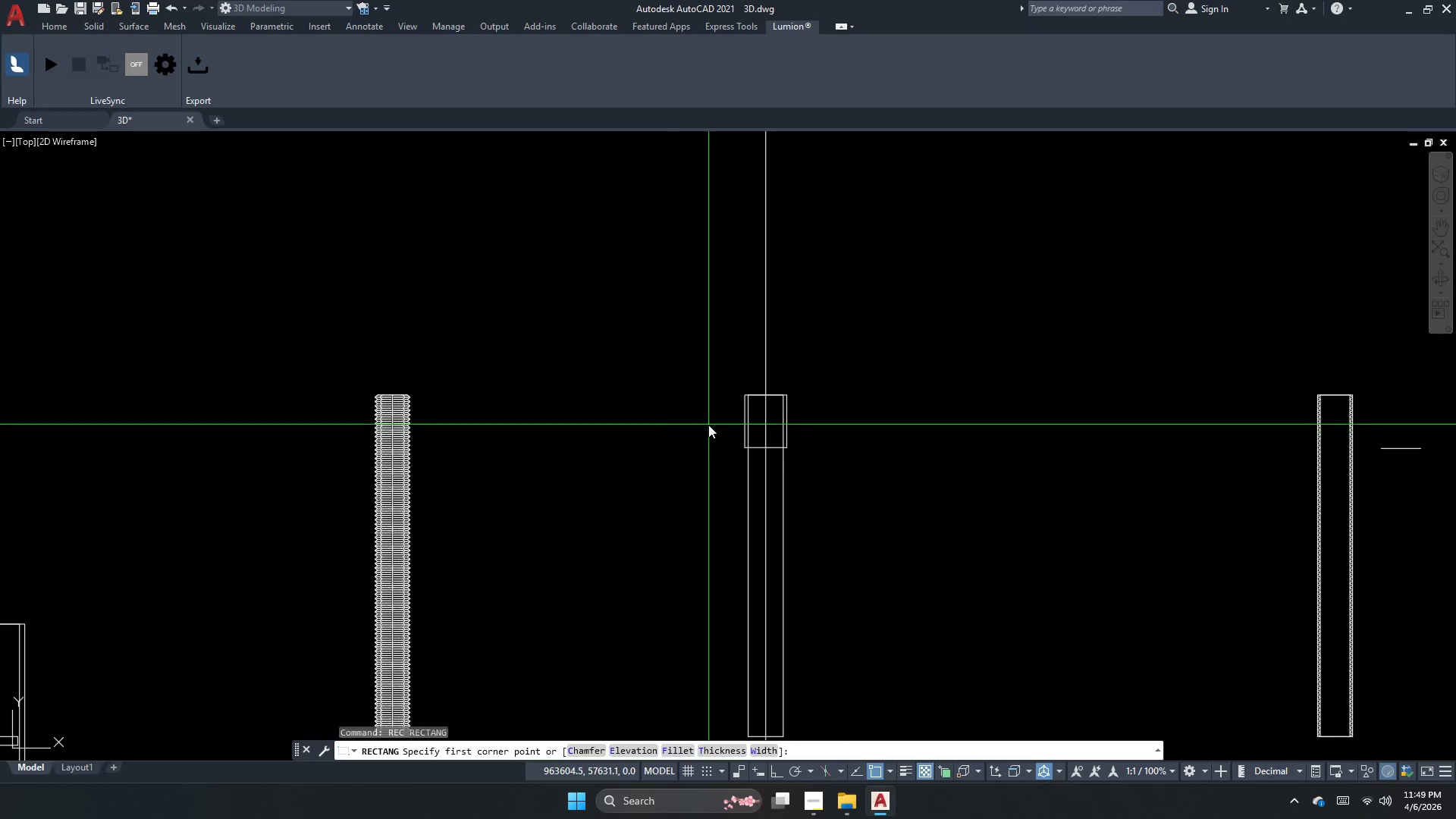 
scroll: coordinate [667, 424], scroll_direction: down, amount: 3.0
 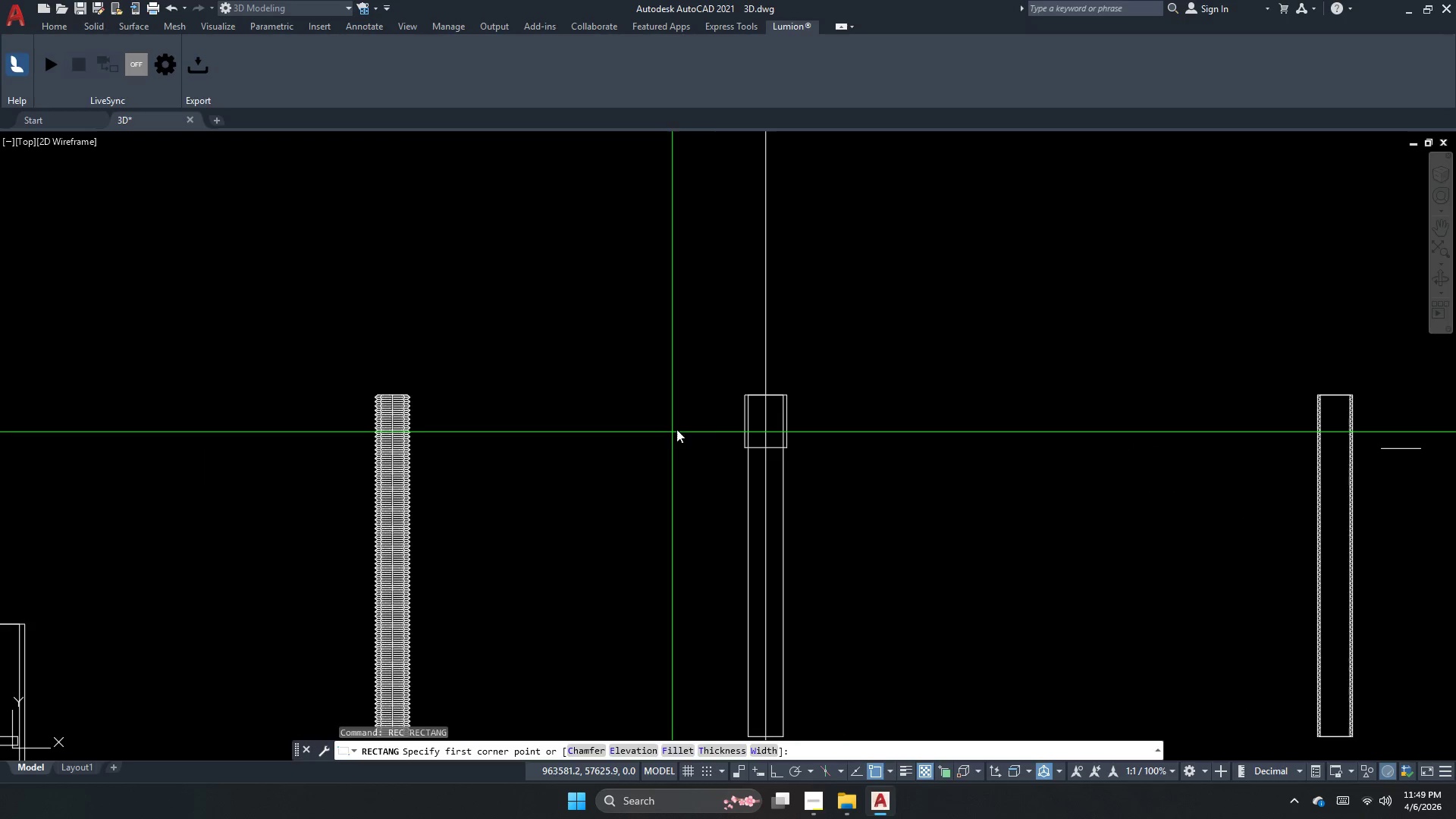 
key(Escape)
 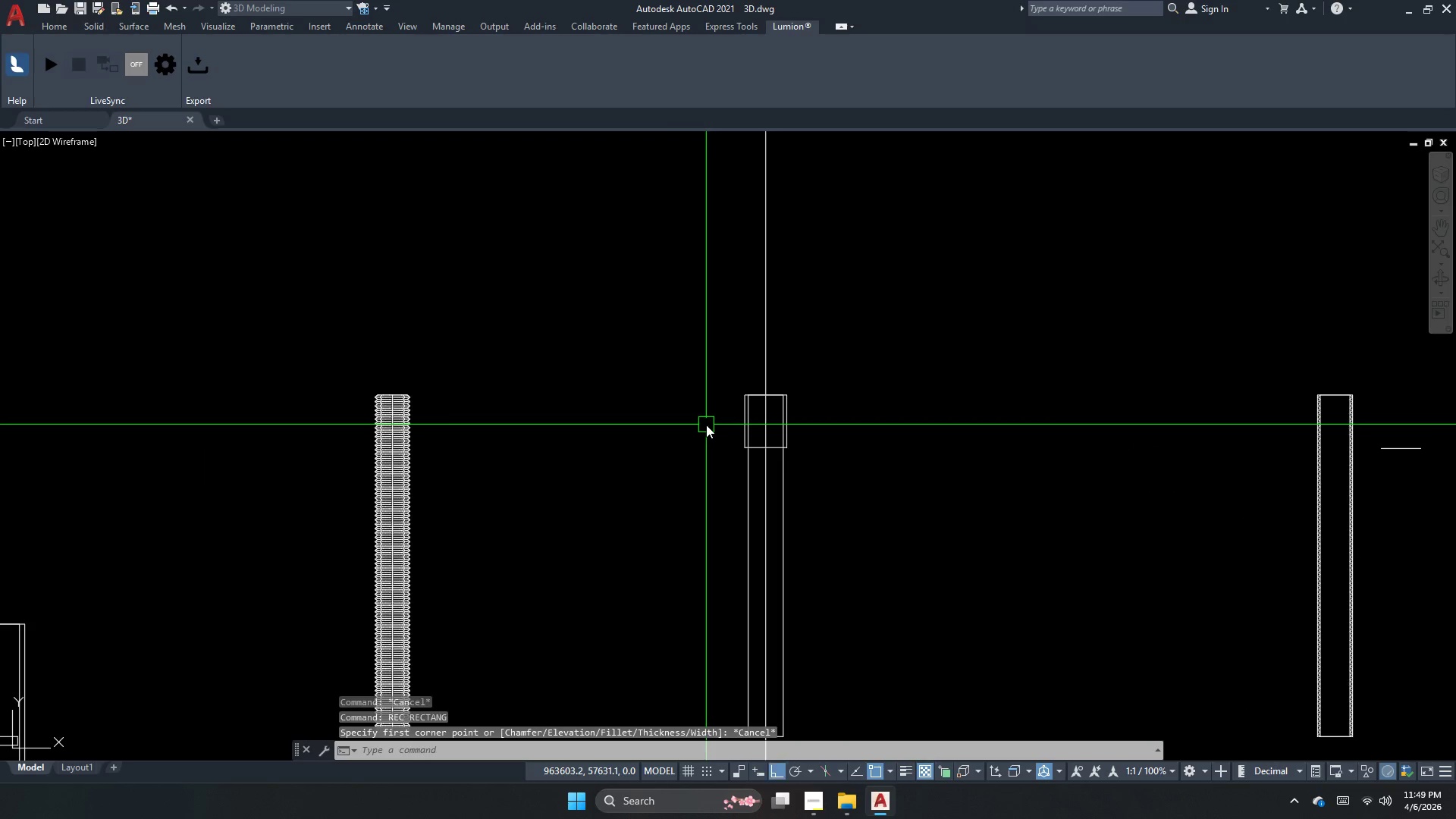 
key(Escape)
 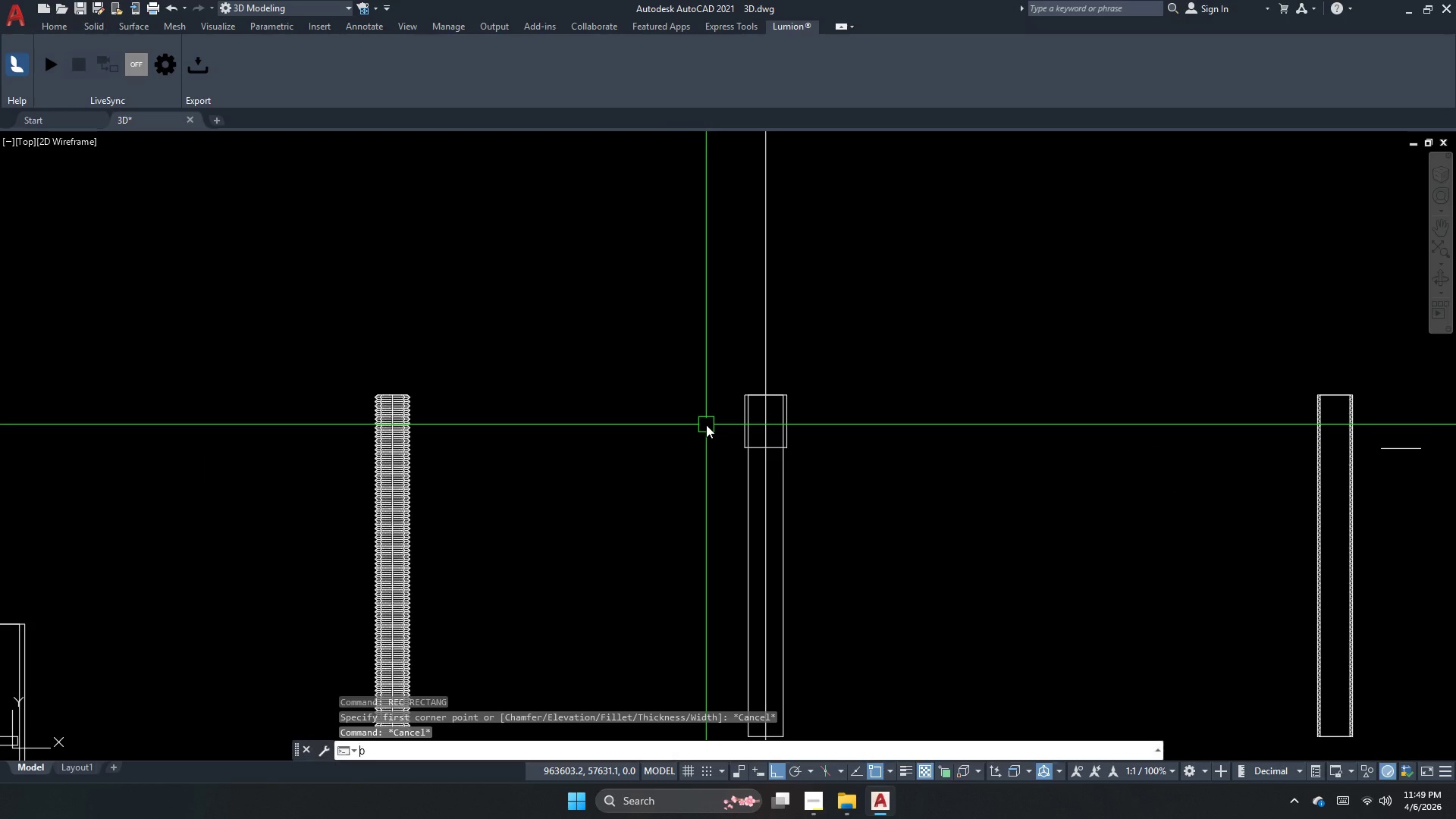 
key(O)
 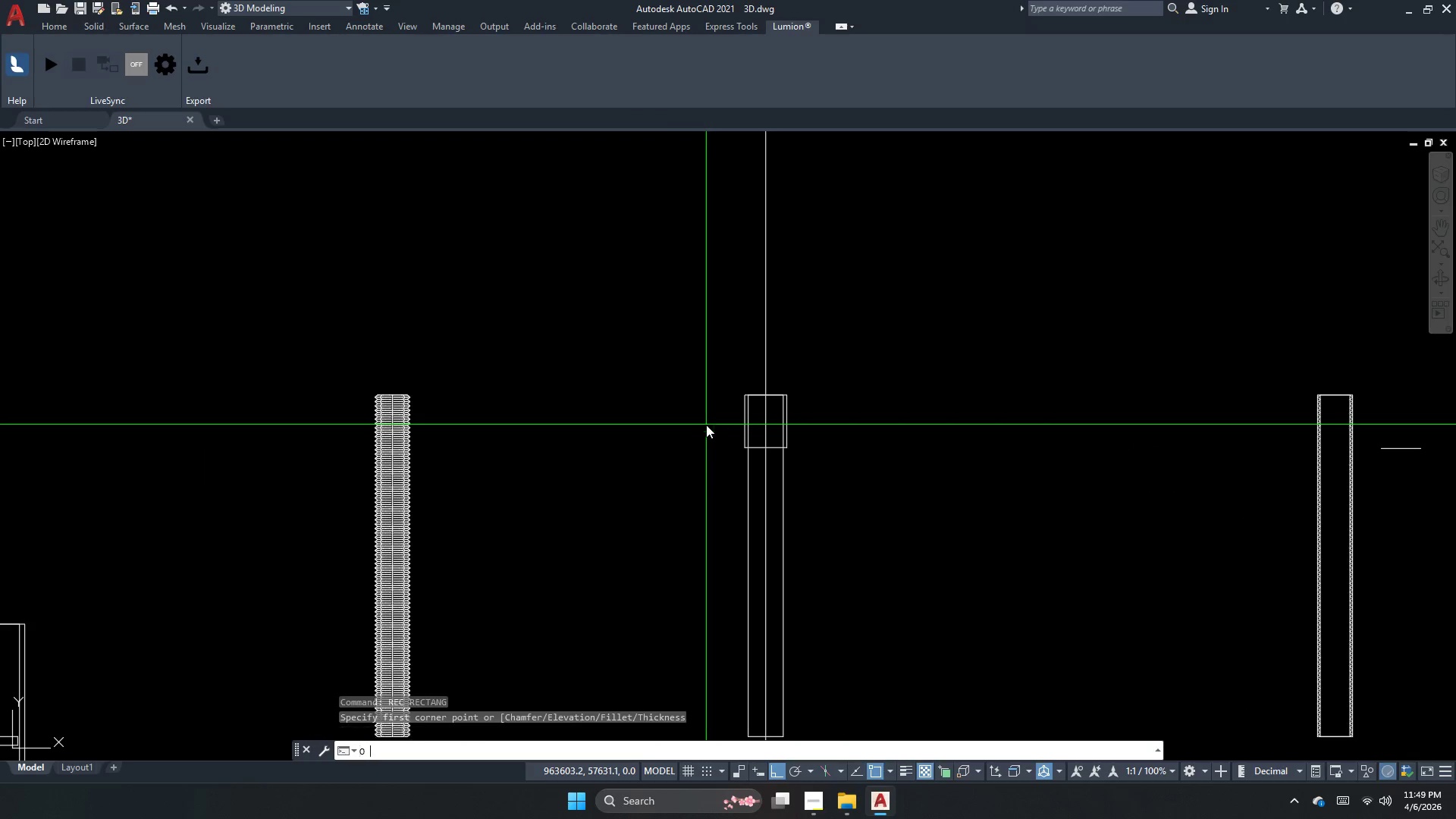 
key(Space)
 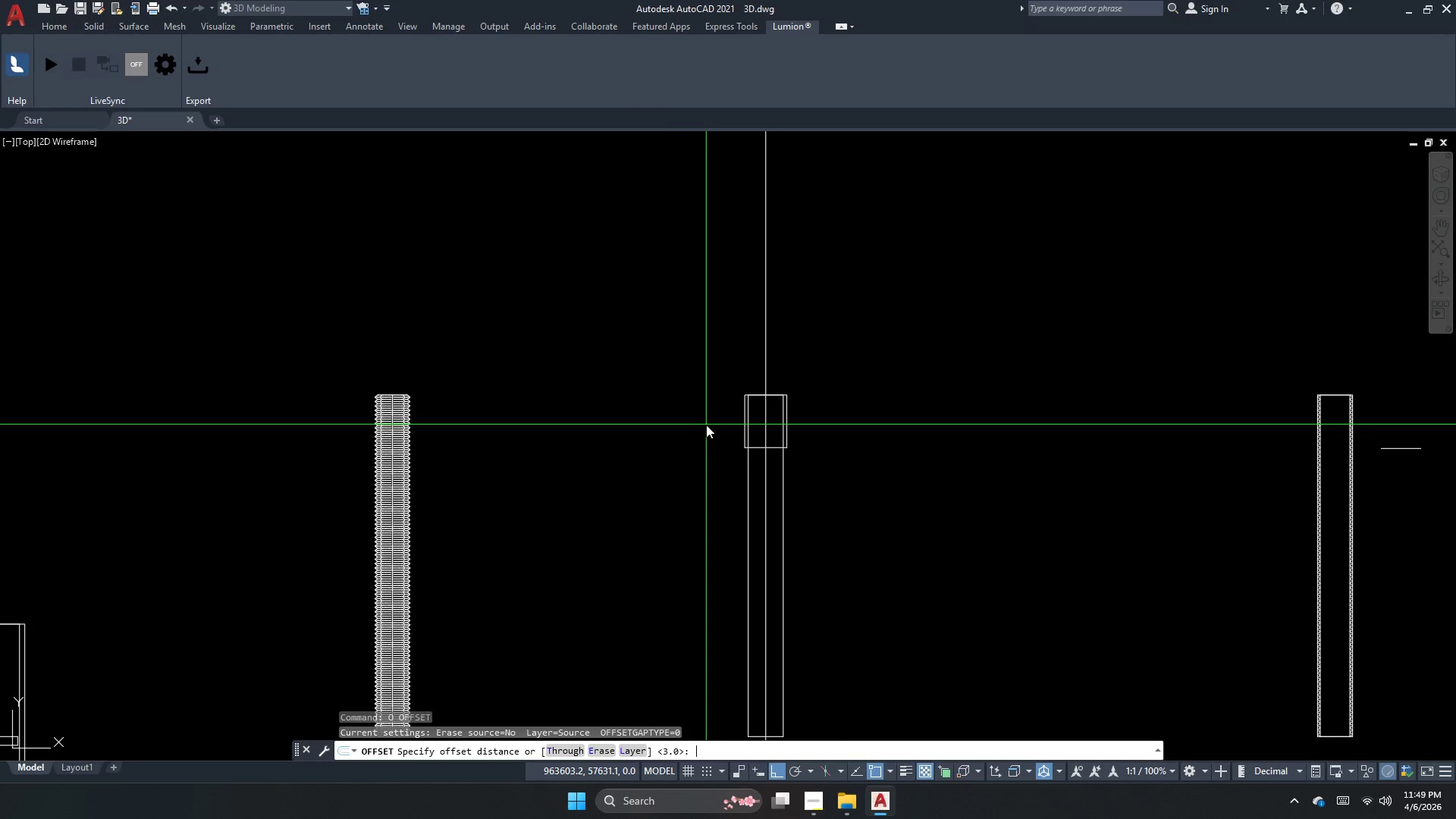 
key(Numpad6)
 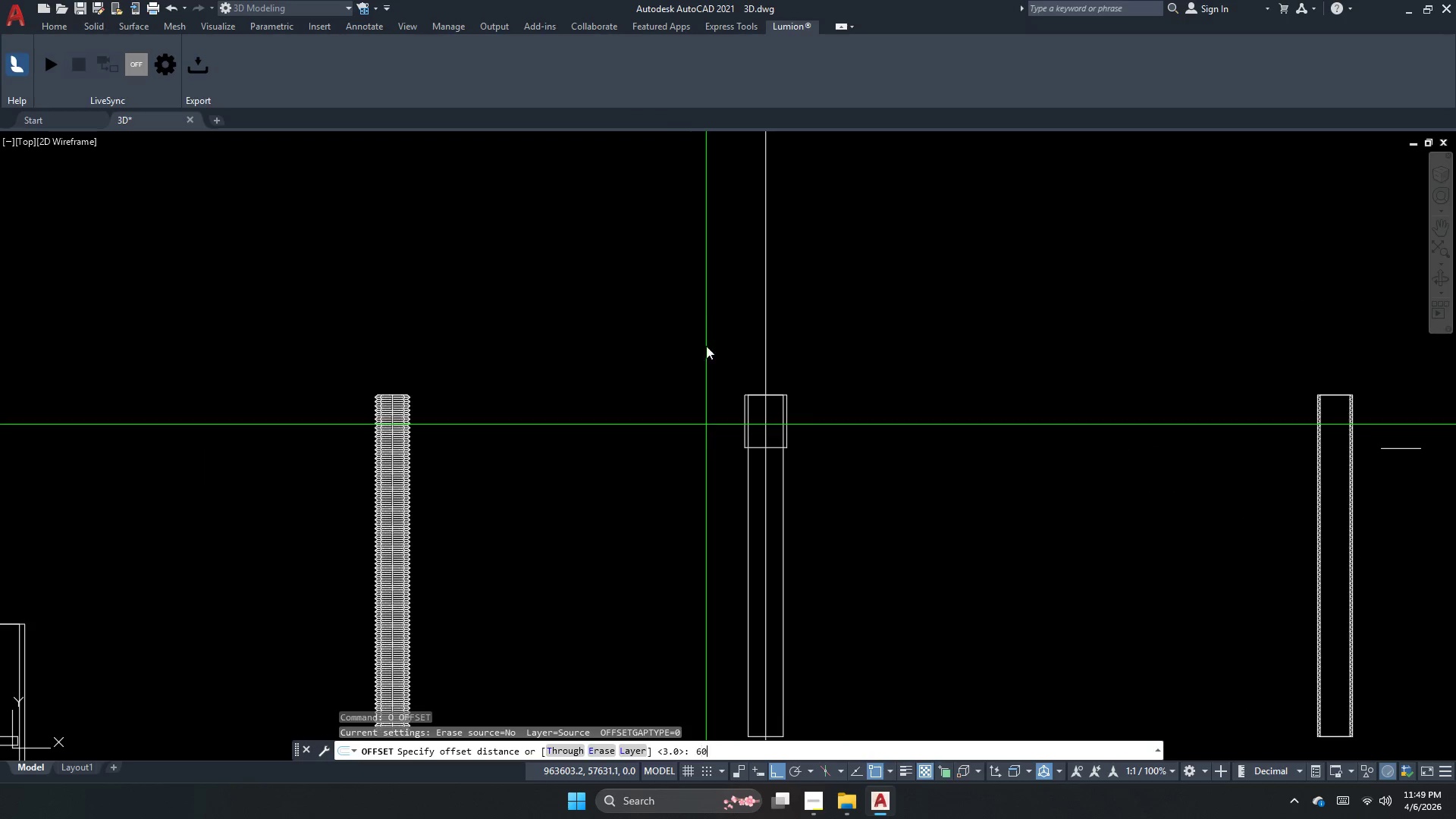 
key(Numpad0)
 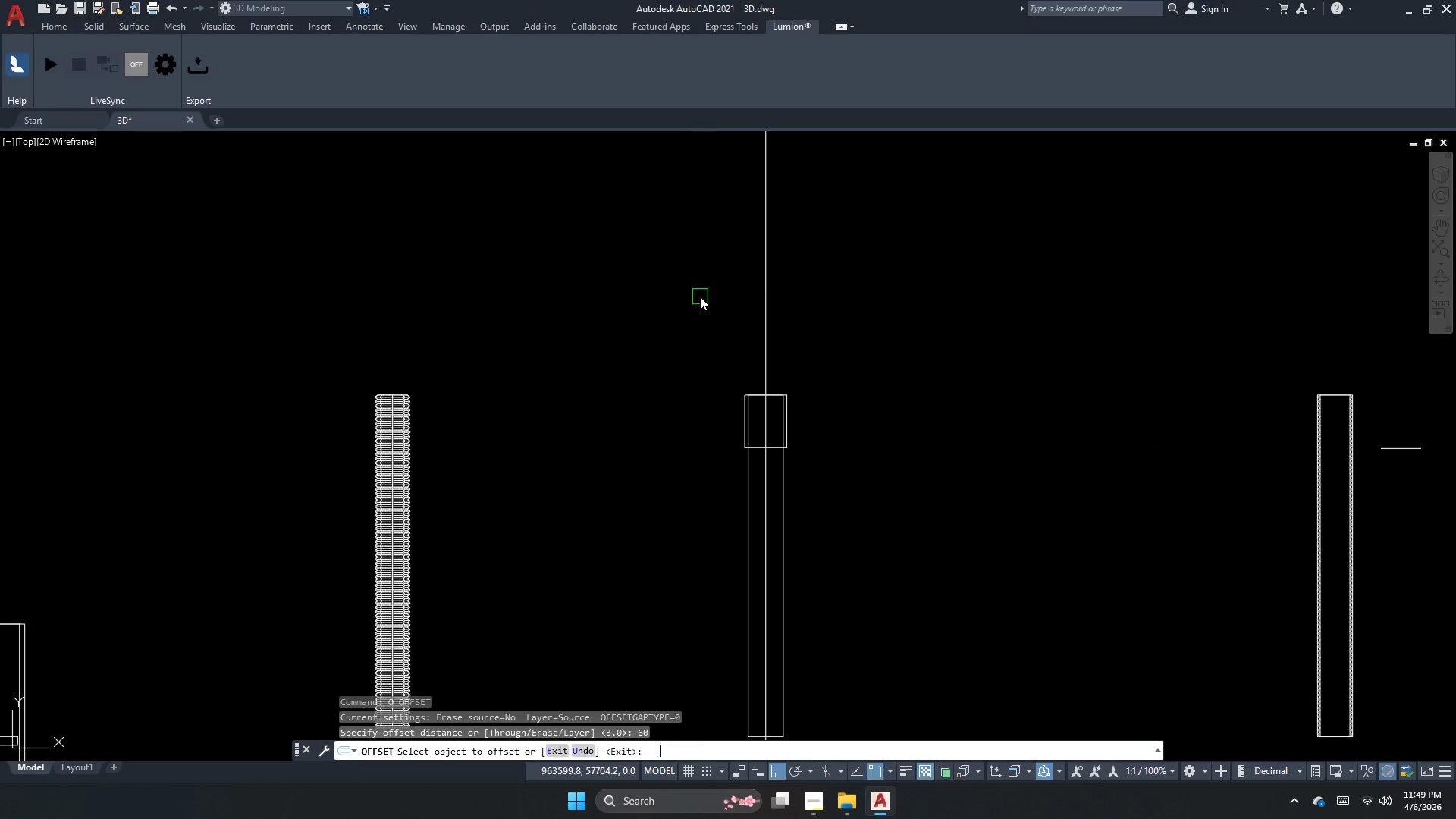 
key(NumpadEnter)
 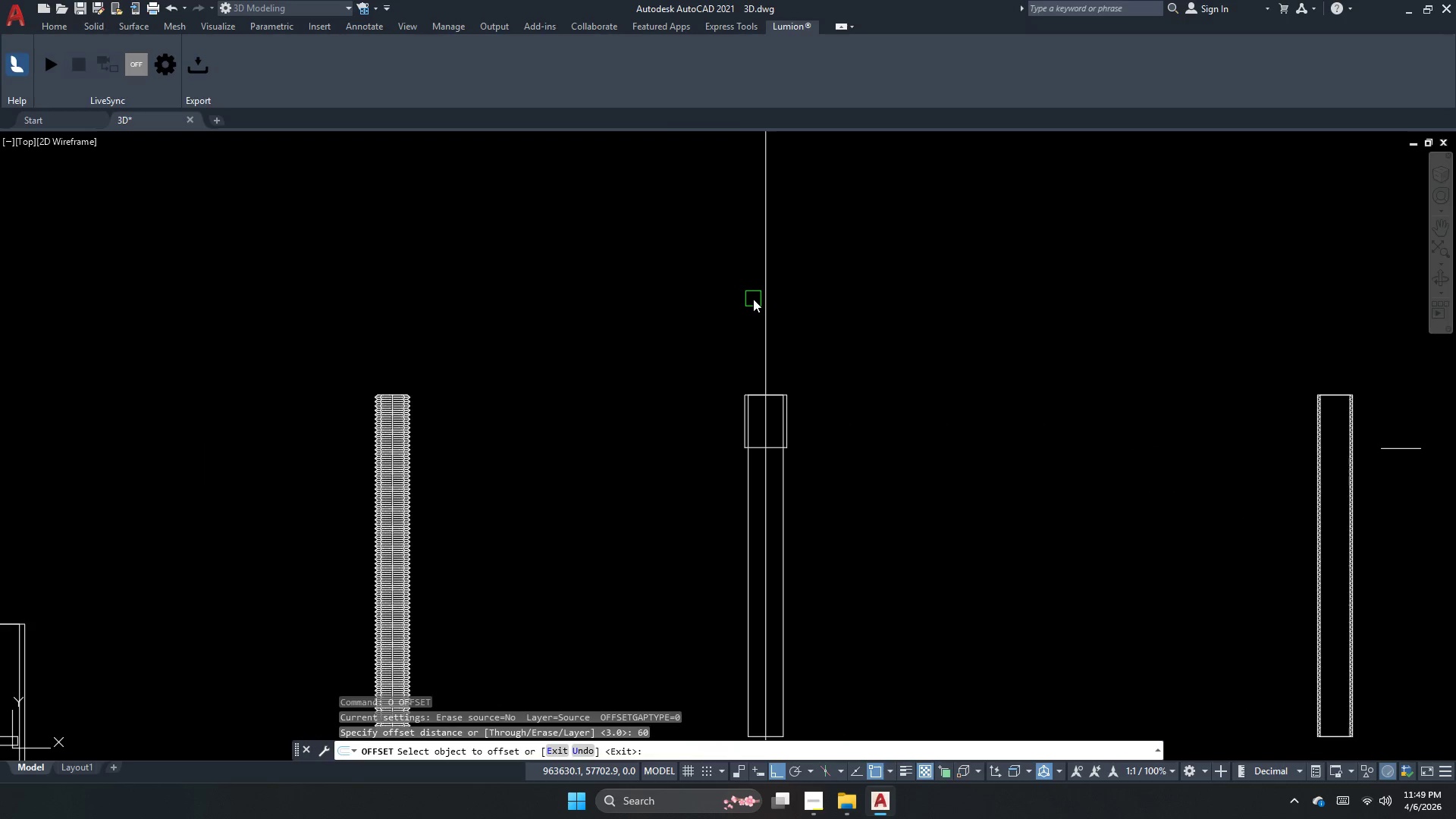 
left_click([755, 299])
 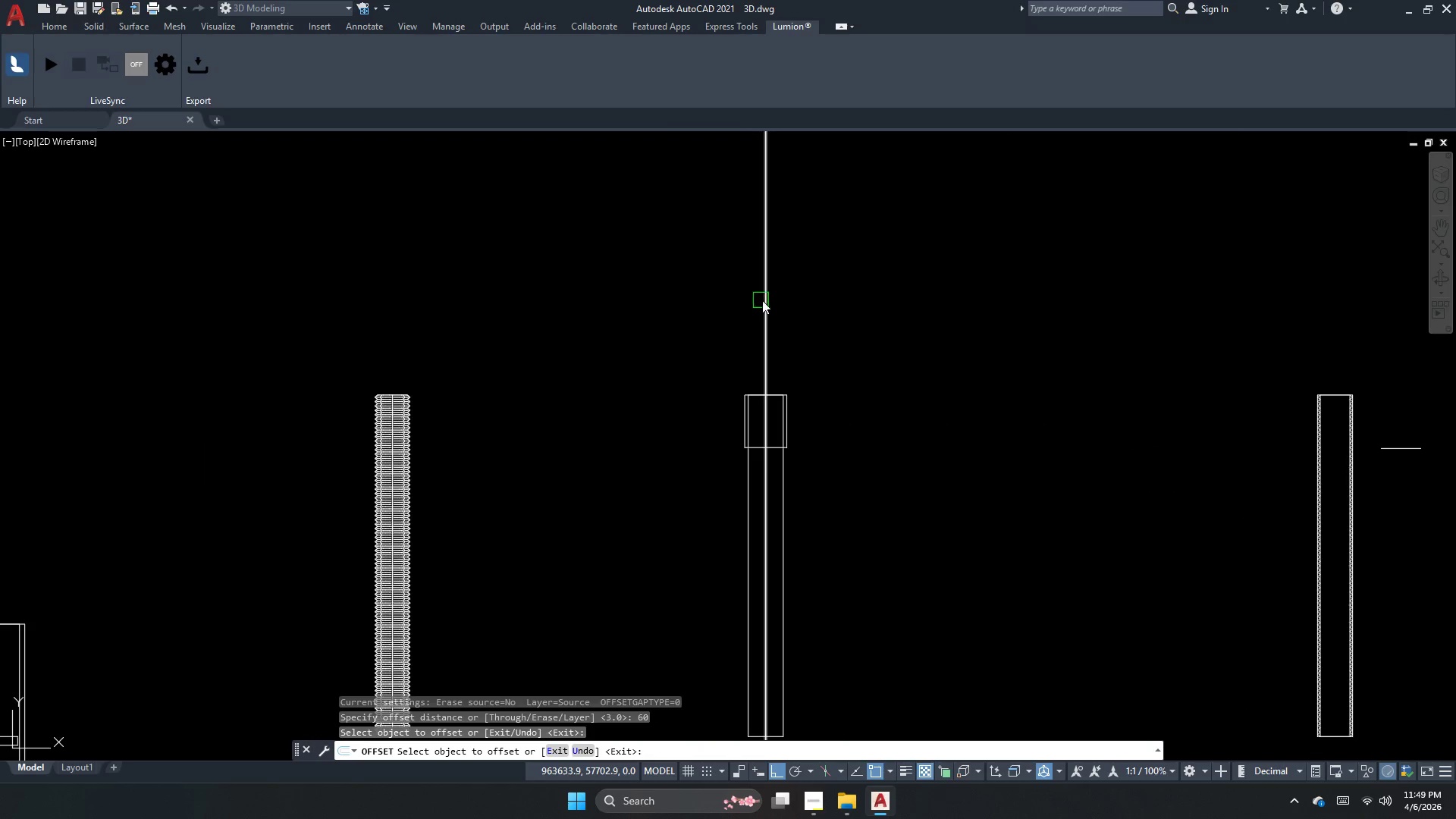 
left_click_drag(start_coordinate=[761, 300], to_coordinate=[742, 309])
 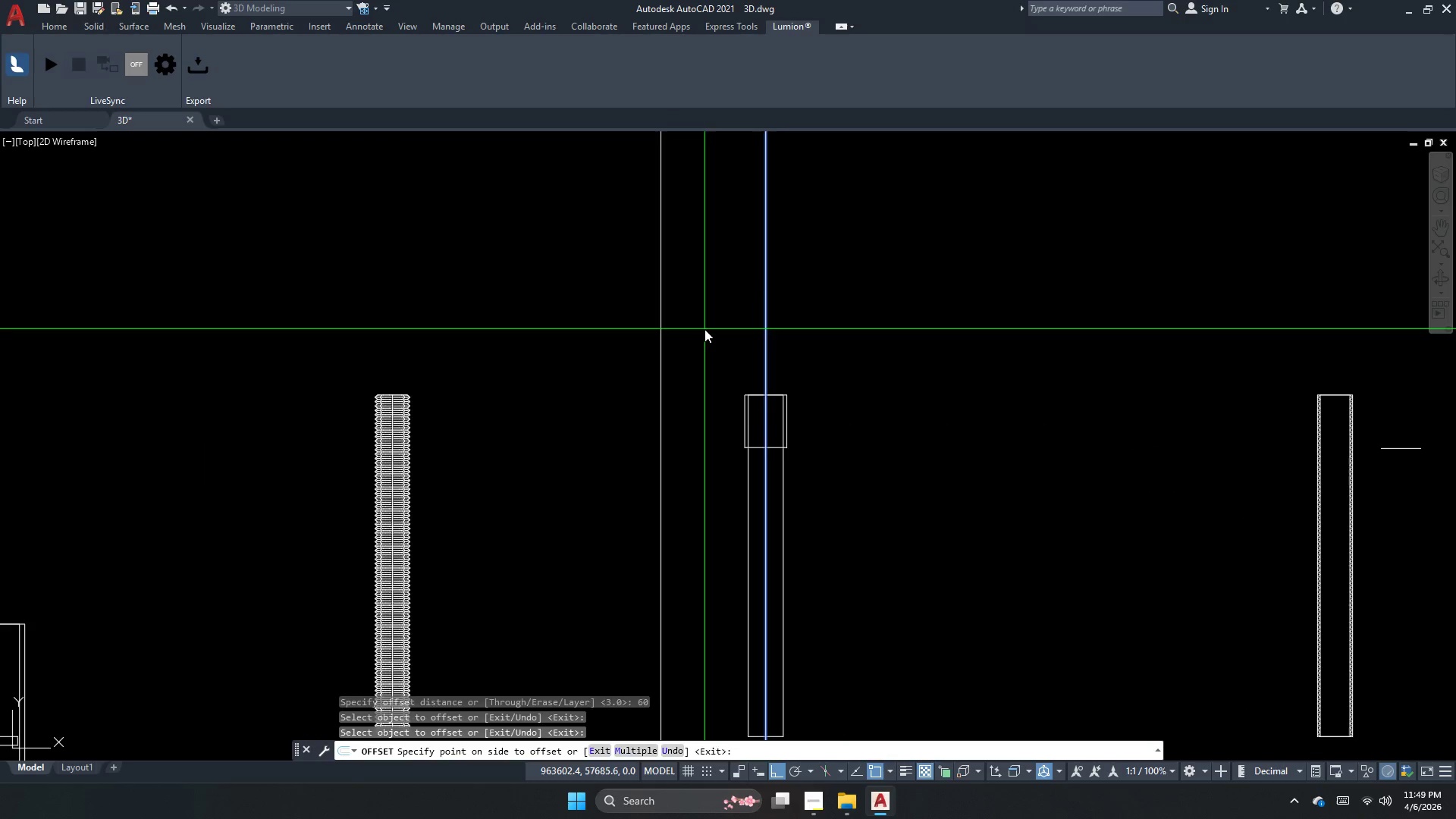 
left_click_drag(start_coordinate=[704, 329], to_coordinate=[754, 313])
 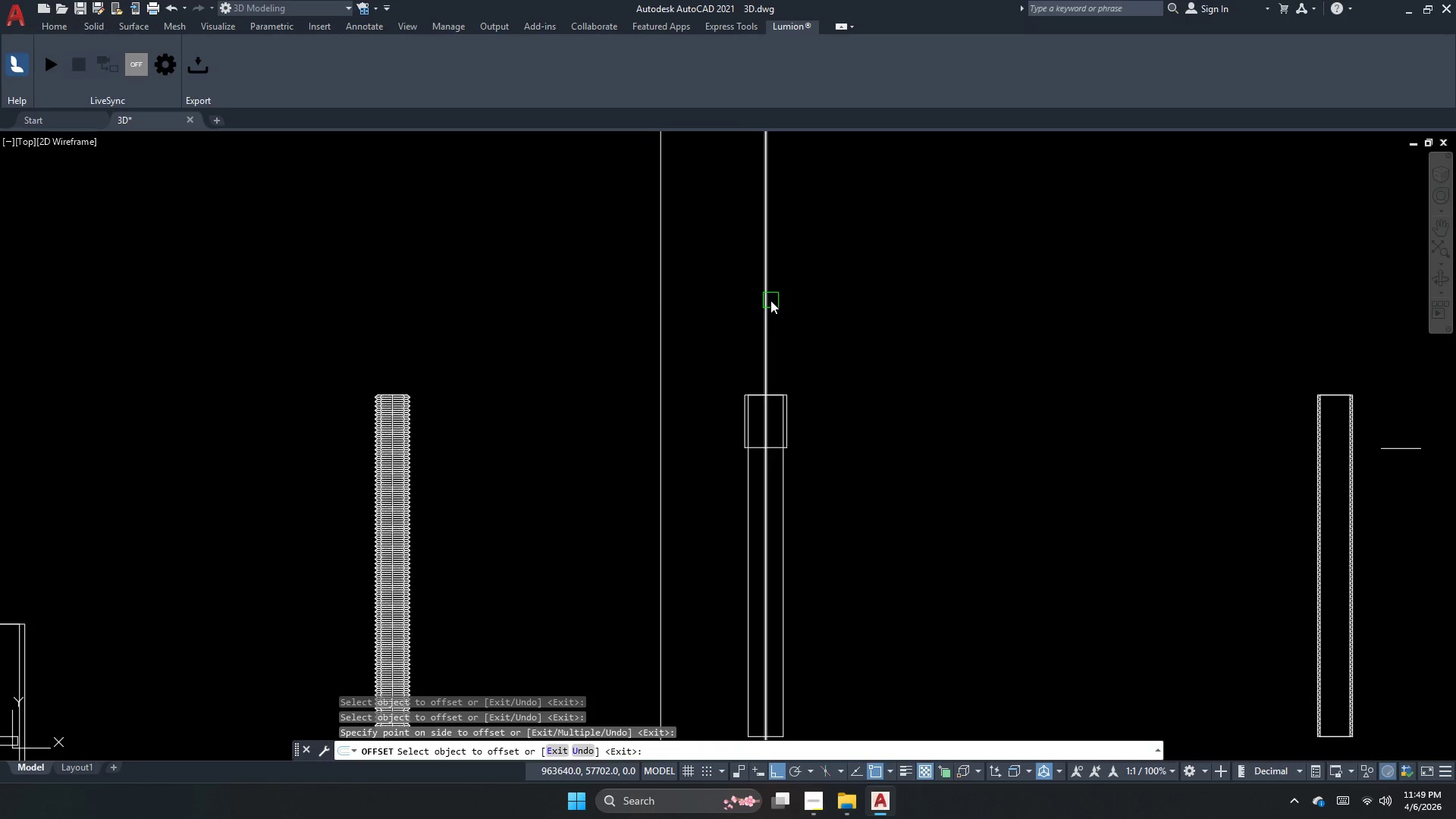 
left_click_drag(start_coordinate=[770, 300], to_coordinate=[813, 304])
 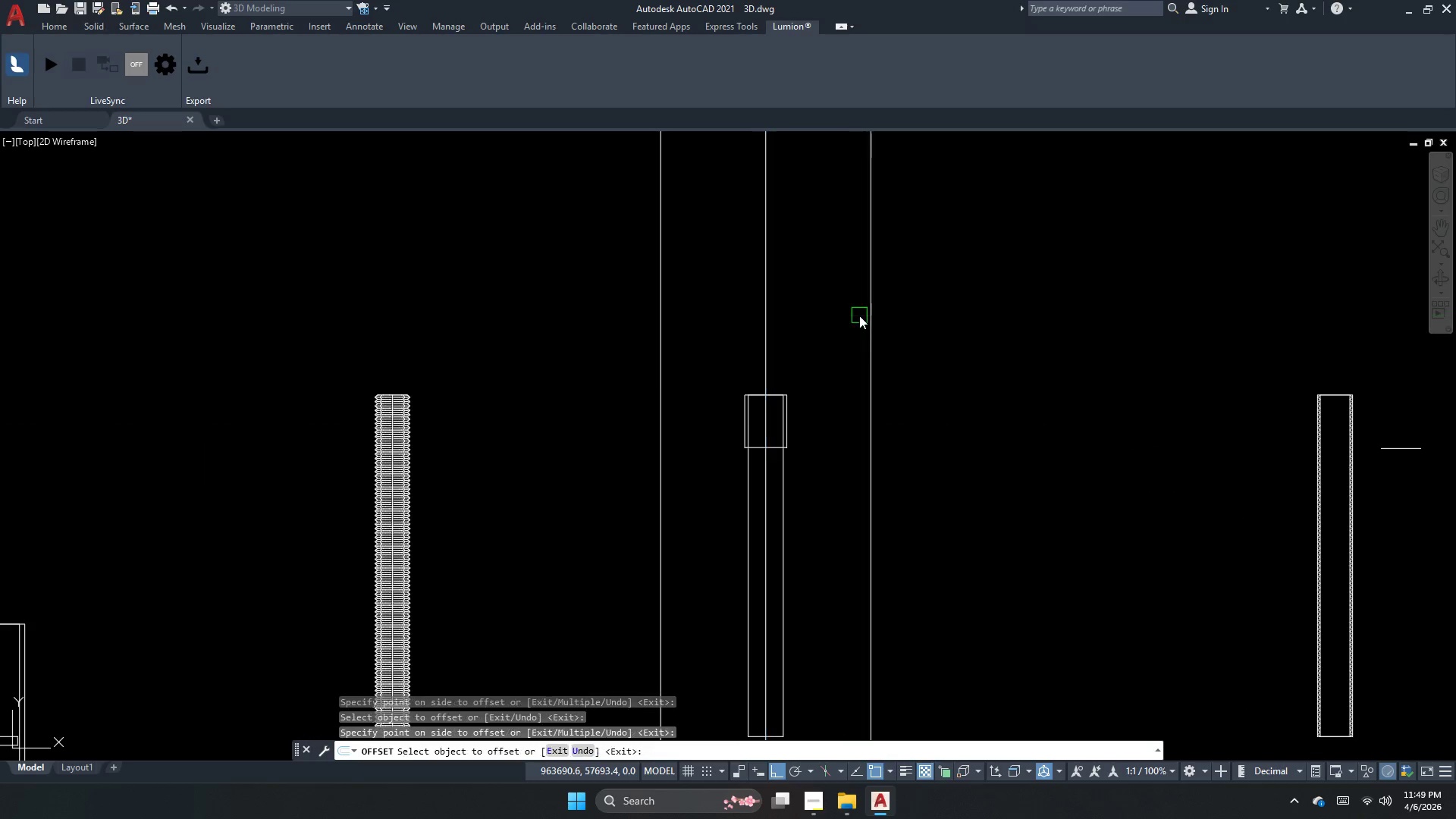 
left_click_drag(start_coordinate=[859, 315], to_coordinate=[861, 330])
 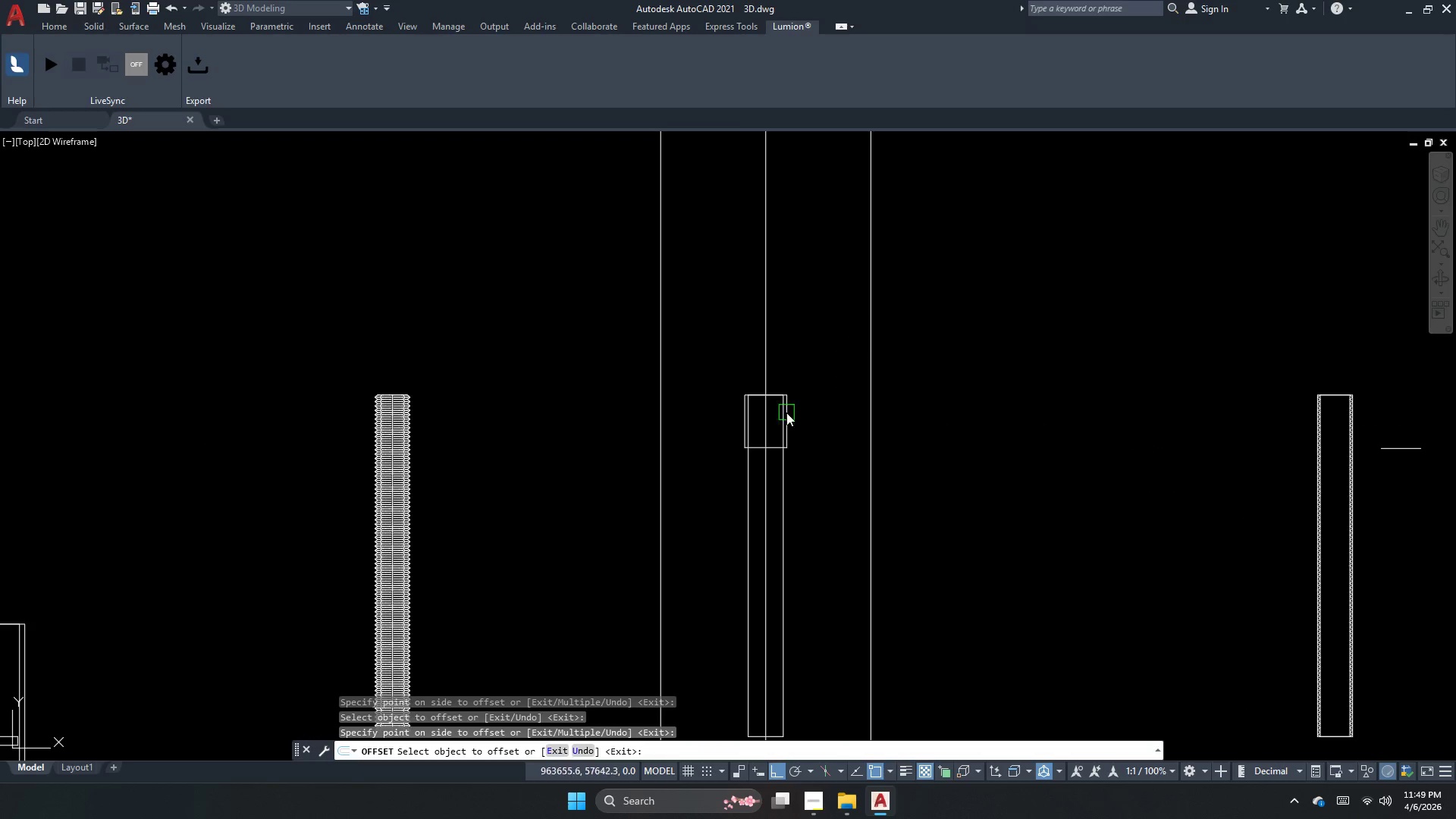 
key(Escape)
 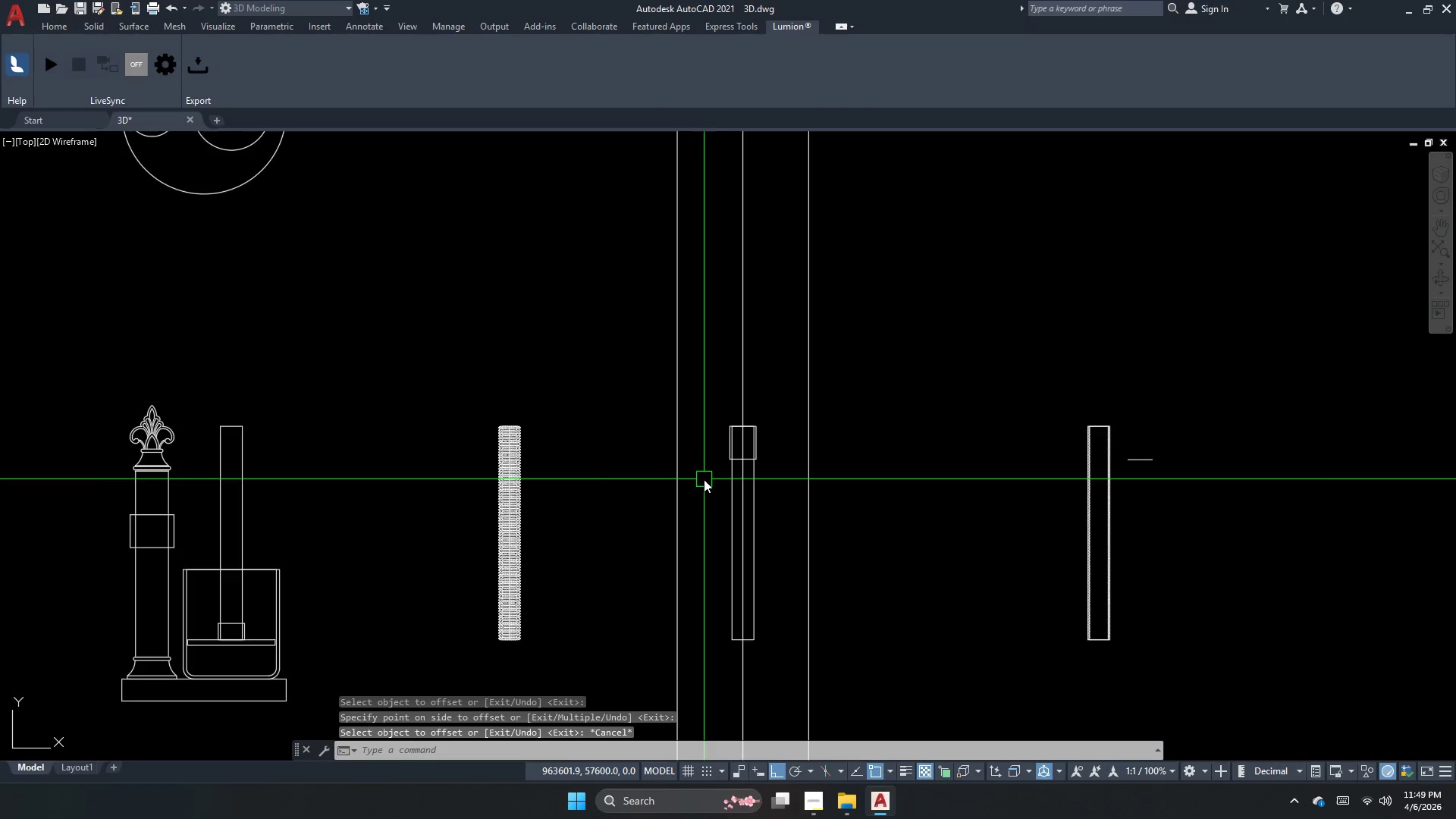 
key(Escape)
 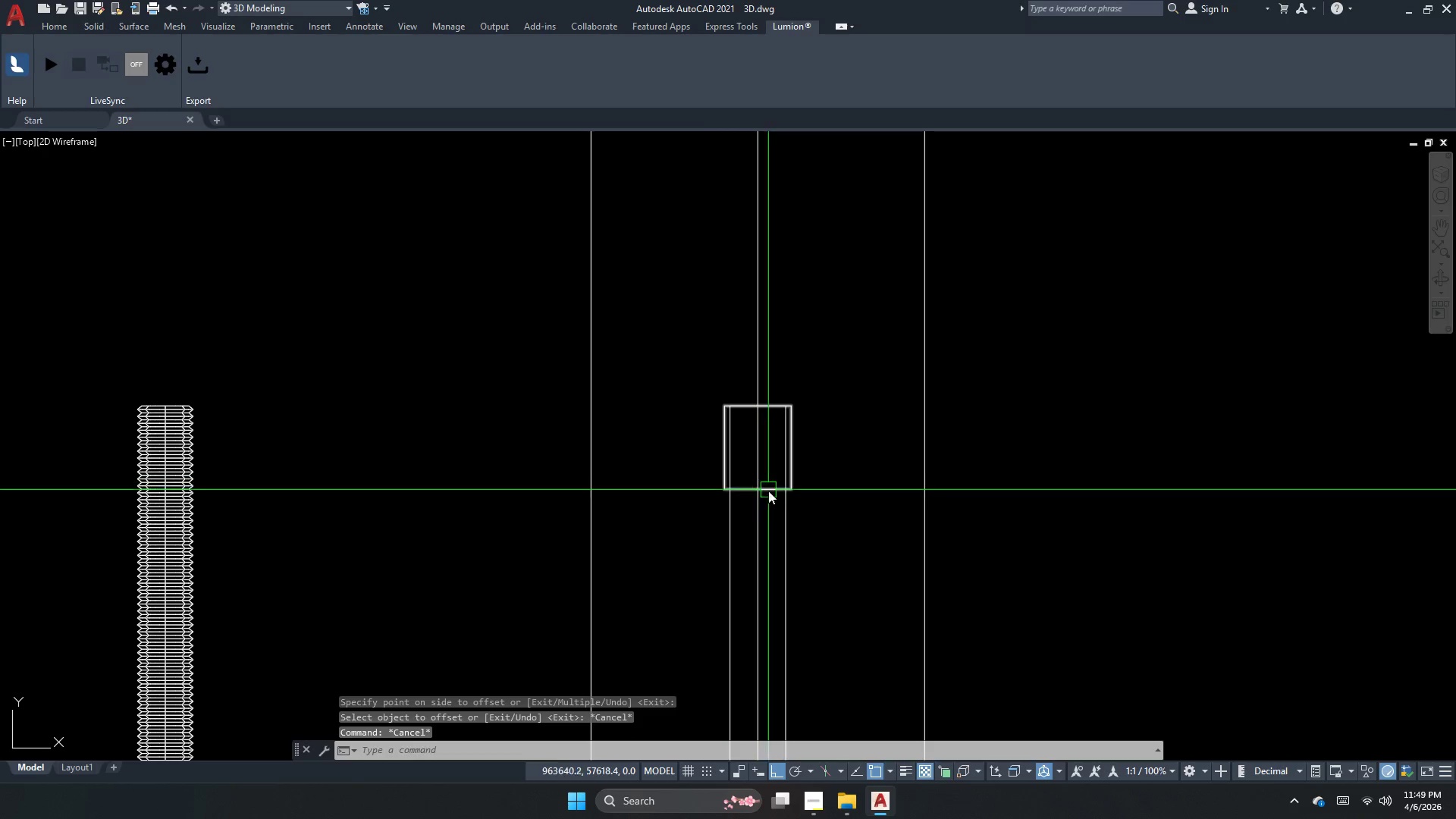 
scroll: coordinate [708, 469], scroll_direction: up, amount: 2.0
 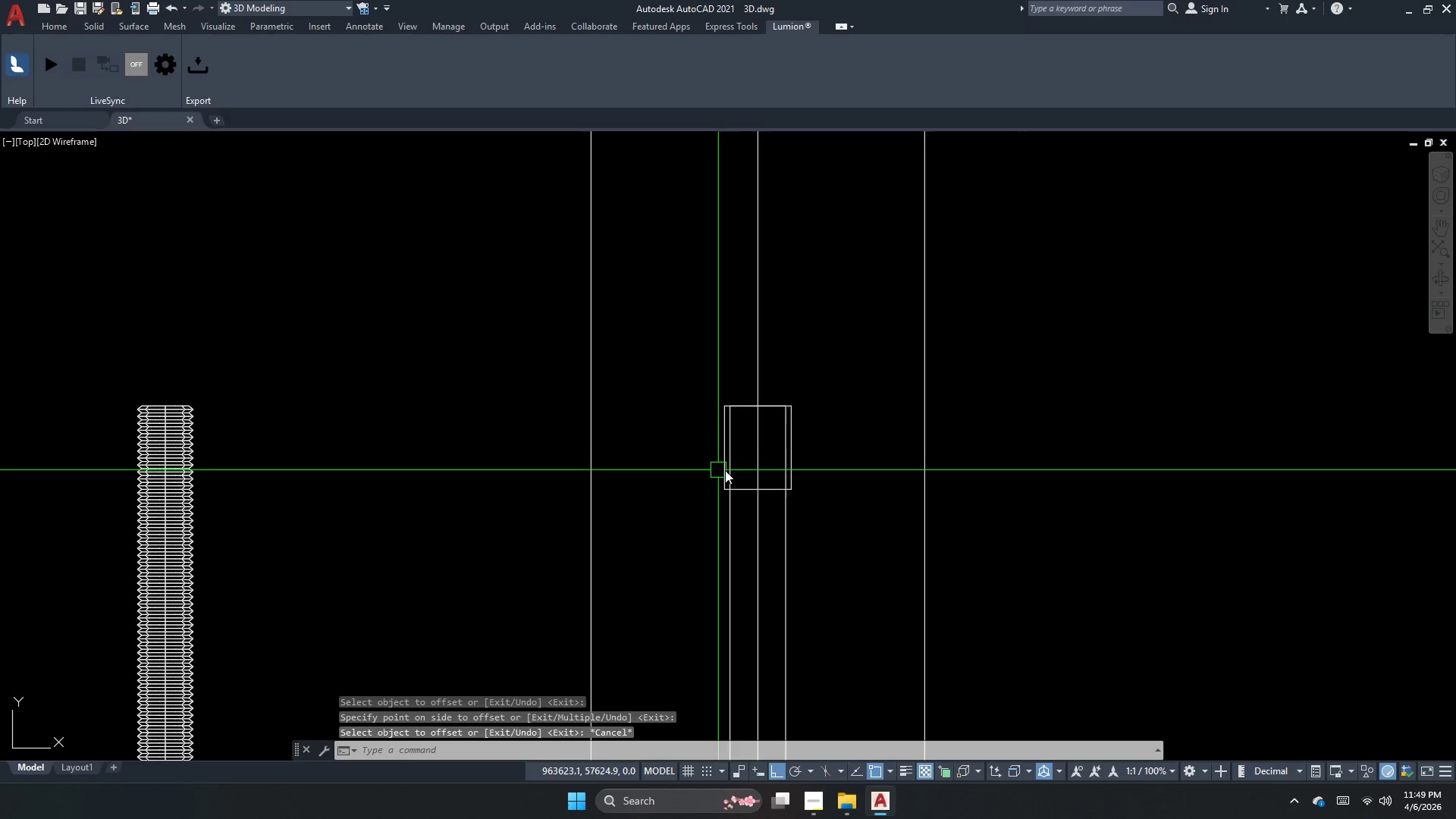 
key(S)
 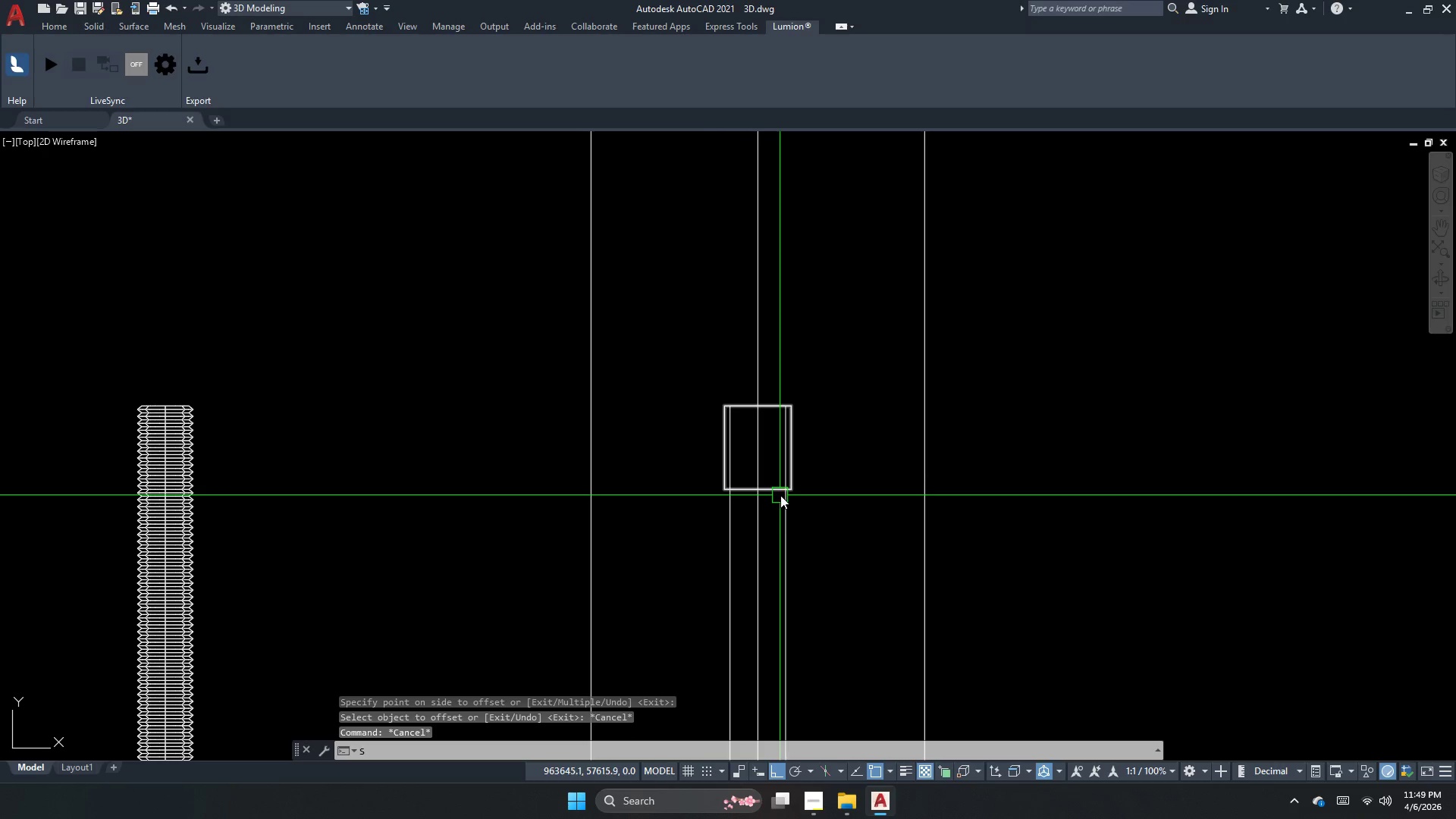 
key(Space)
 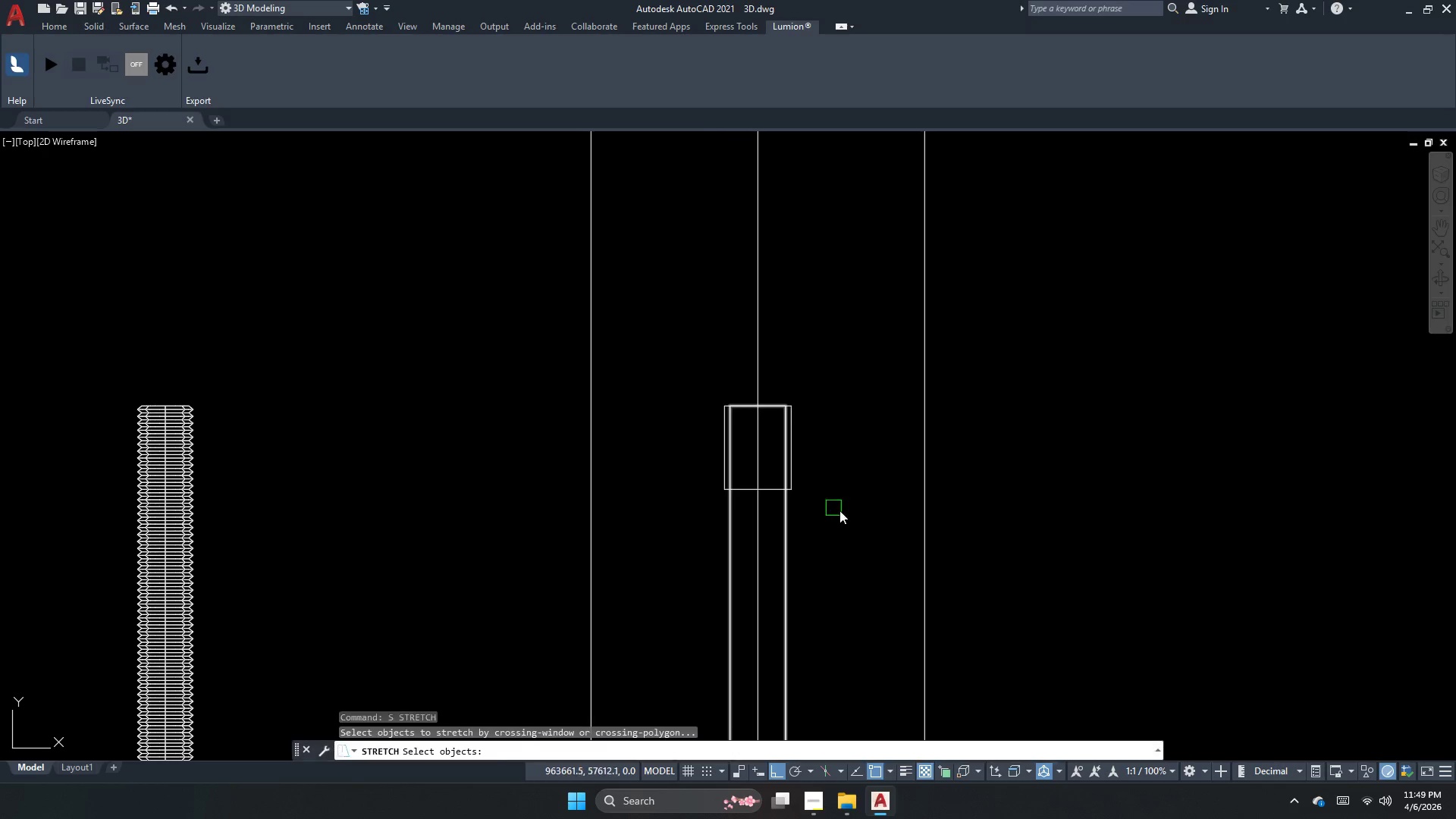 
left_click_drag(start_coordinate=[840, 510], to_coordinate=[830, 505])
 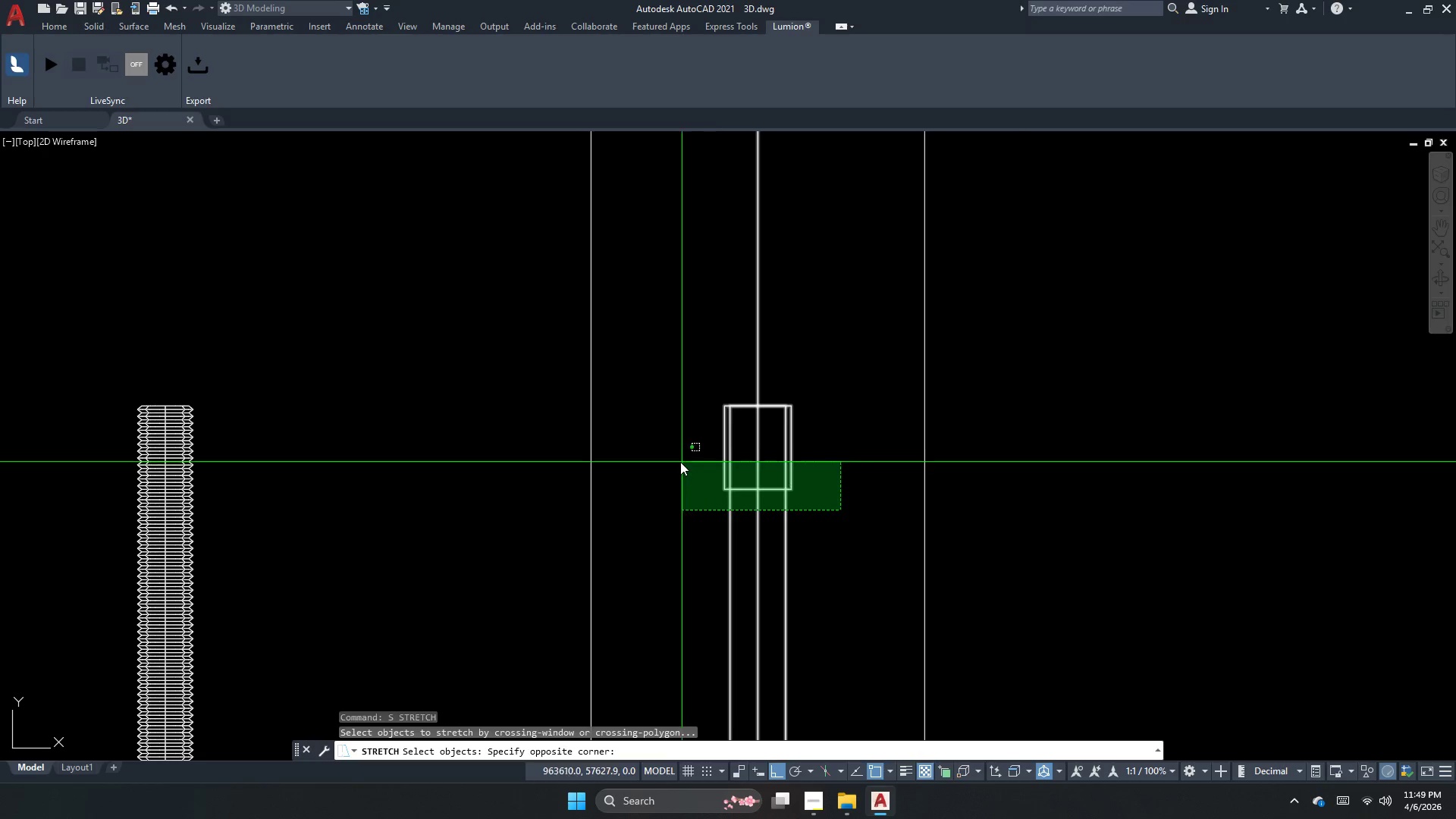 
left_click_drag(start_coordinate=[680, 462], to_coordinate=[661, 496])
 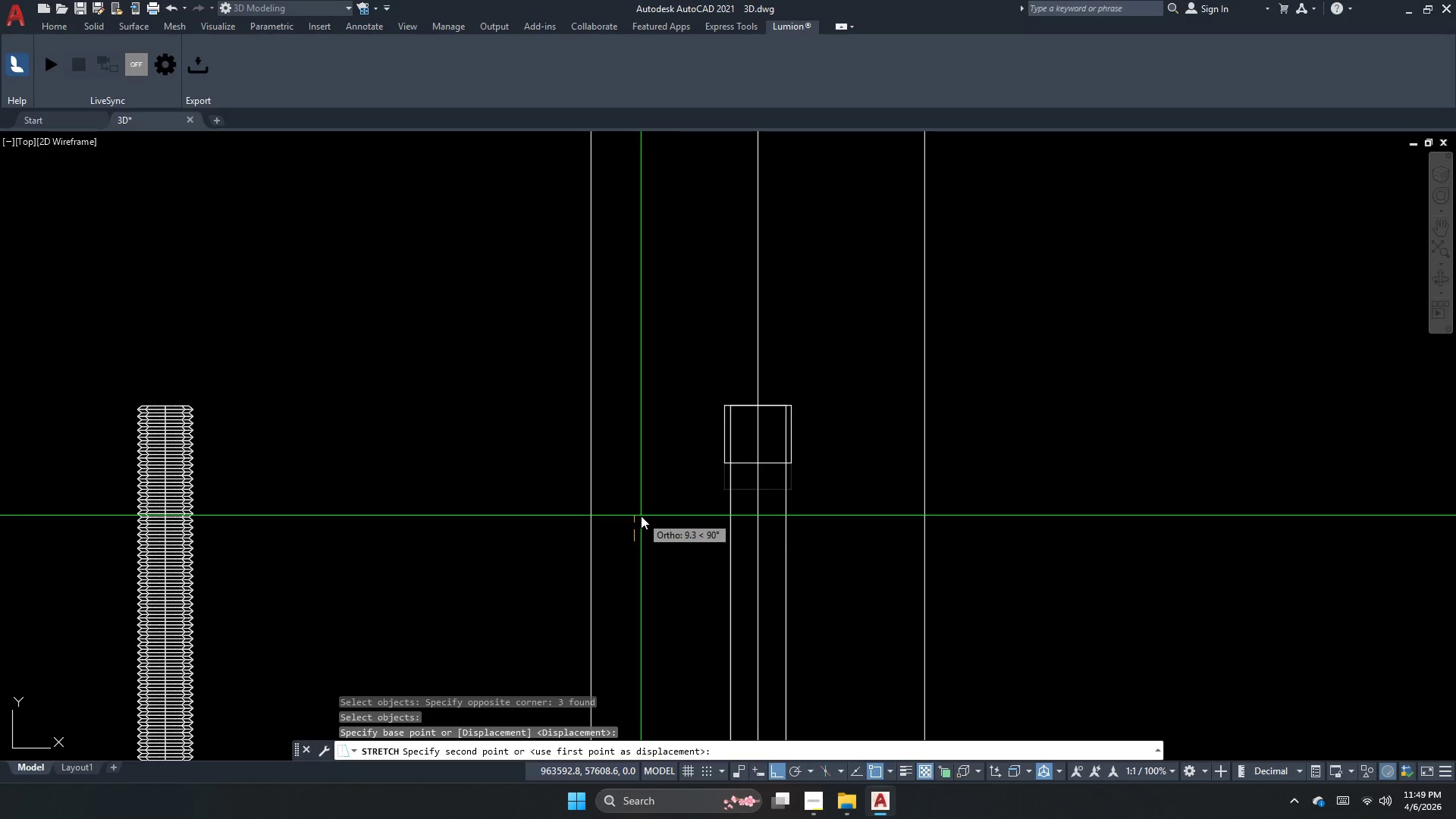 
key(Space)
 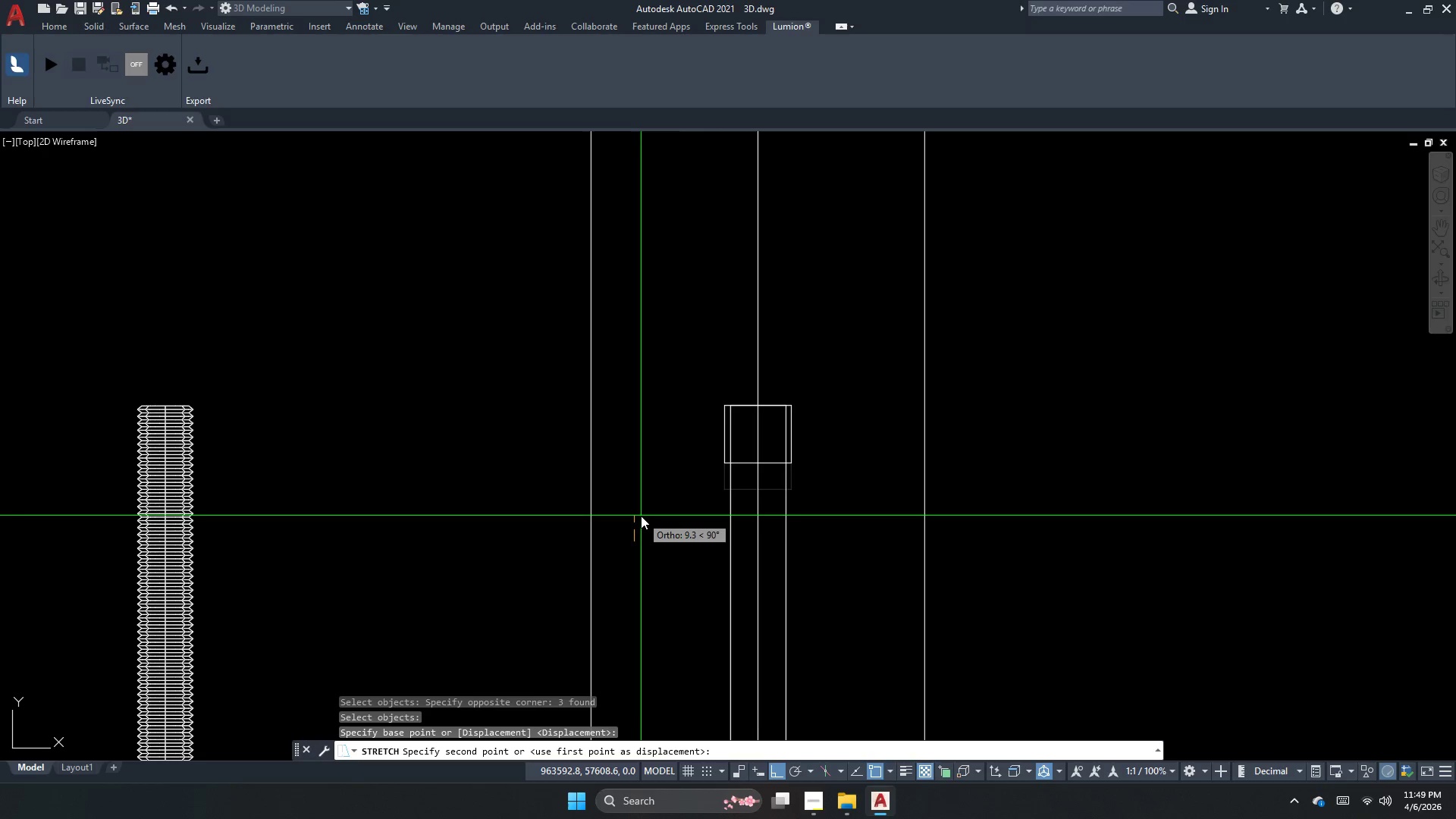 
key(Numpad1)
 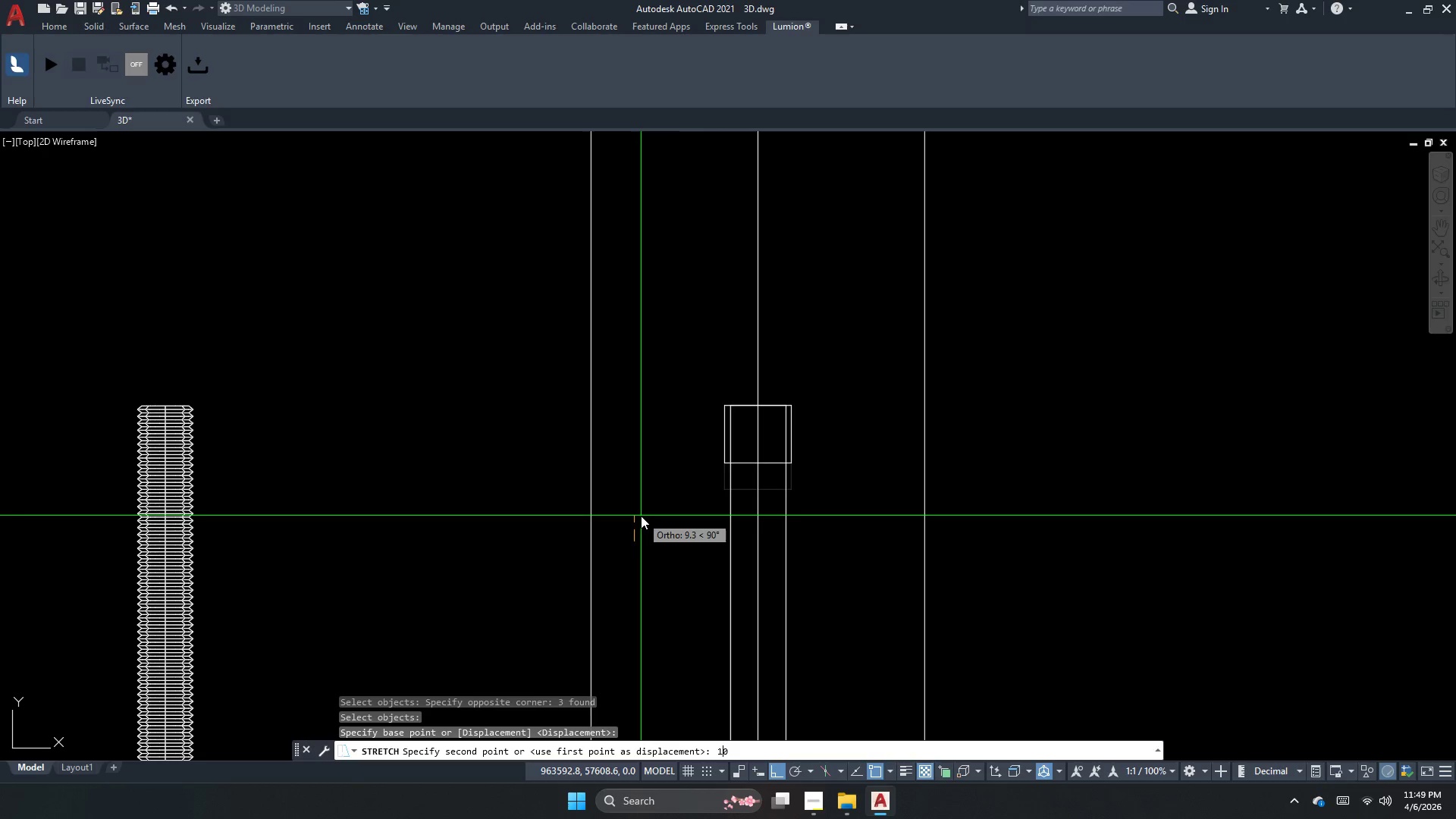 
key(Numpad0)
 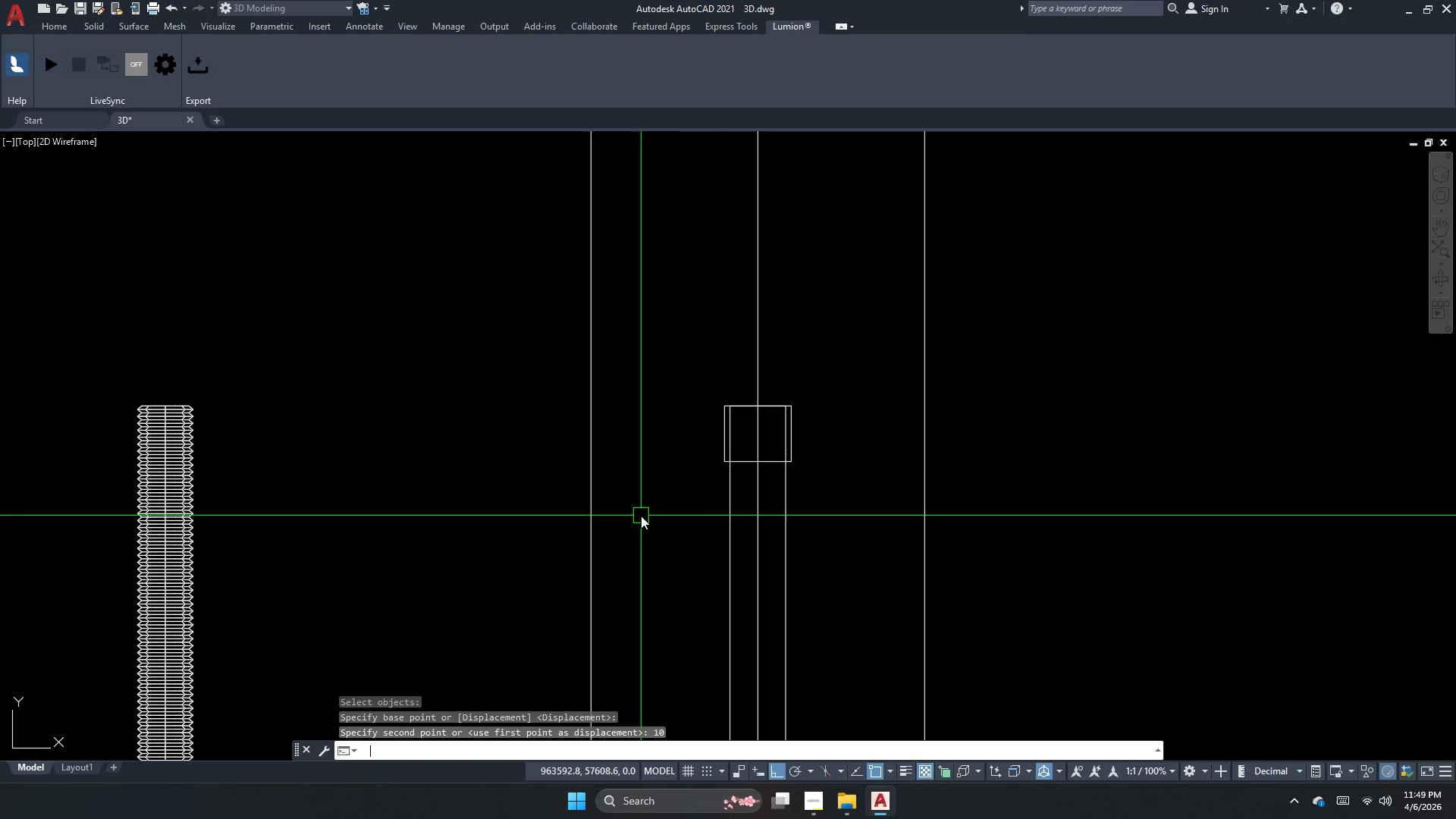 
key(NumpadEnter)
 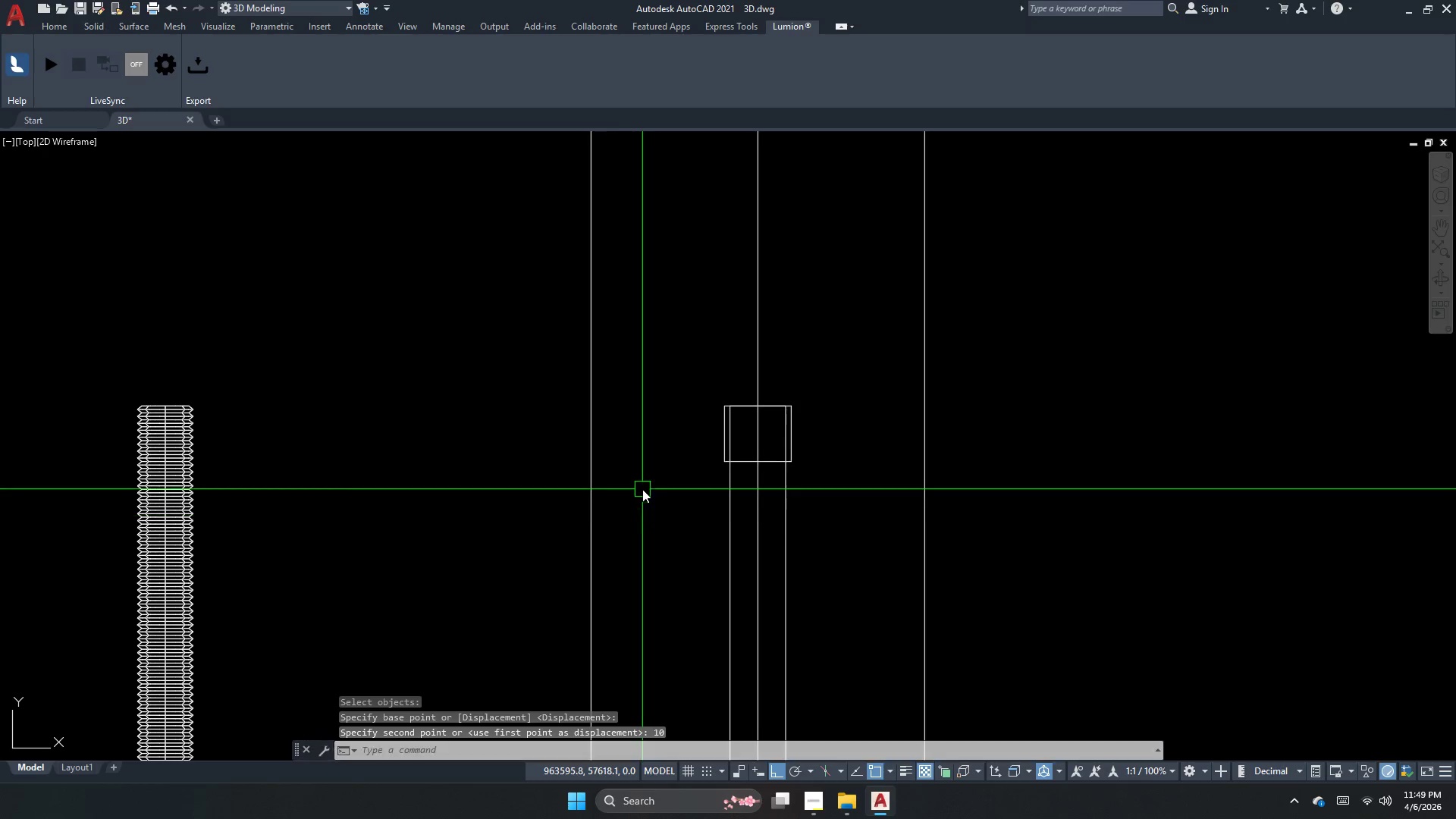 
key(Escape)
 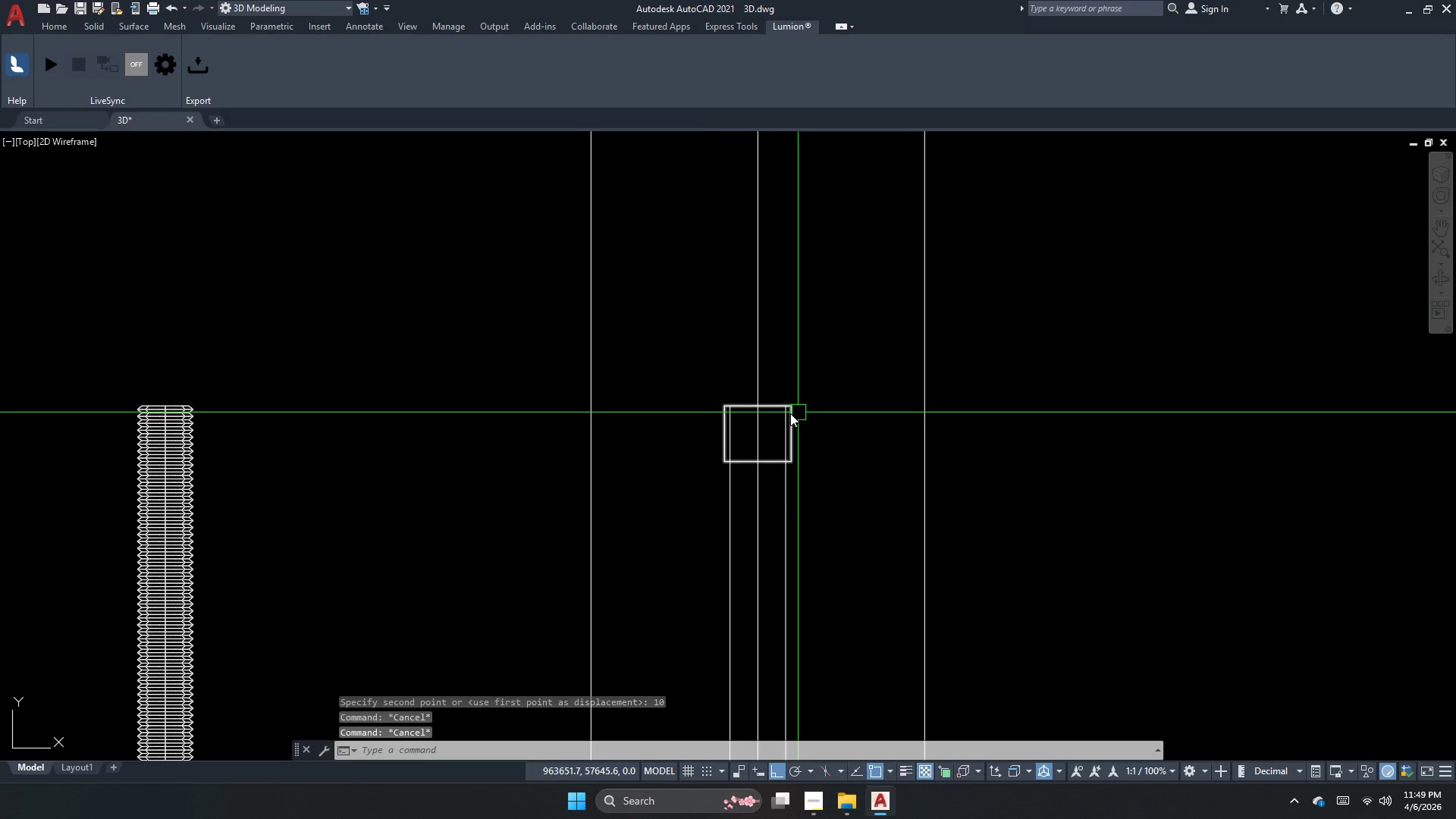 
key(Escape)
 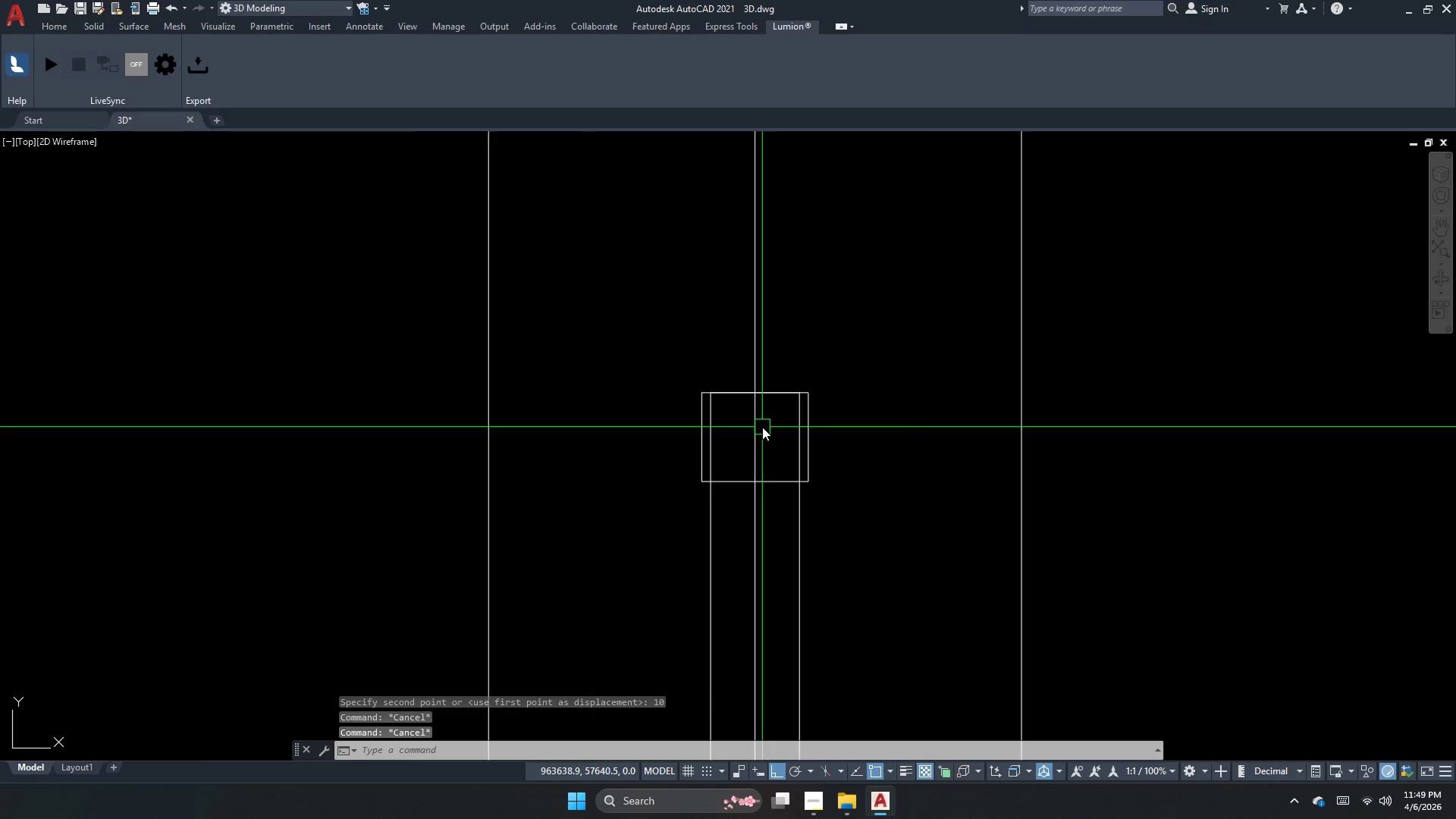 
key(Escape)
 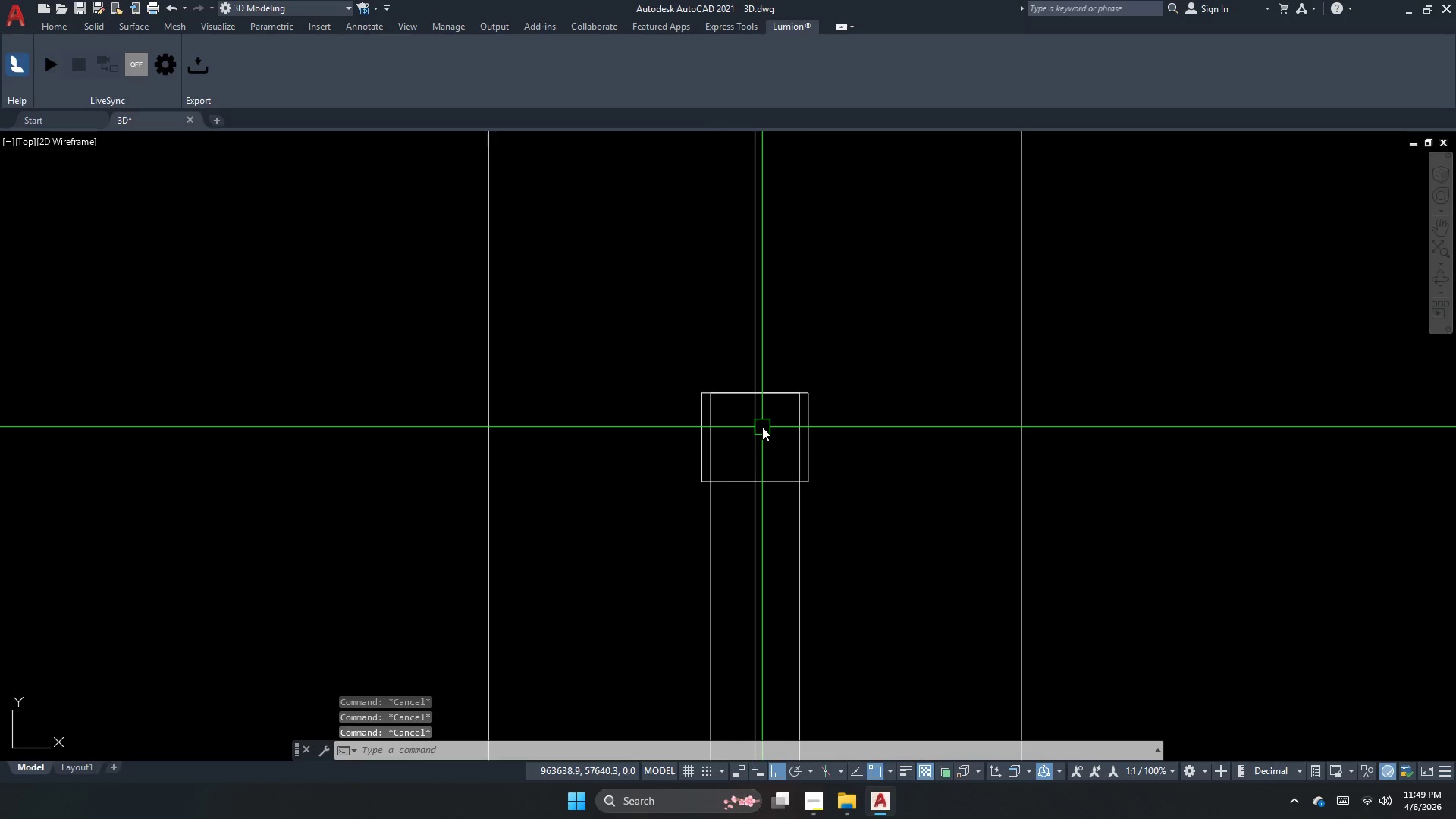 
key(Escape)
 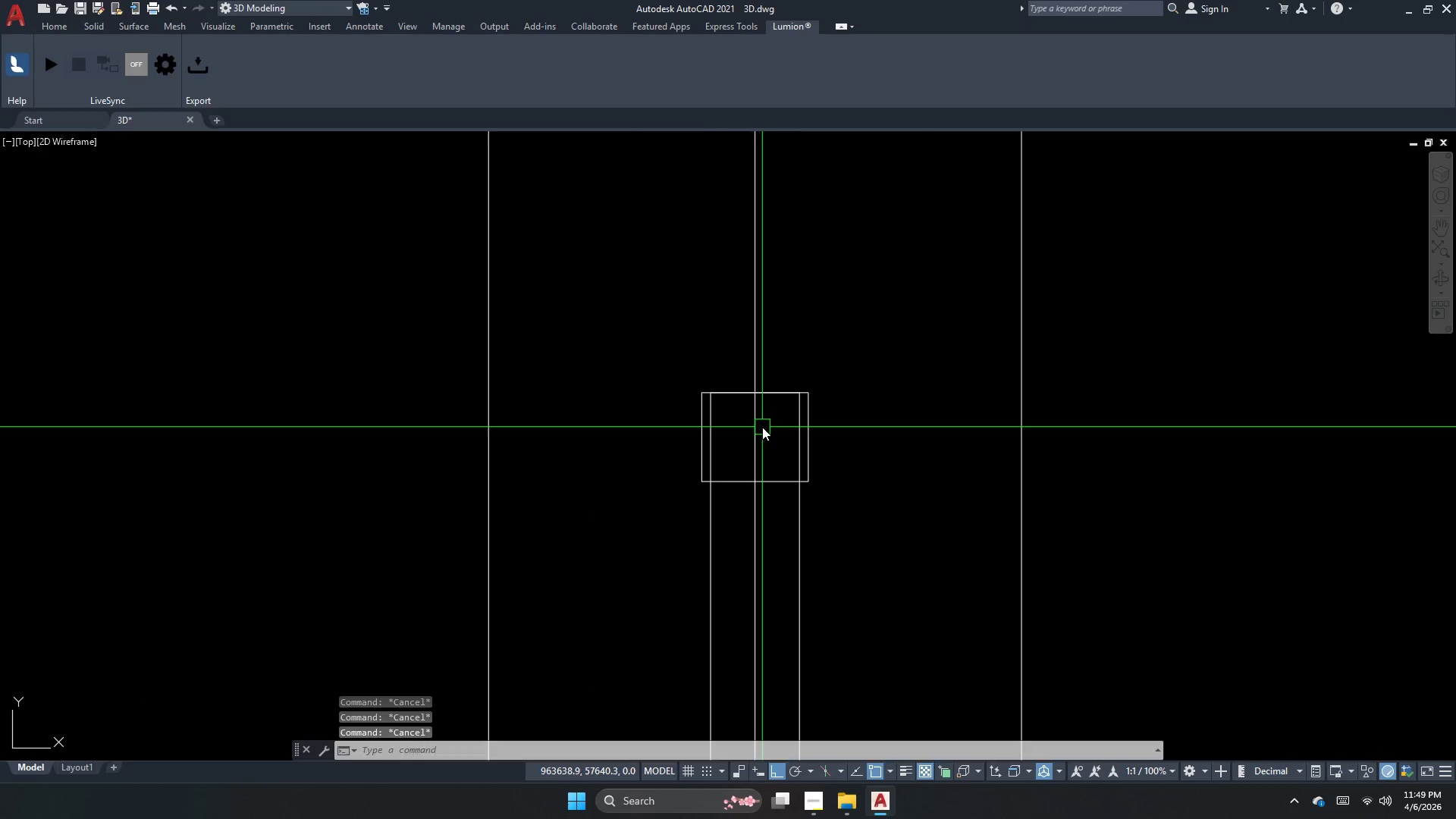 
scroll: coordinate [762, 427], scroll_direction: up, amount: 1.0
 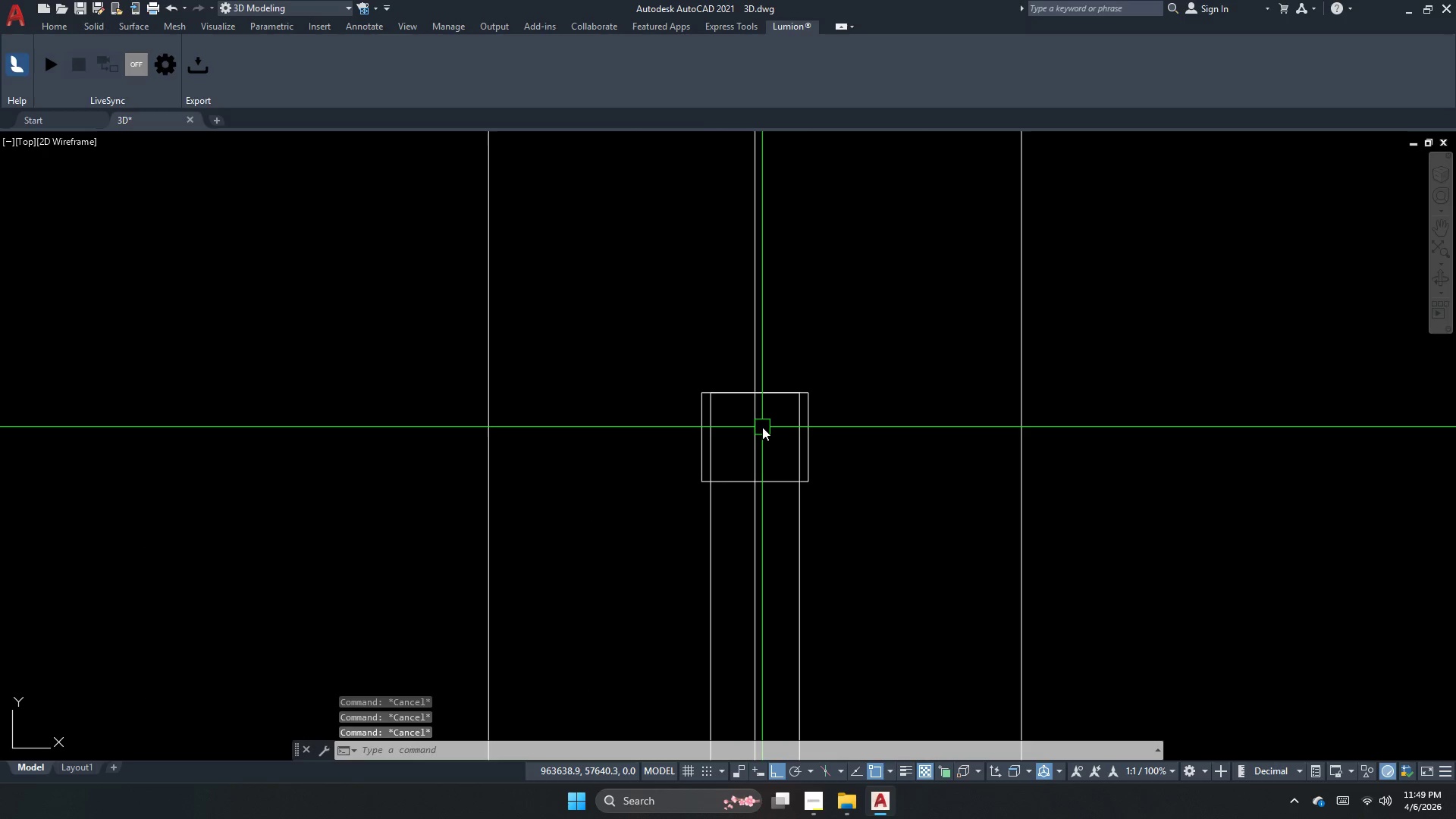 
type(dli  )
 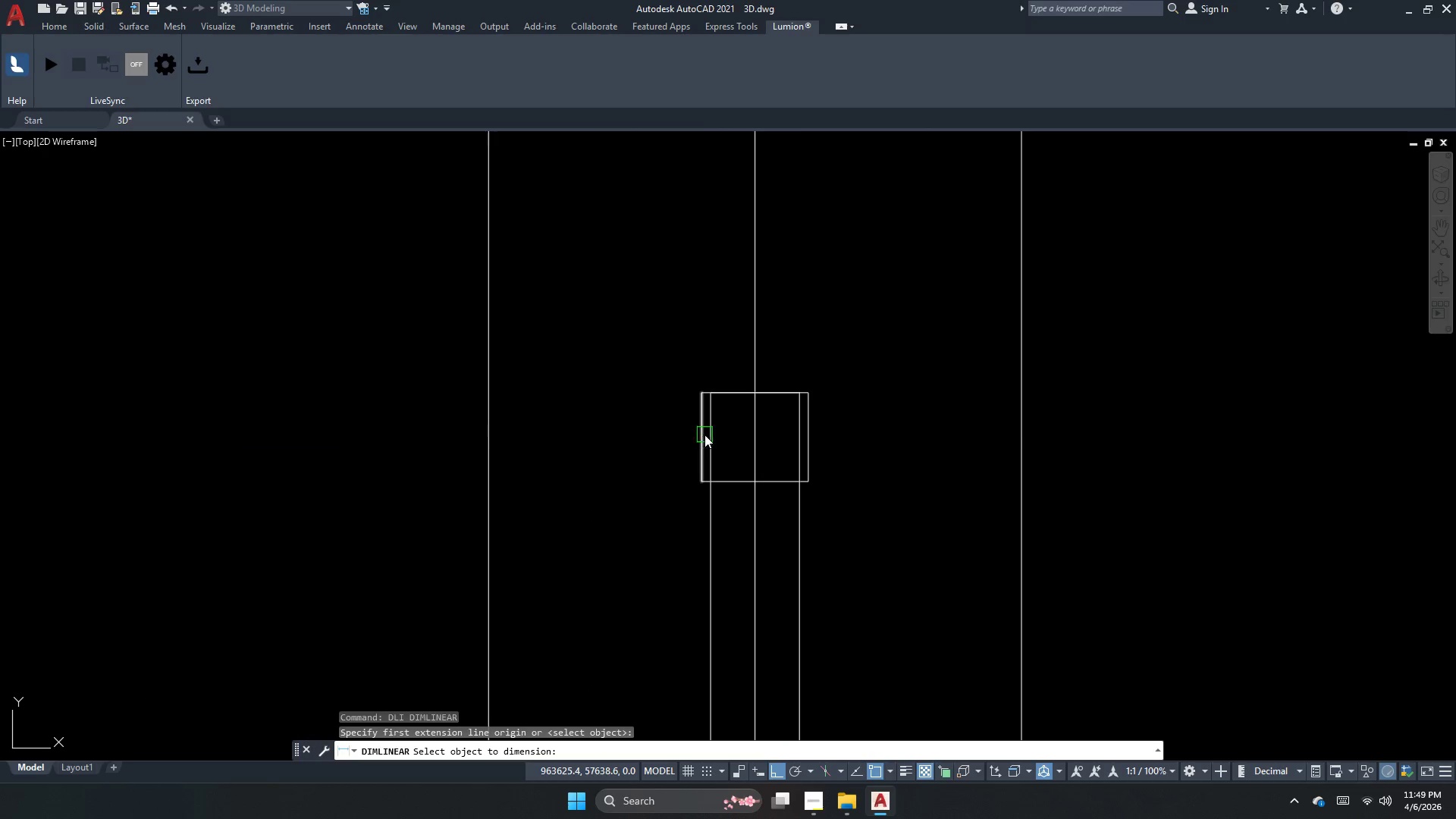 
left_click([704, 435])
 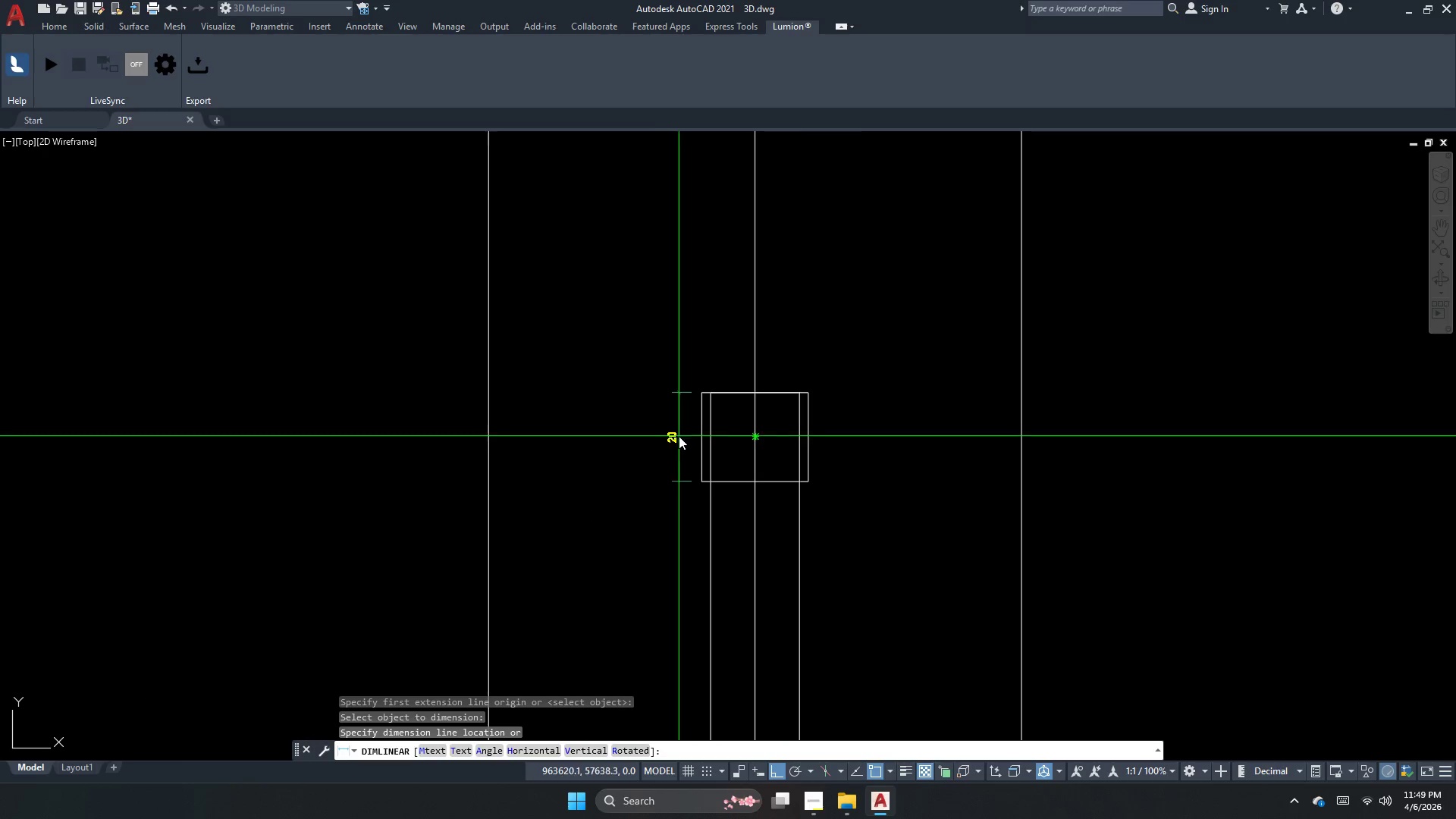 
key(Escape)
 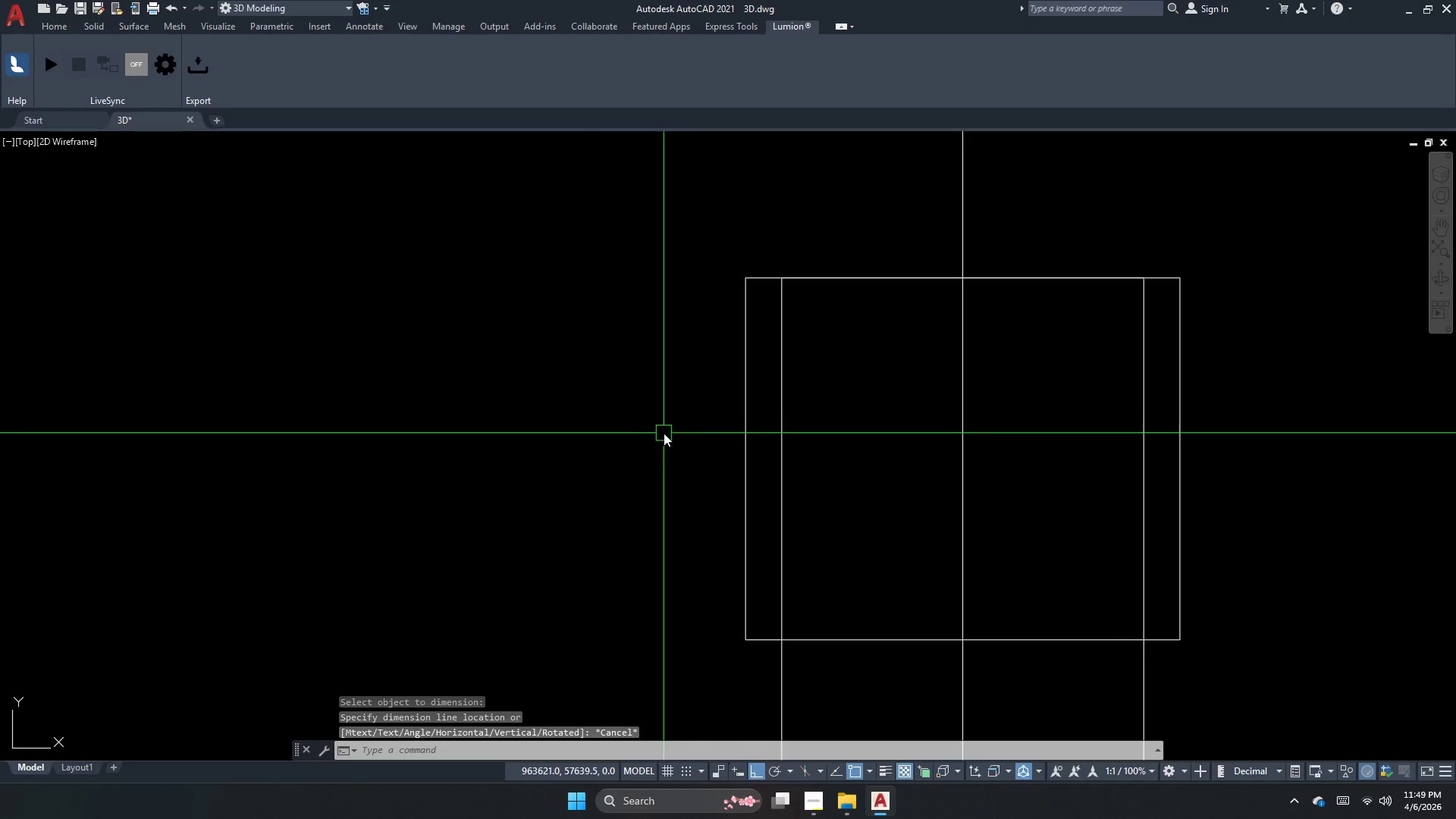 
scroll: coordinate [685, 429], scroll_direction: up, amount: 3.0
 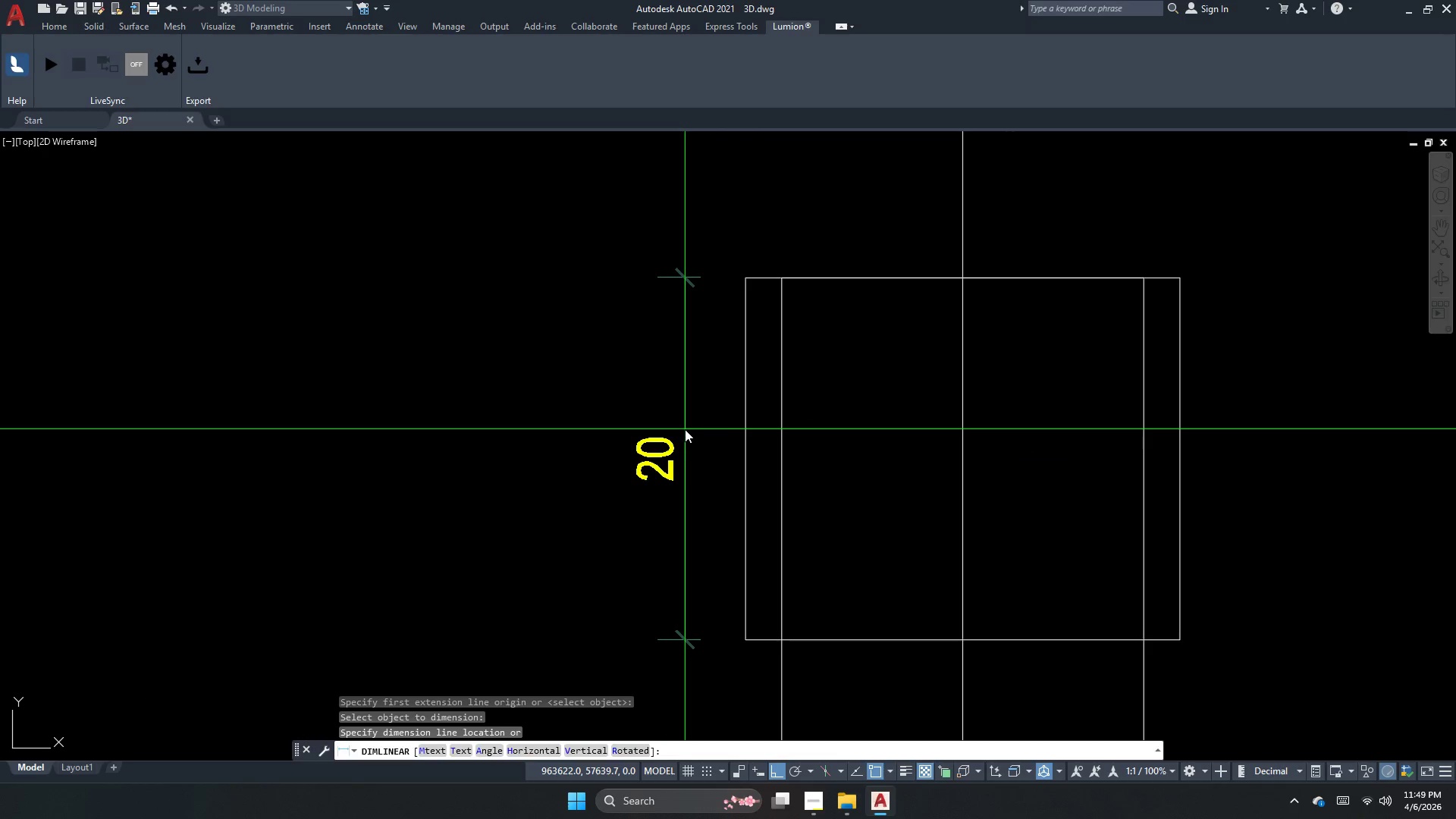 
type(rec )
 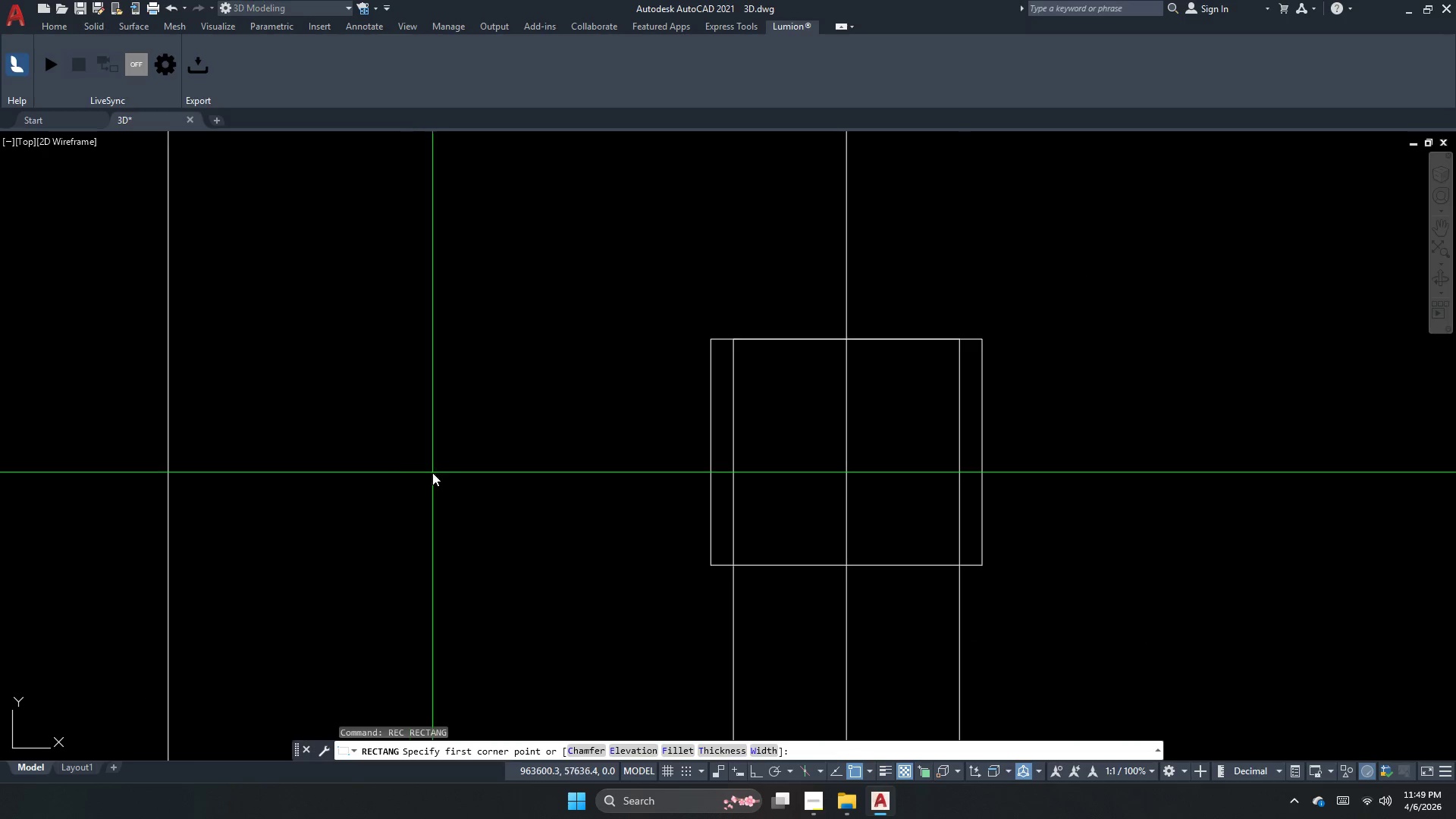 
scroll: coordinate [654, 438], scroll_direction: down, amount: 1.0
 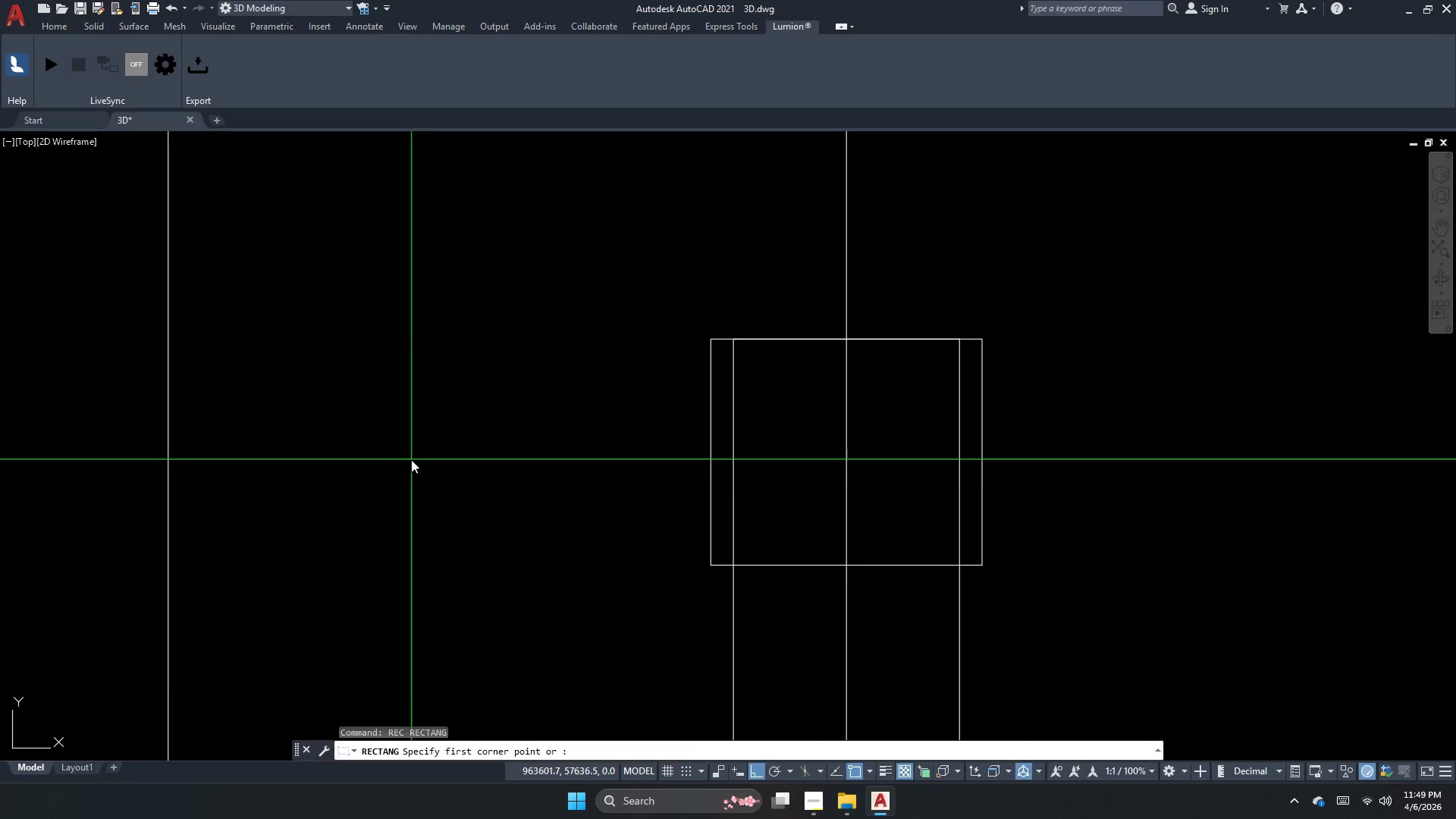 
left_click_drag(start_coordinate=[450, 497], to_coordinate=[479, 517])
 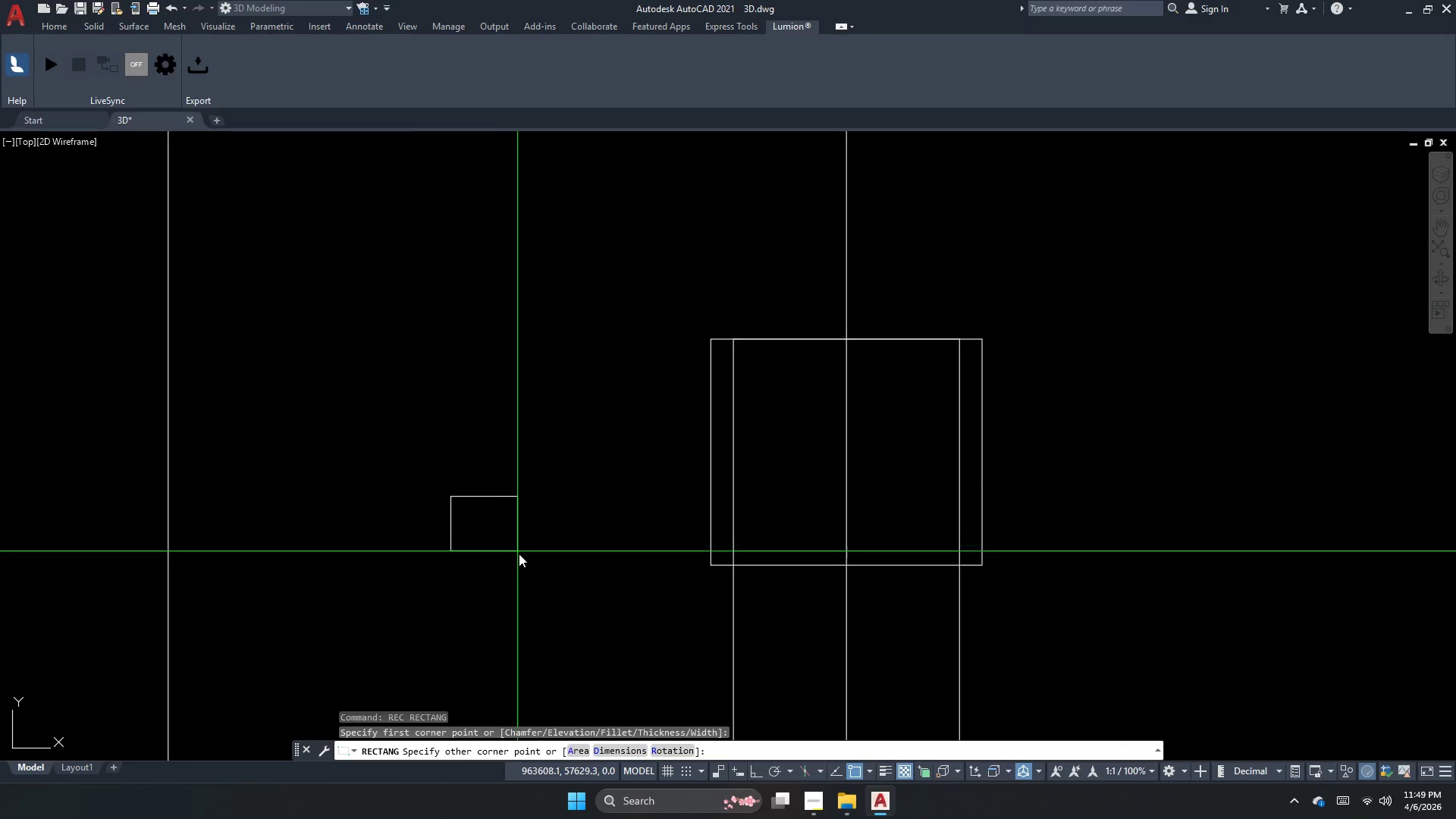 
key(D)
 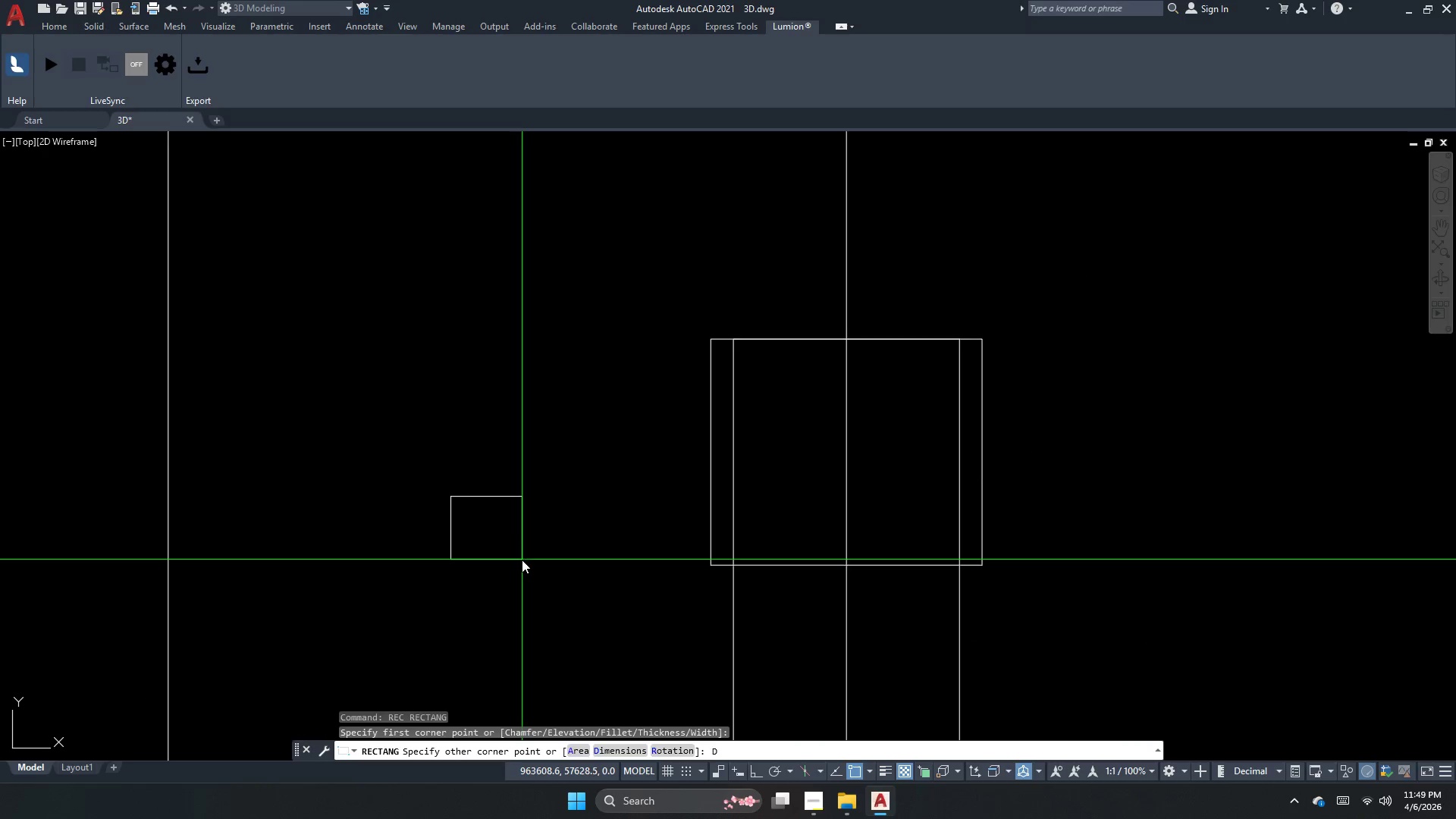 
key(Space)
 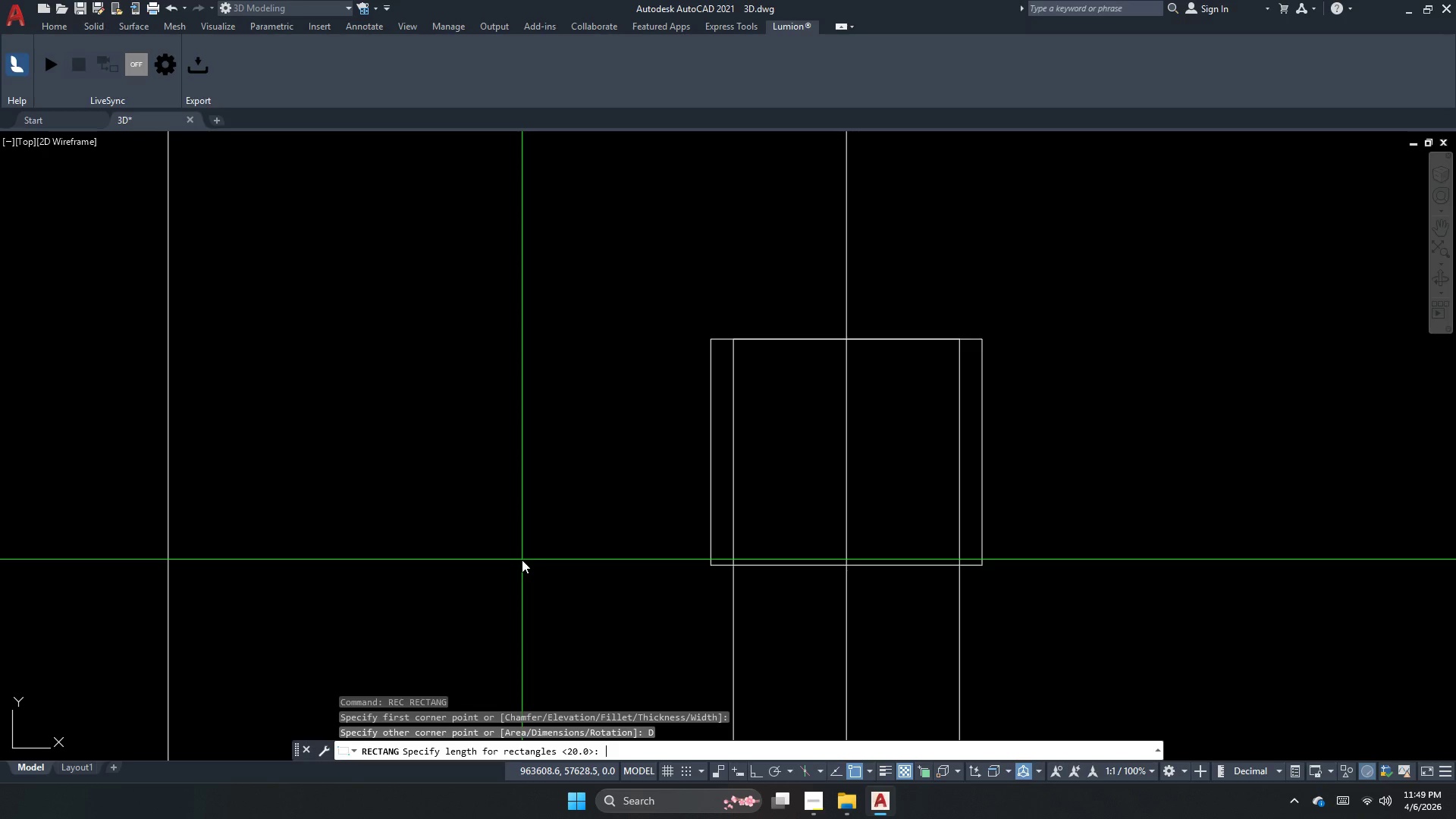 
key(Numpad2)
 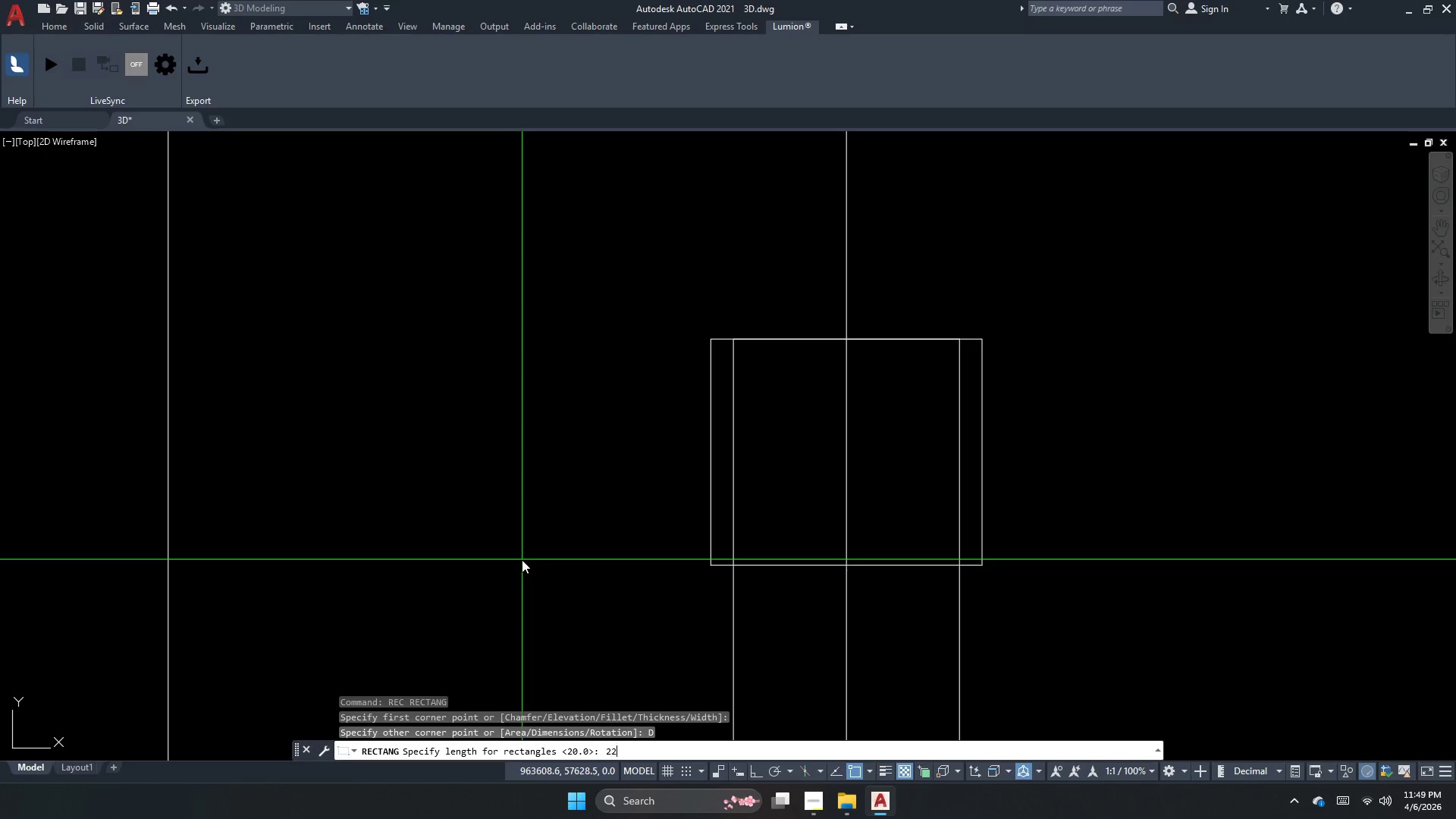 
key(Numpad2)
 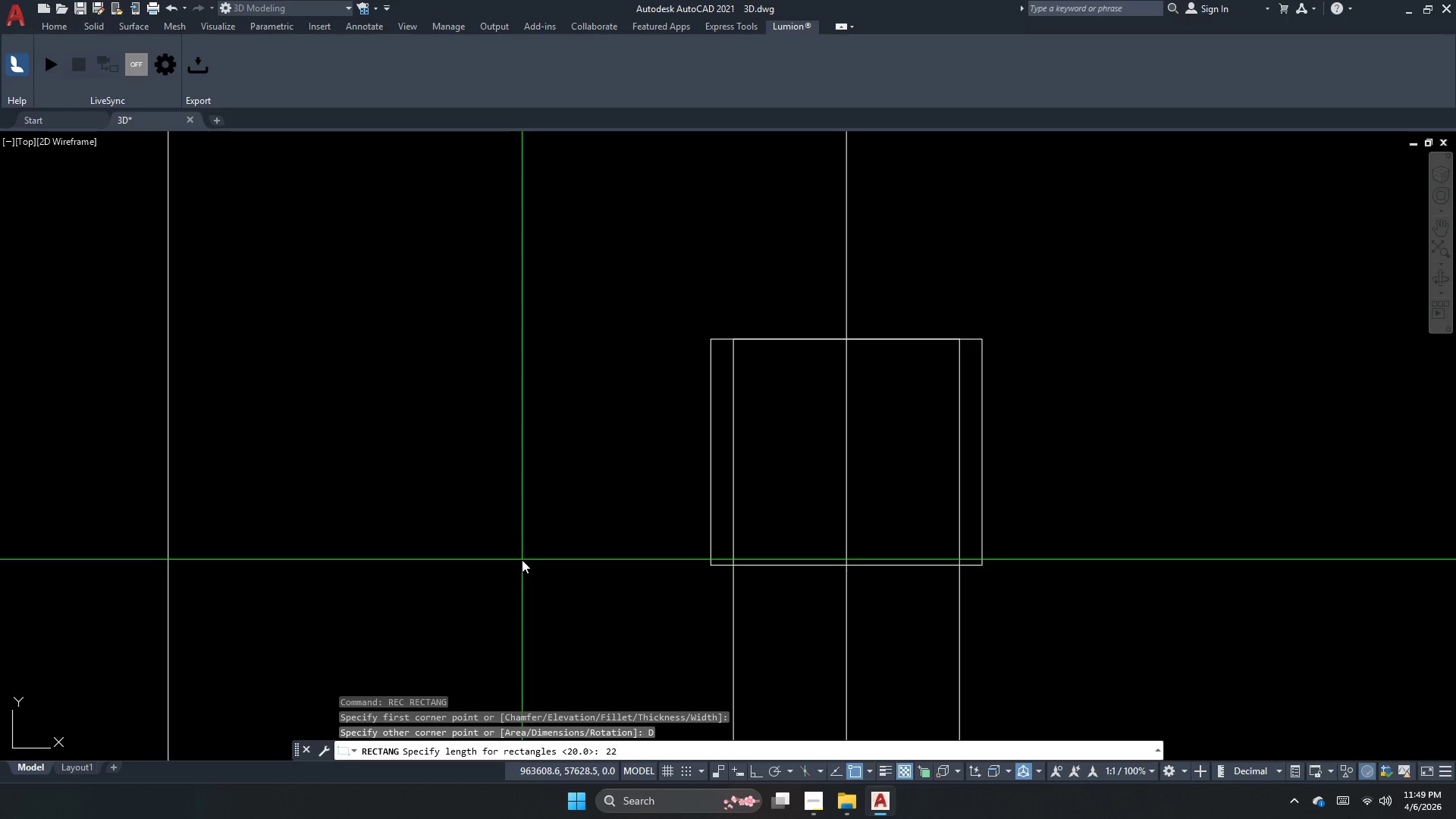 
key(NumpadEnter)
 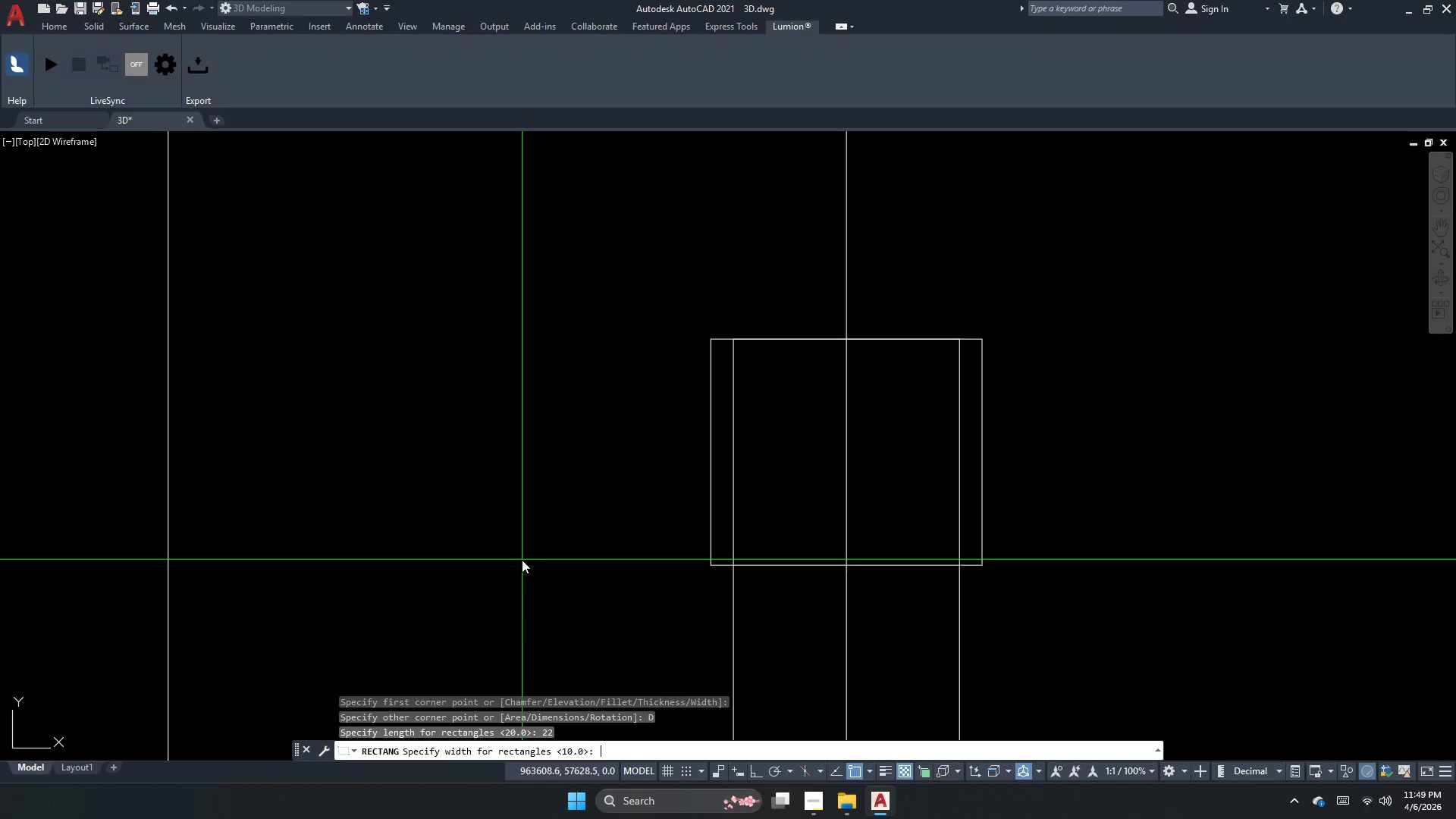 
key(Numpad2)
 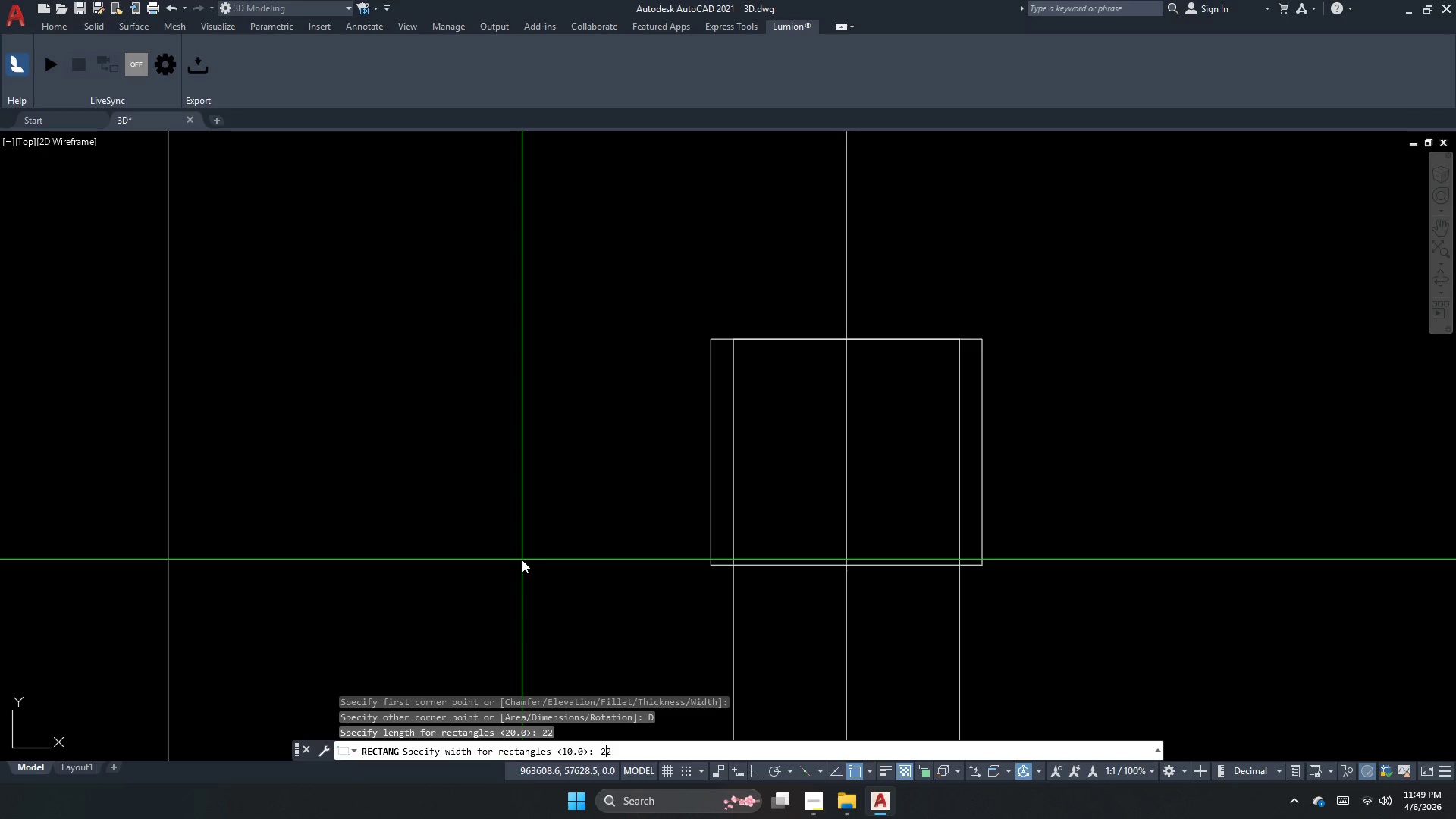 
key(Numpad2)
 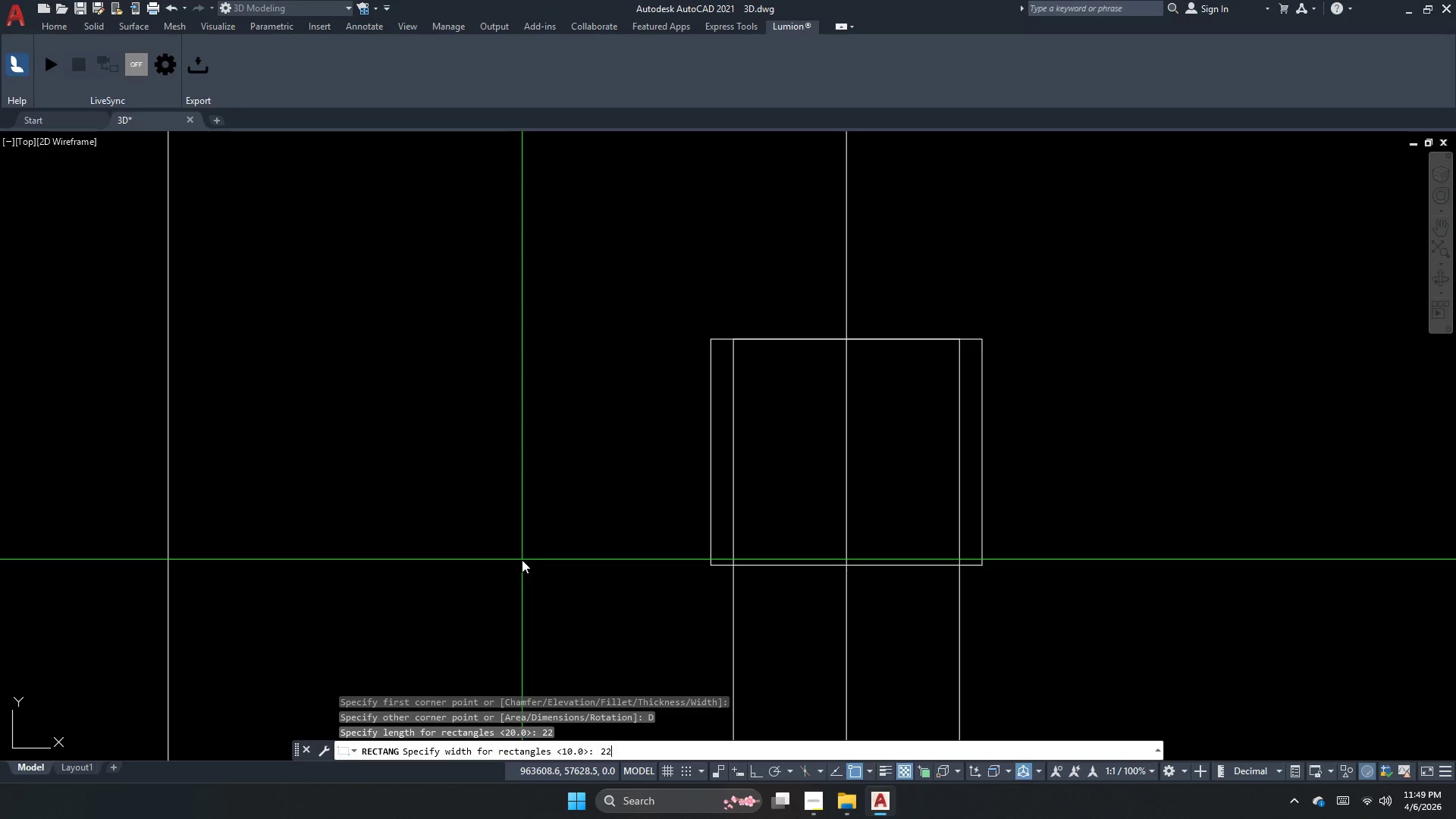 
key(NumpadEnter)
 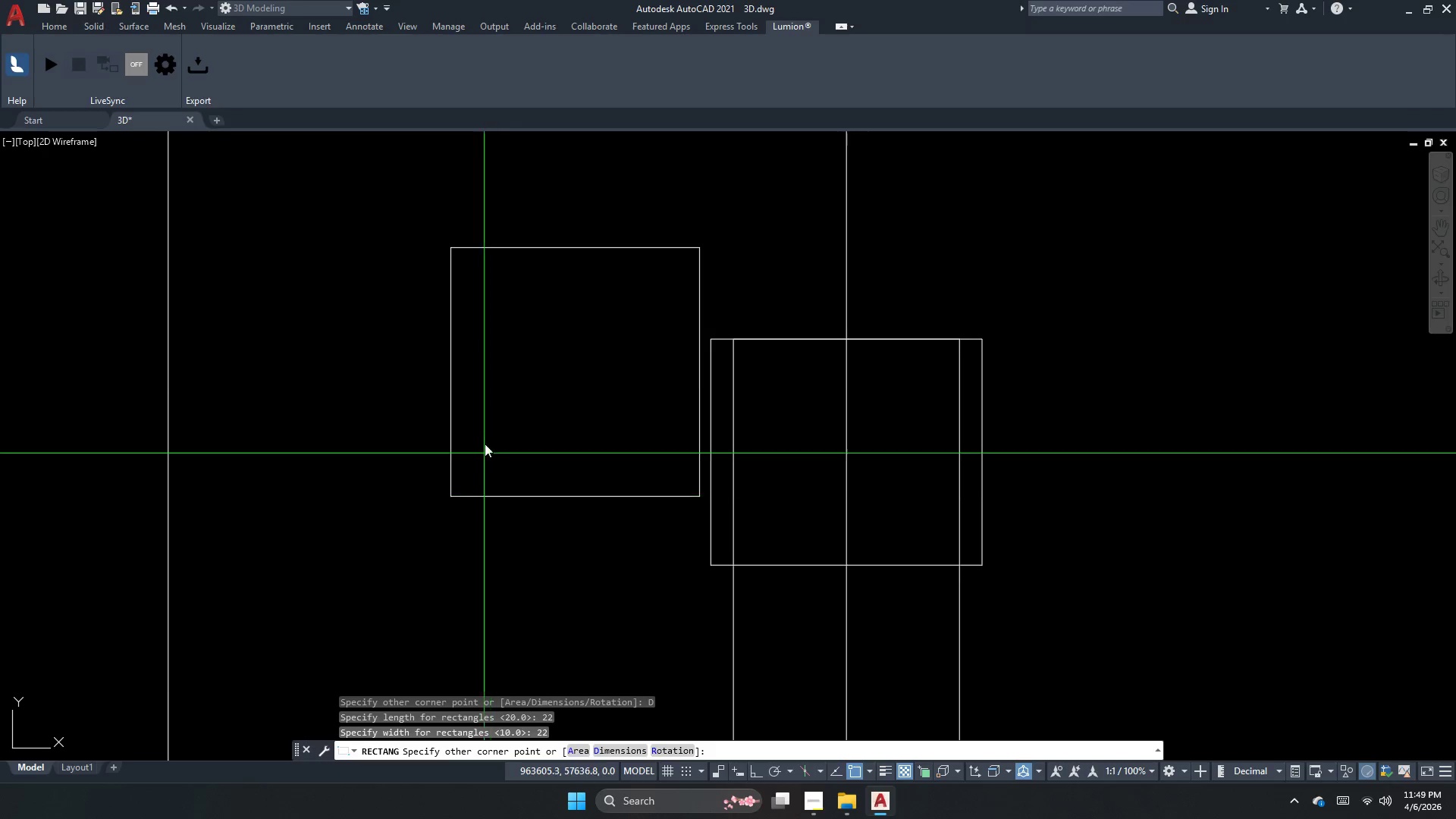 
left_click_drag(start_coordinate=[553, 438], to_coordinate=[553, 441])
 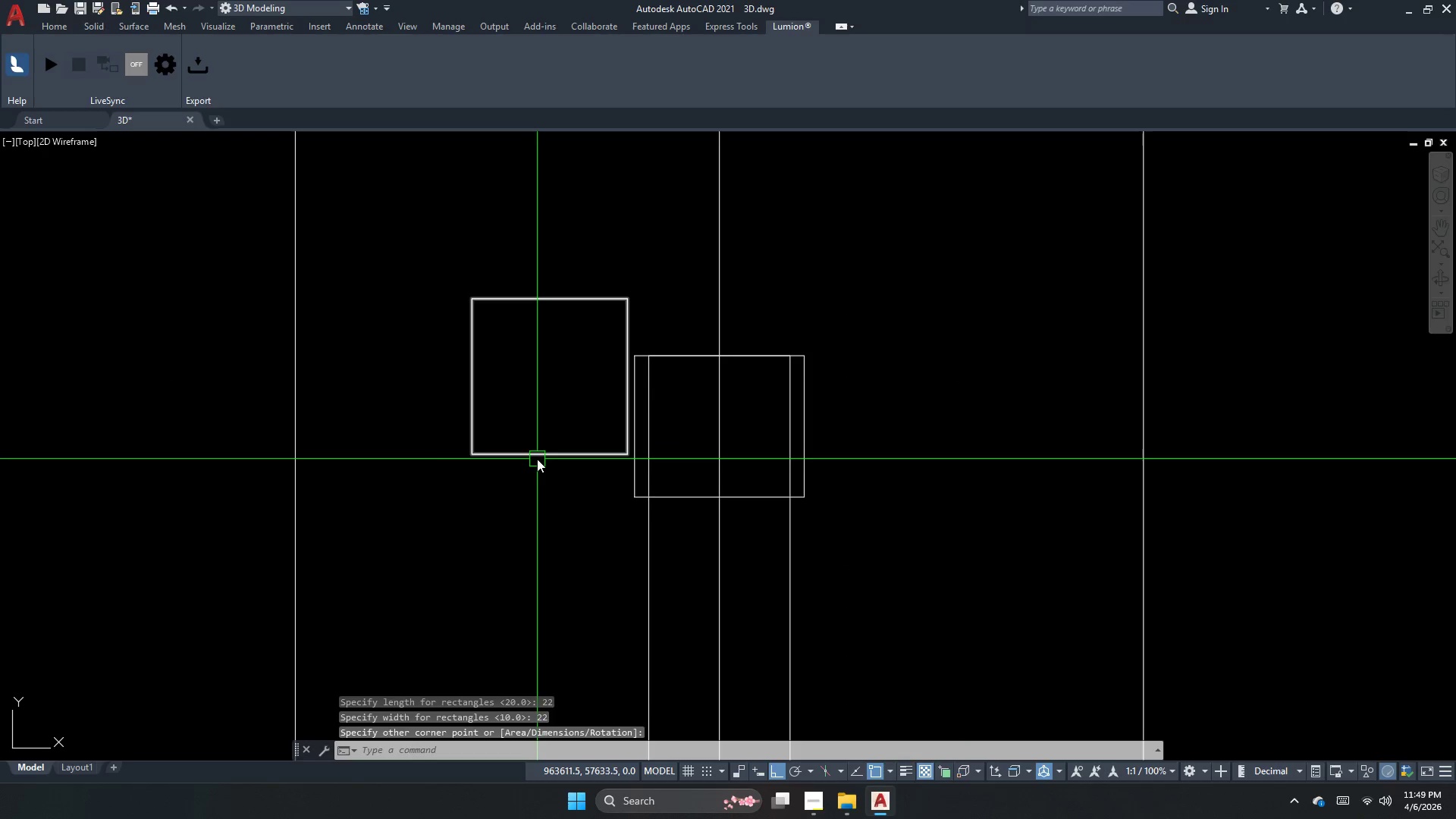 
scroll: coordinate [507, 383], scroll_direction: down, amount: 1.0
 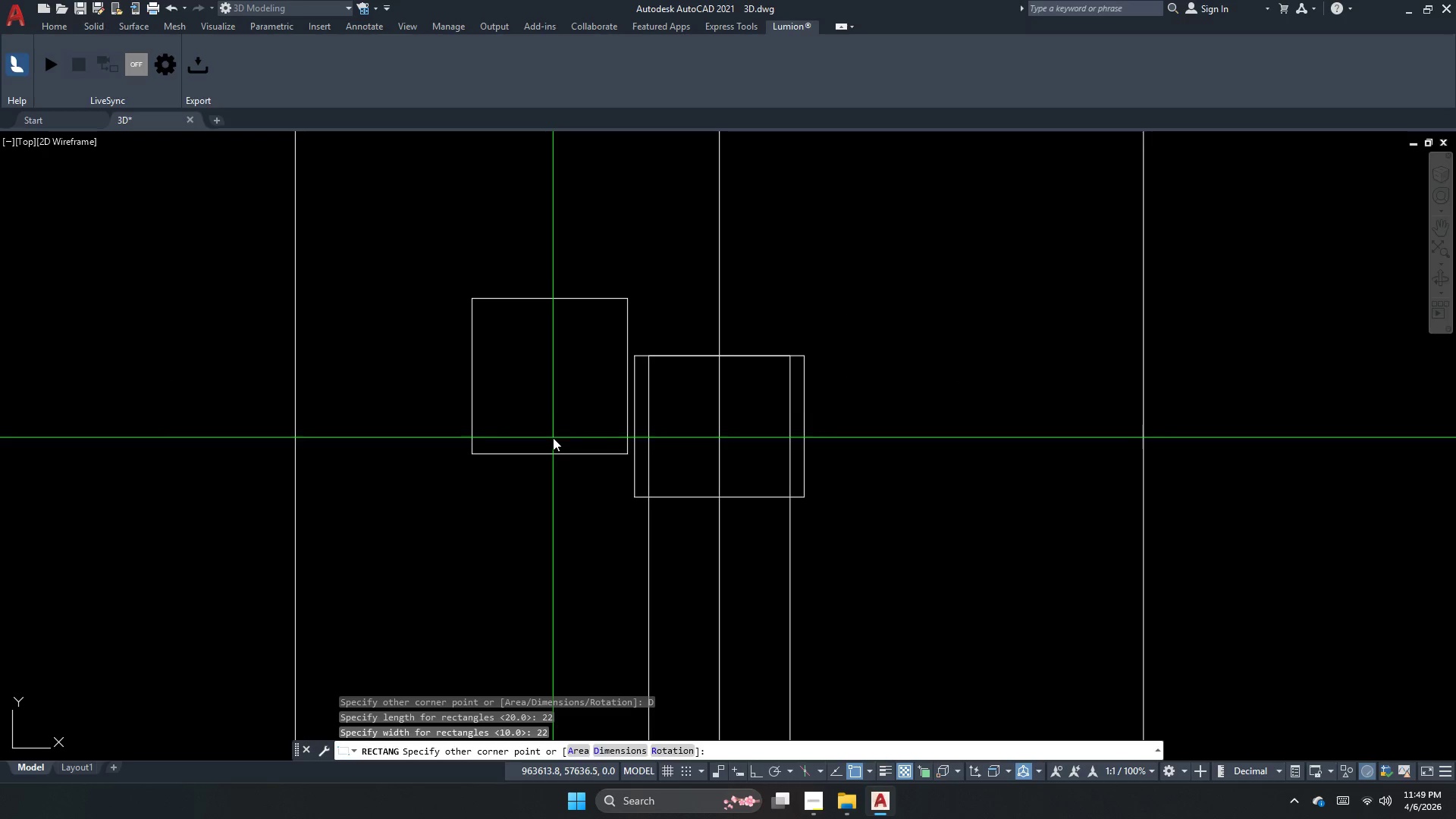 
key(Escape)
 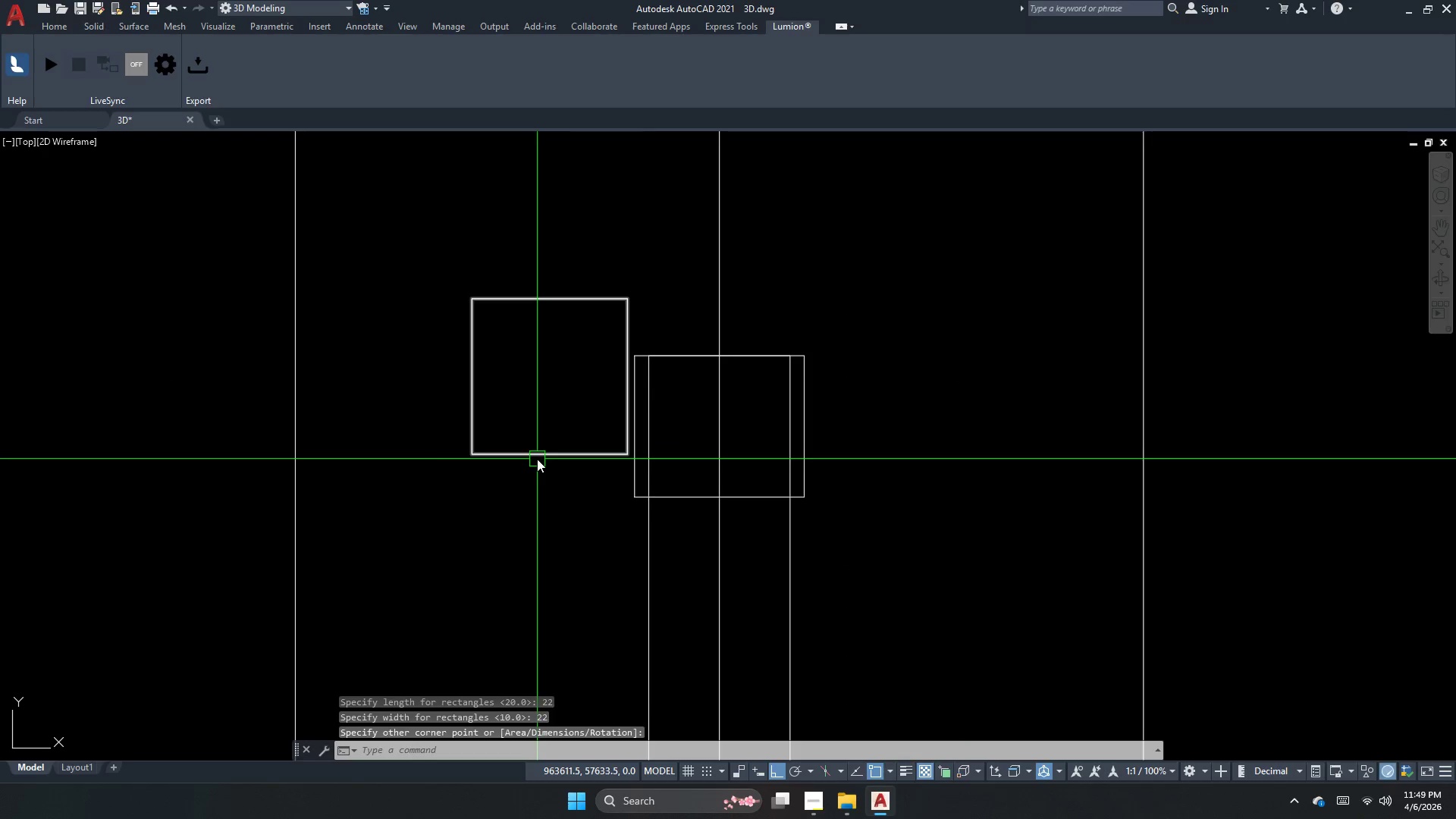 
double_click([537, 459])
 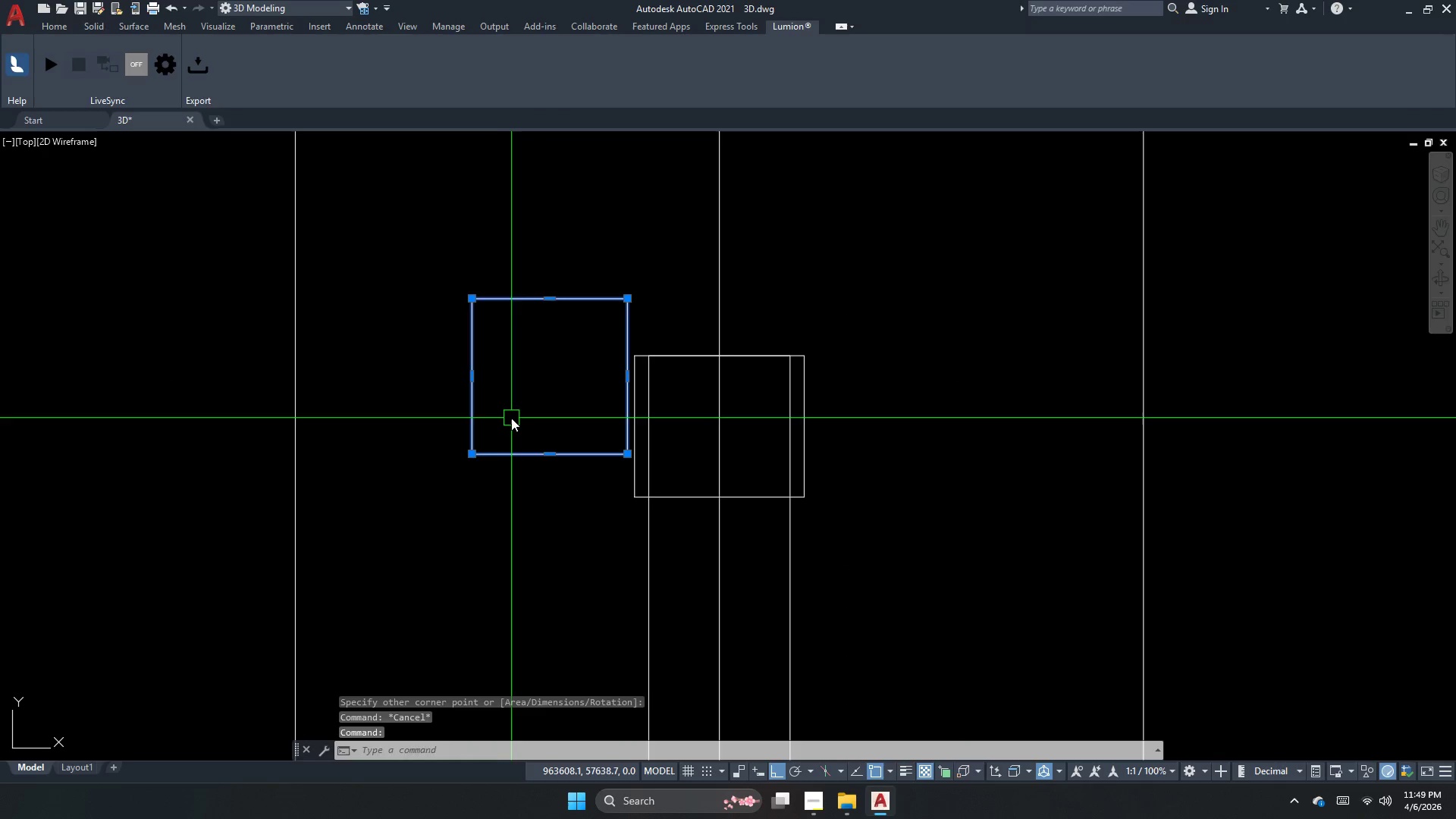 
key(M)
 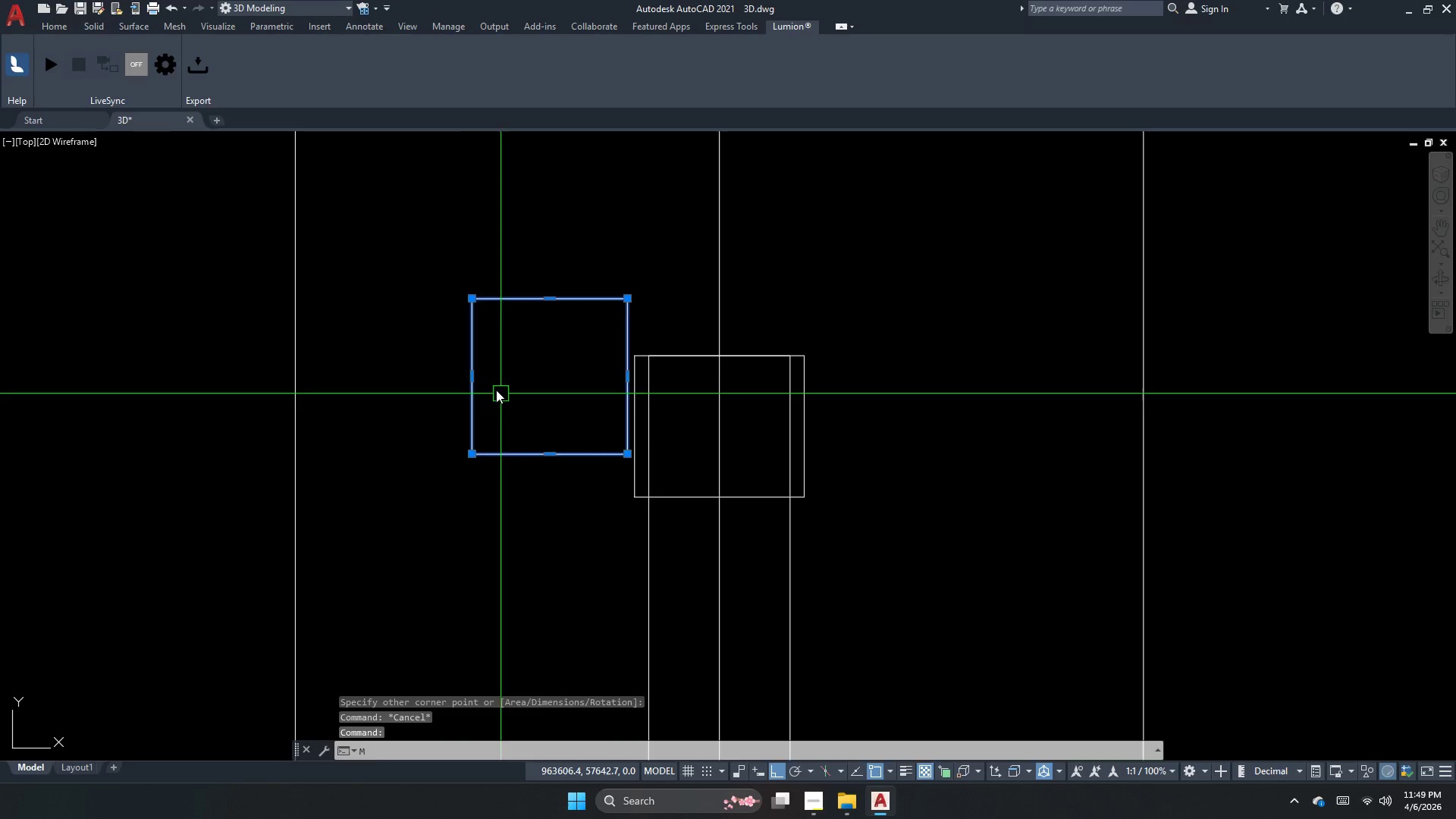 
key(Space)
 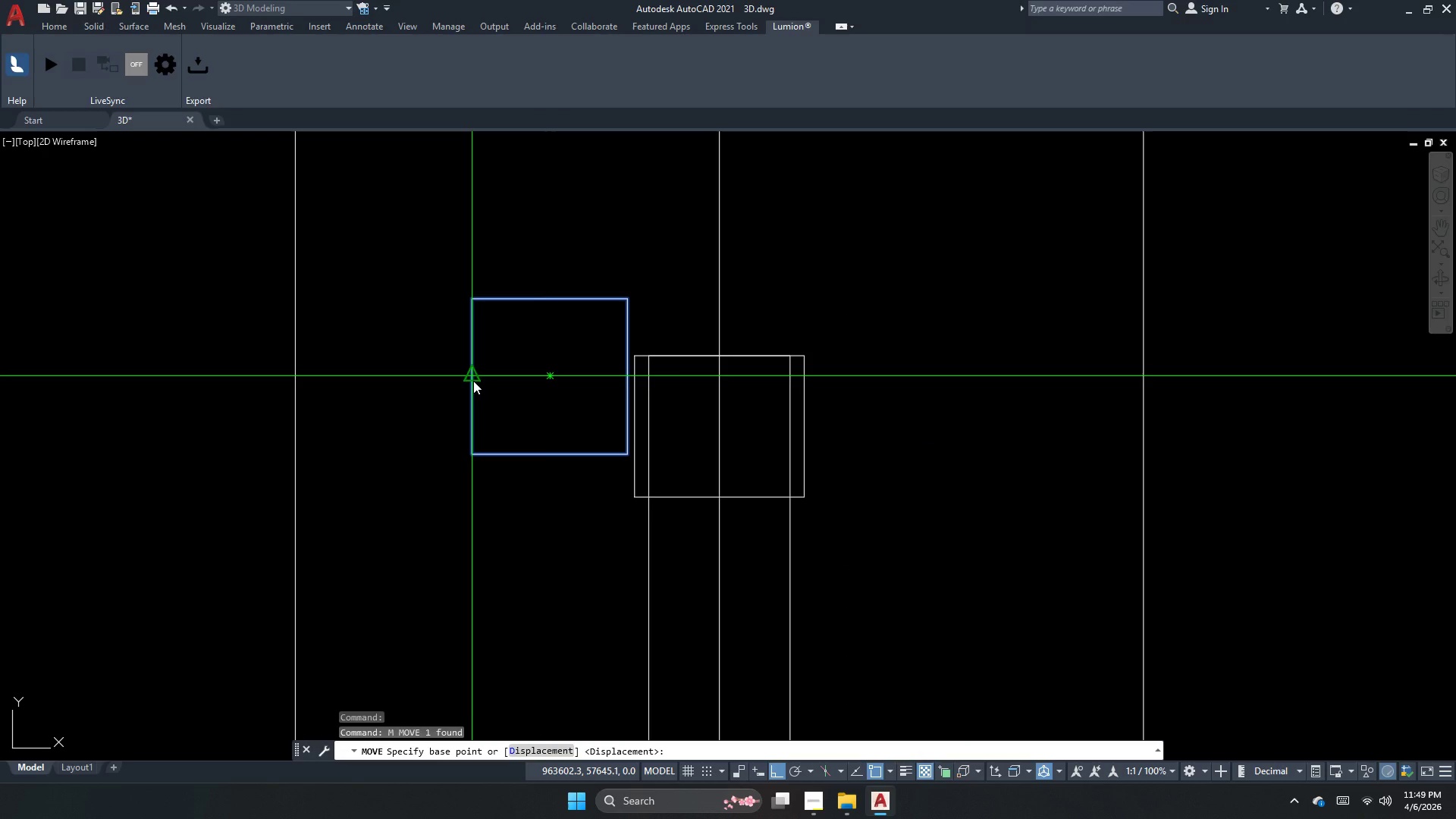 
key(Escape)
 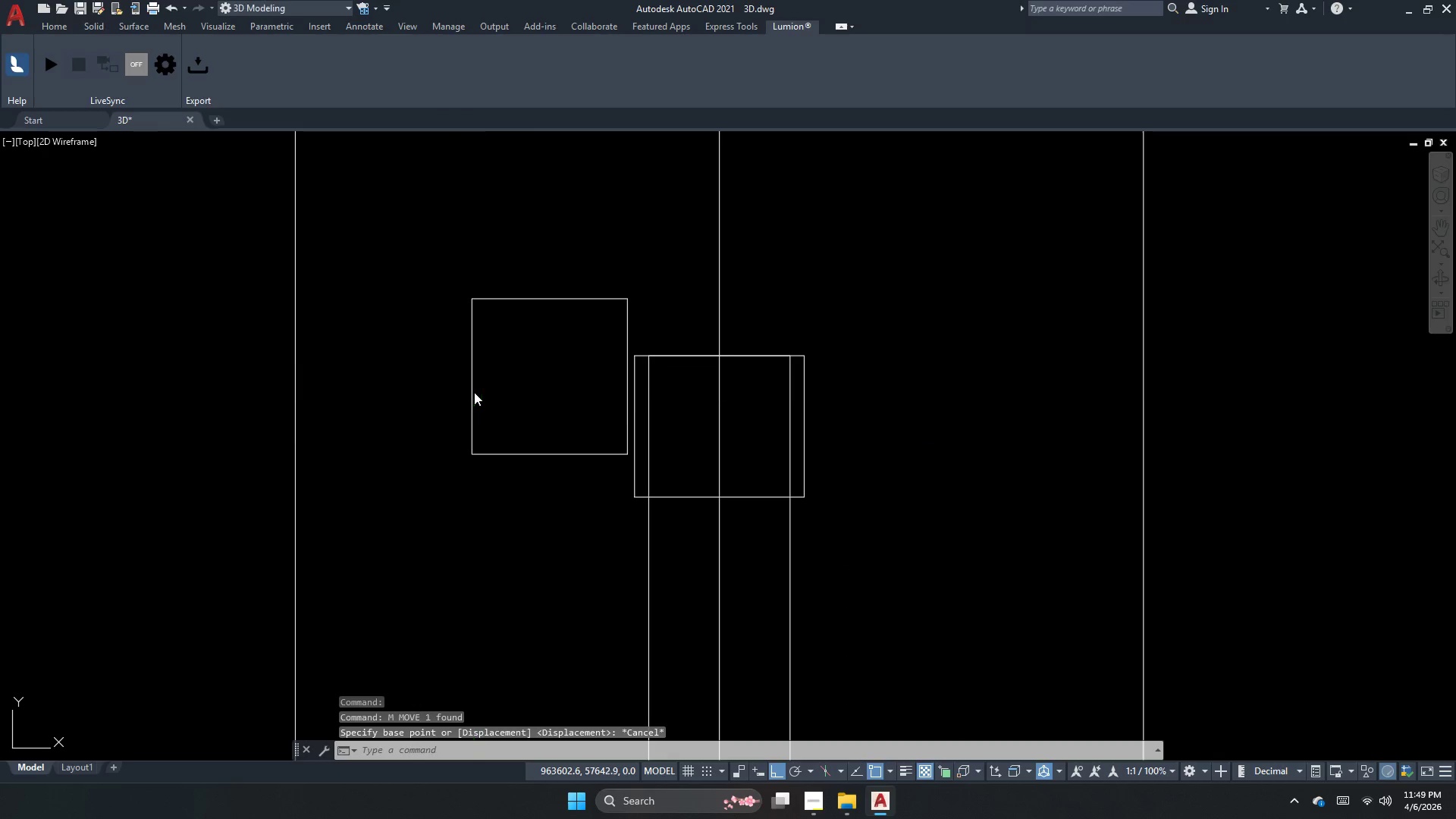 
left_click([474, 392])
 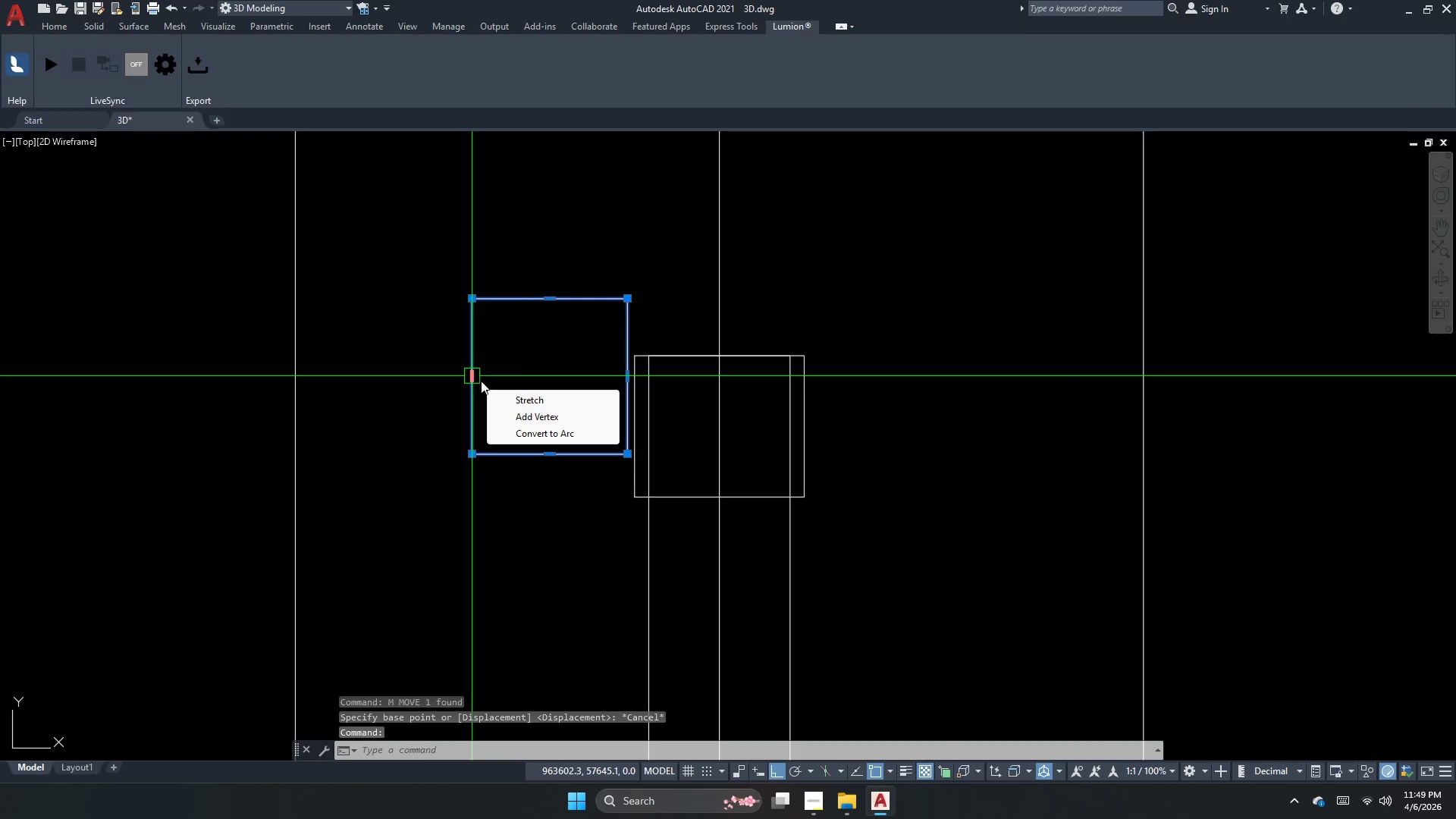 
left_click([513, 434])
 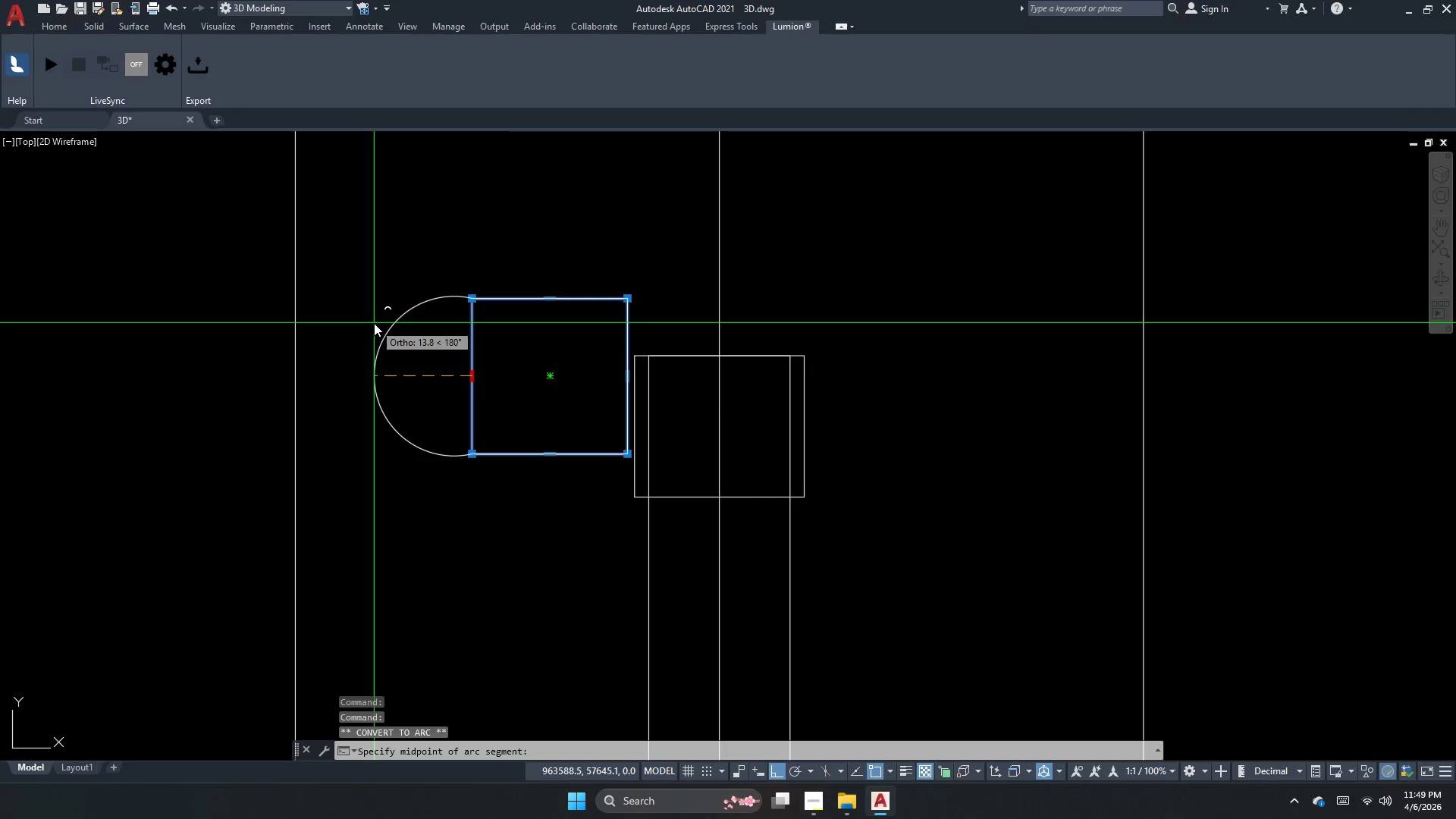 
key(Escape)
 